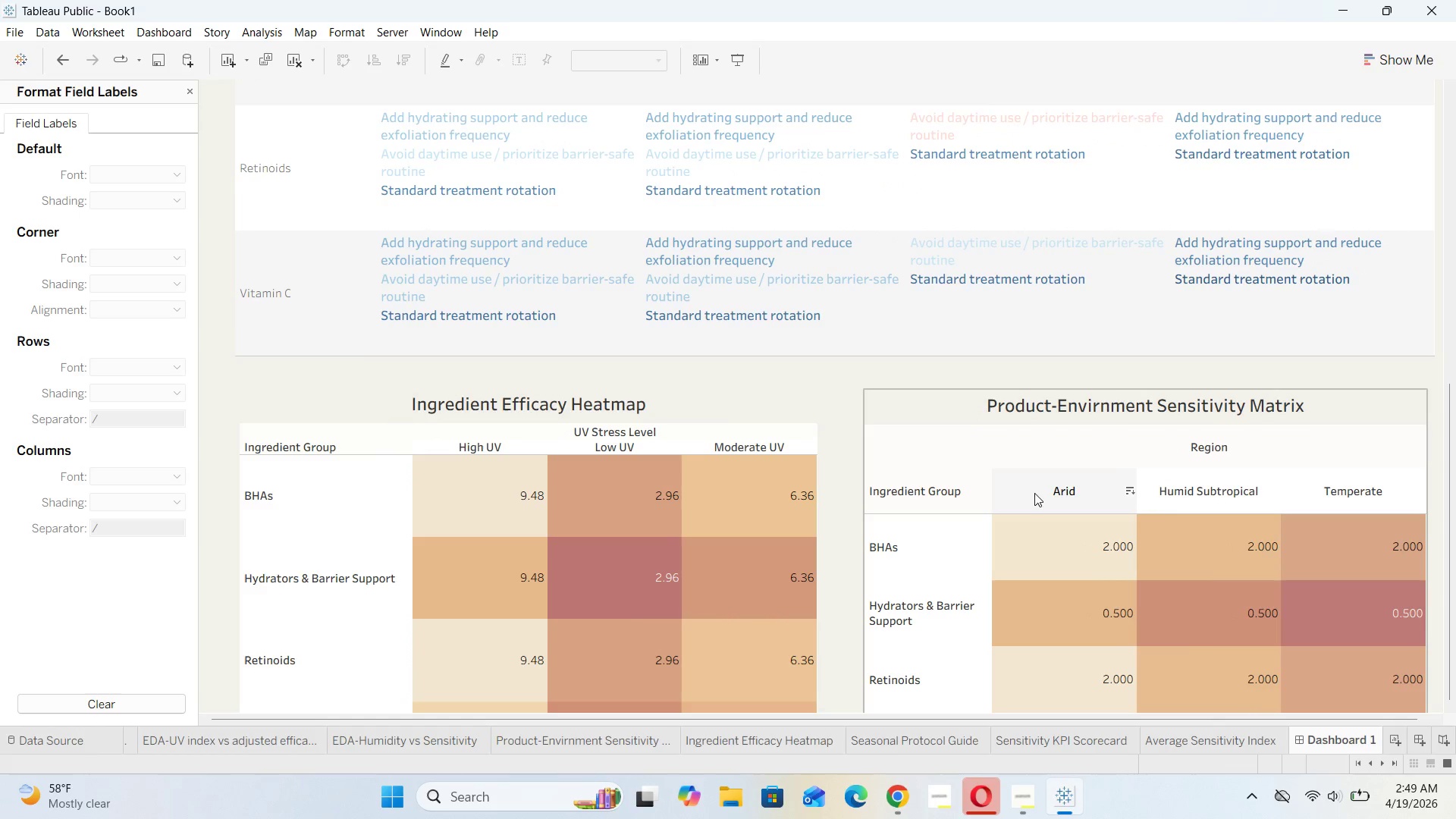 
left_click([833, 394])
 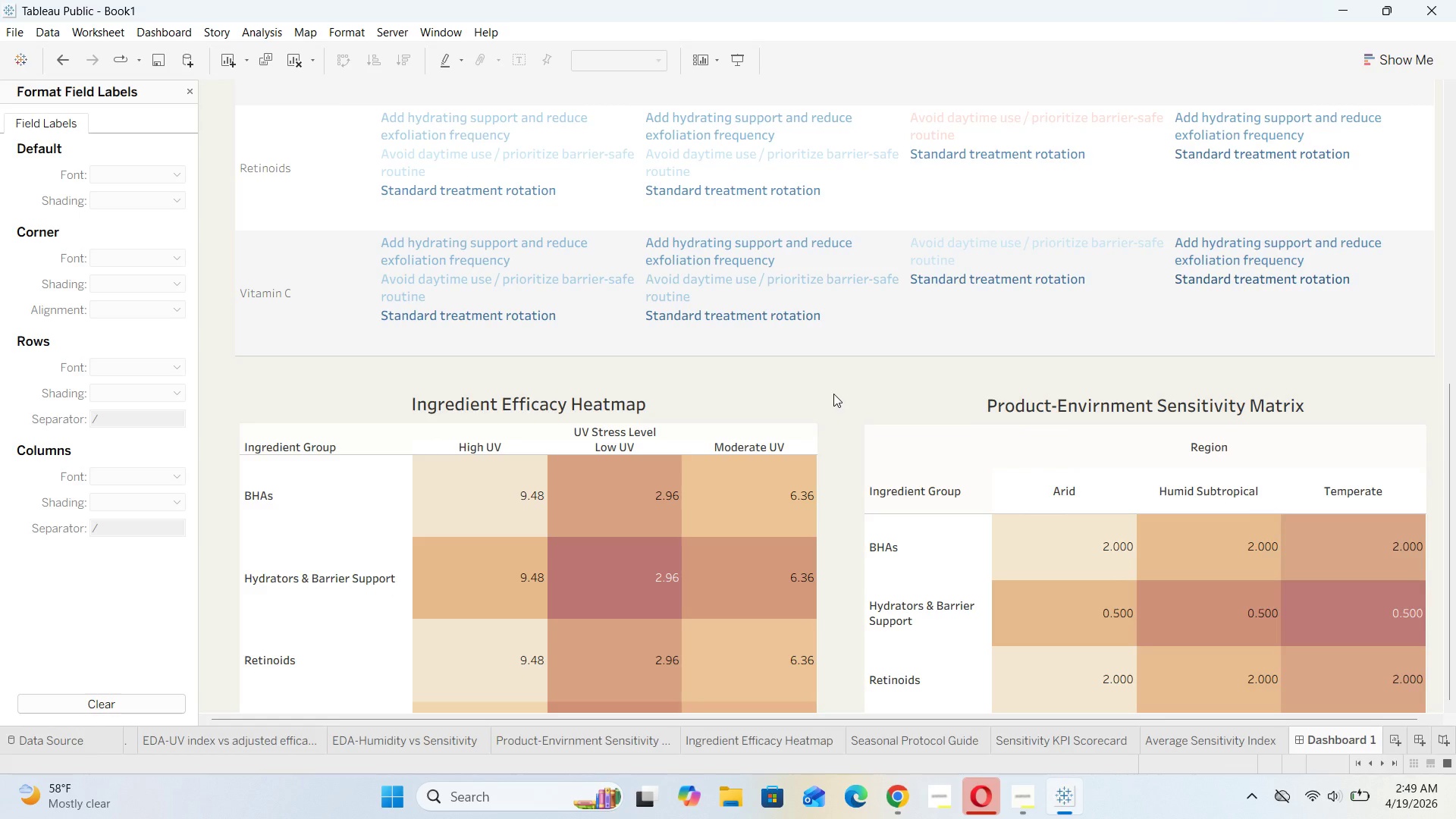 
wait(11.83)
 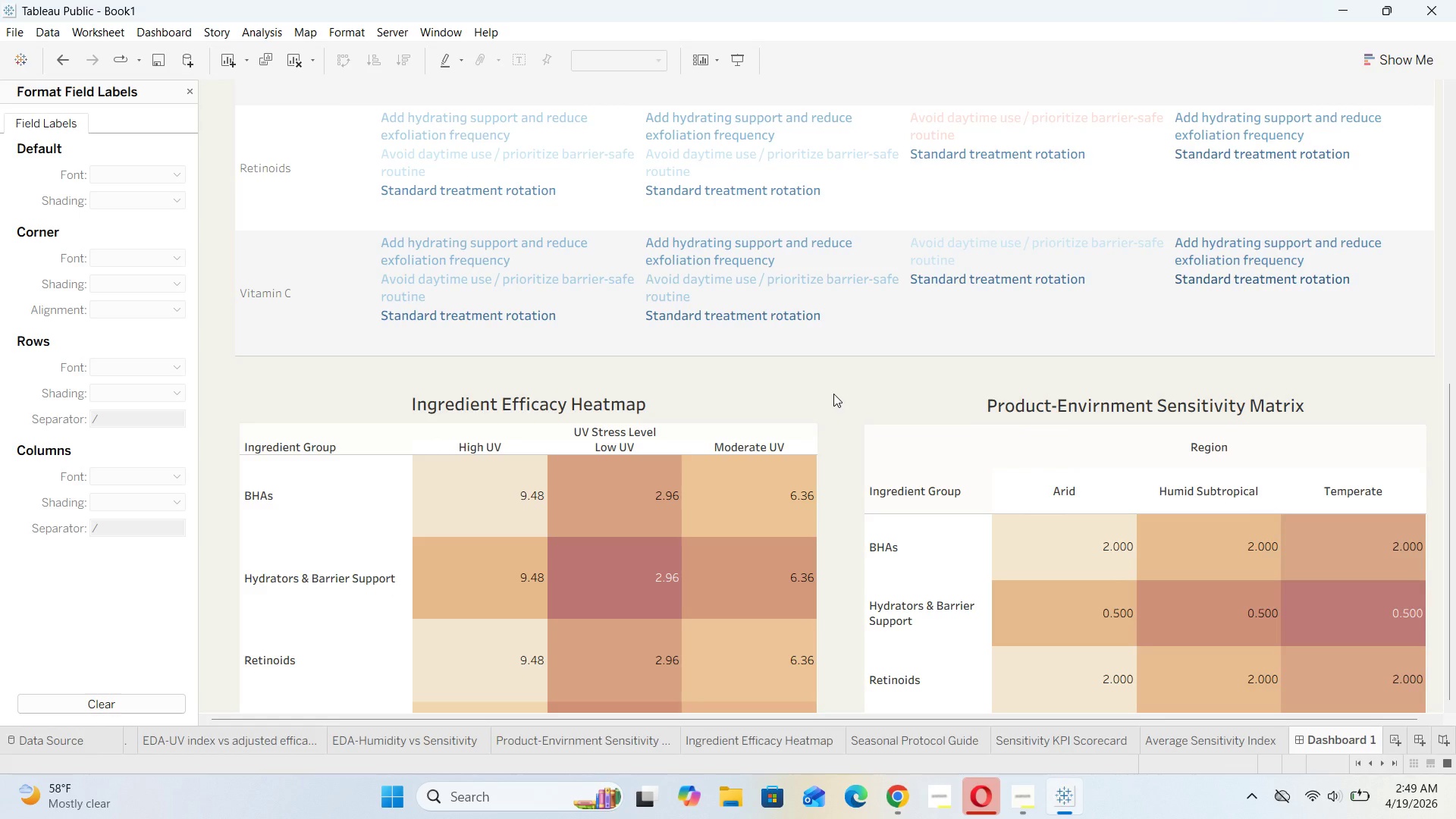 
double_click([594, 405])
 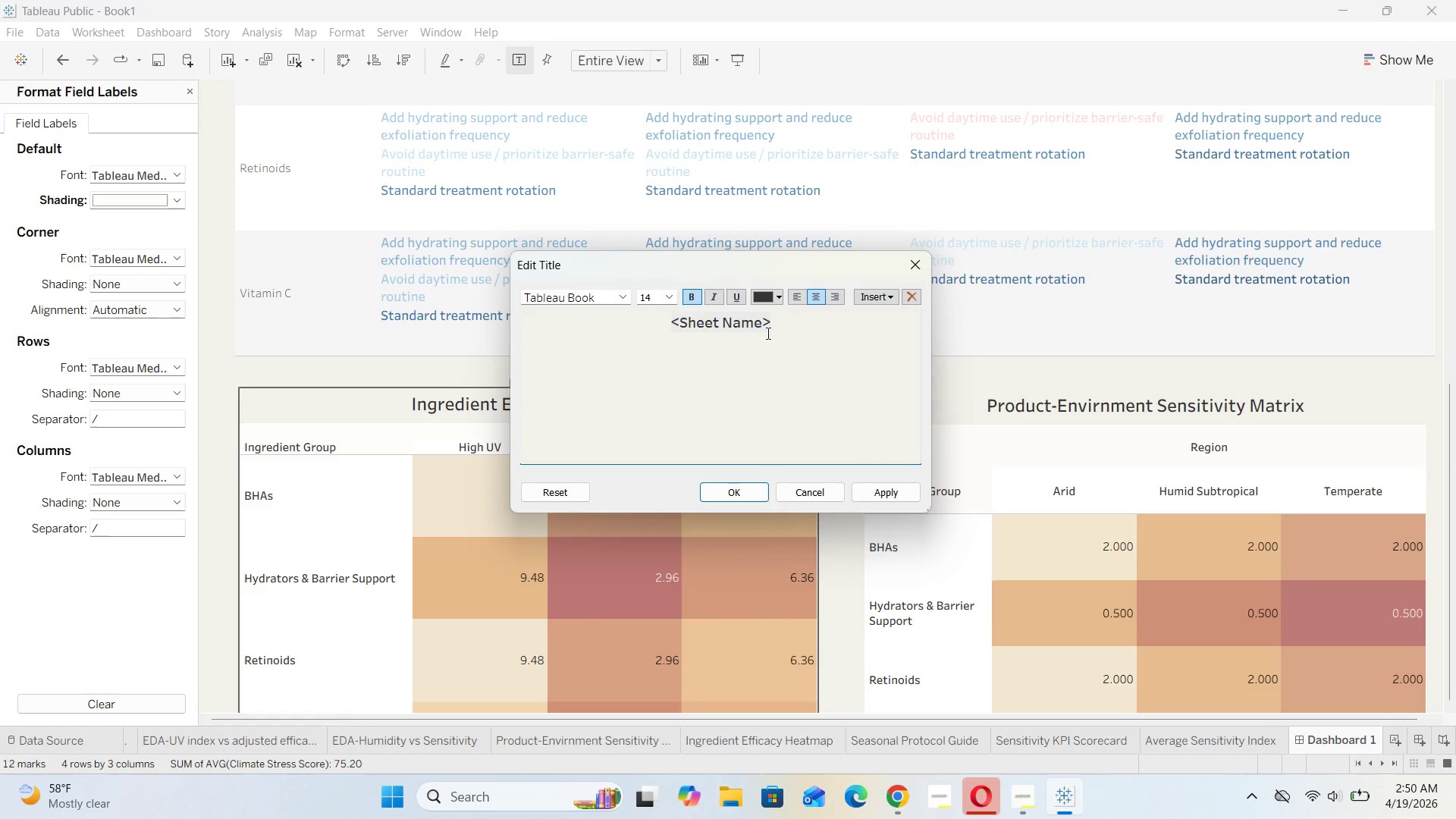 
left_click_drag(start_coordinate=[782, 324], to_coordinate=[642, 323])
 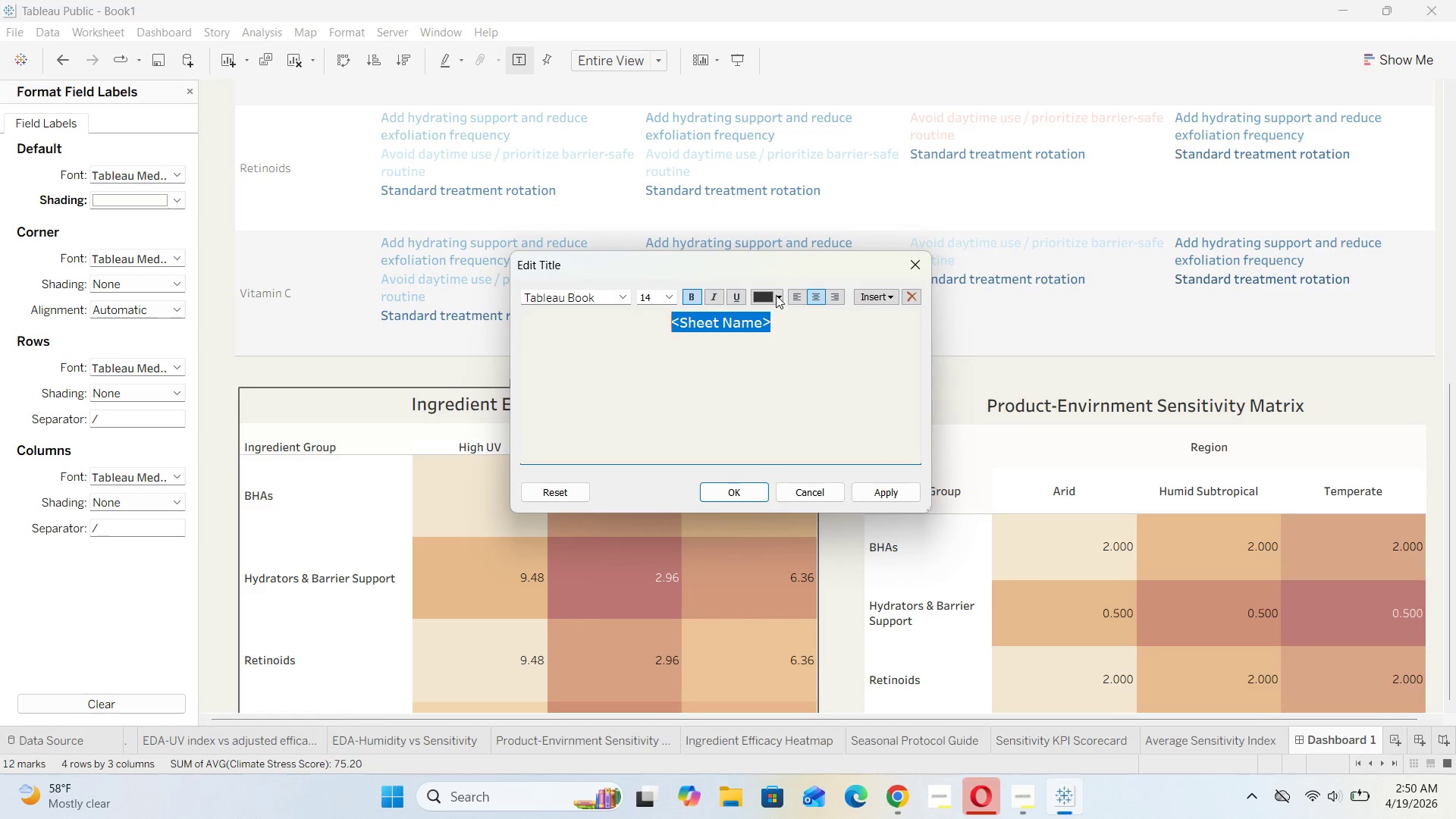 
left_click([777, 293])
 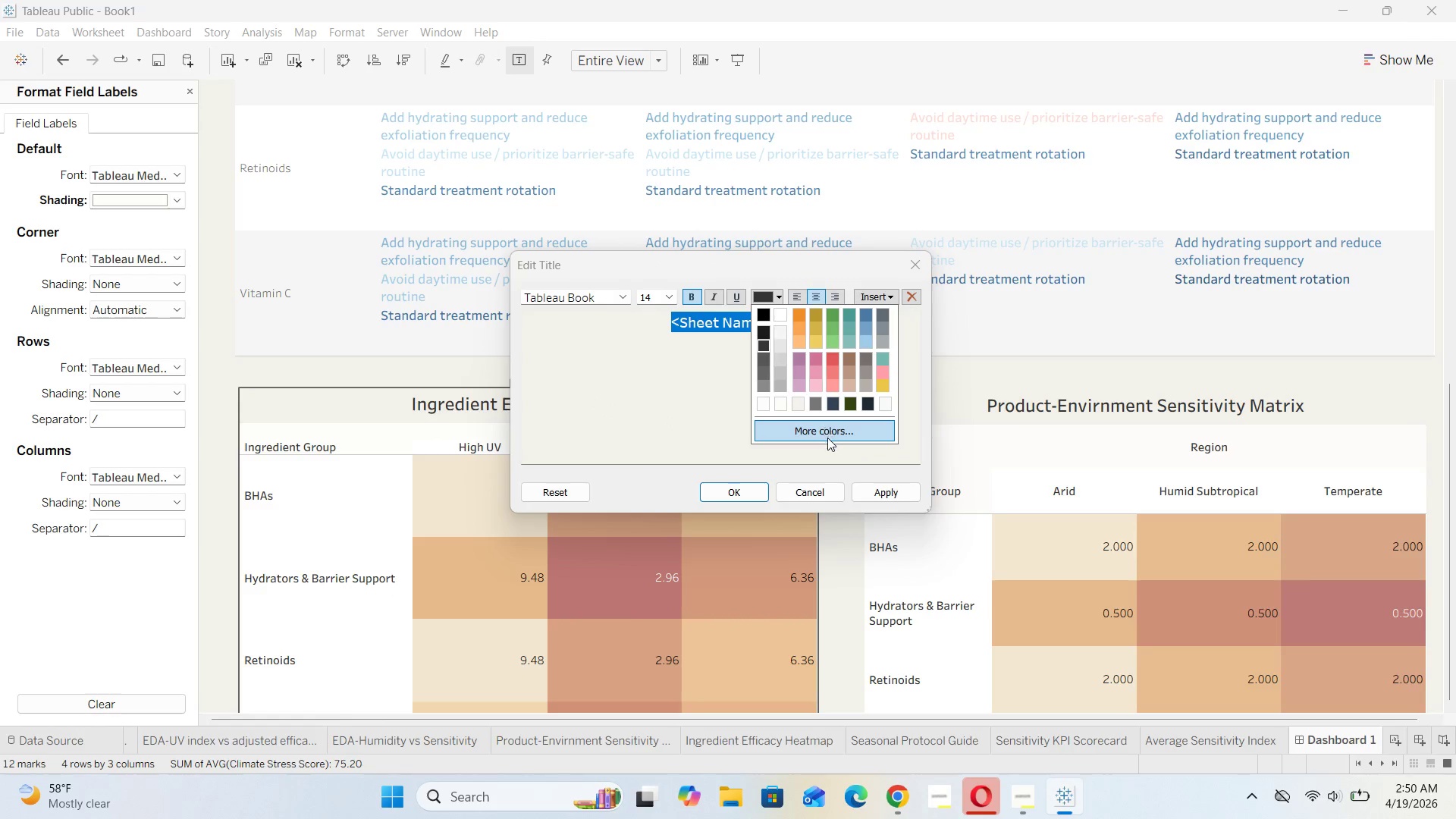 
left_click([826, 433])
 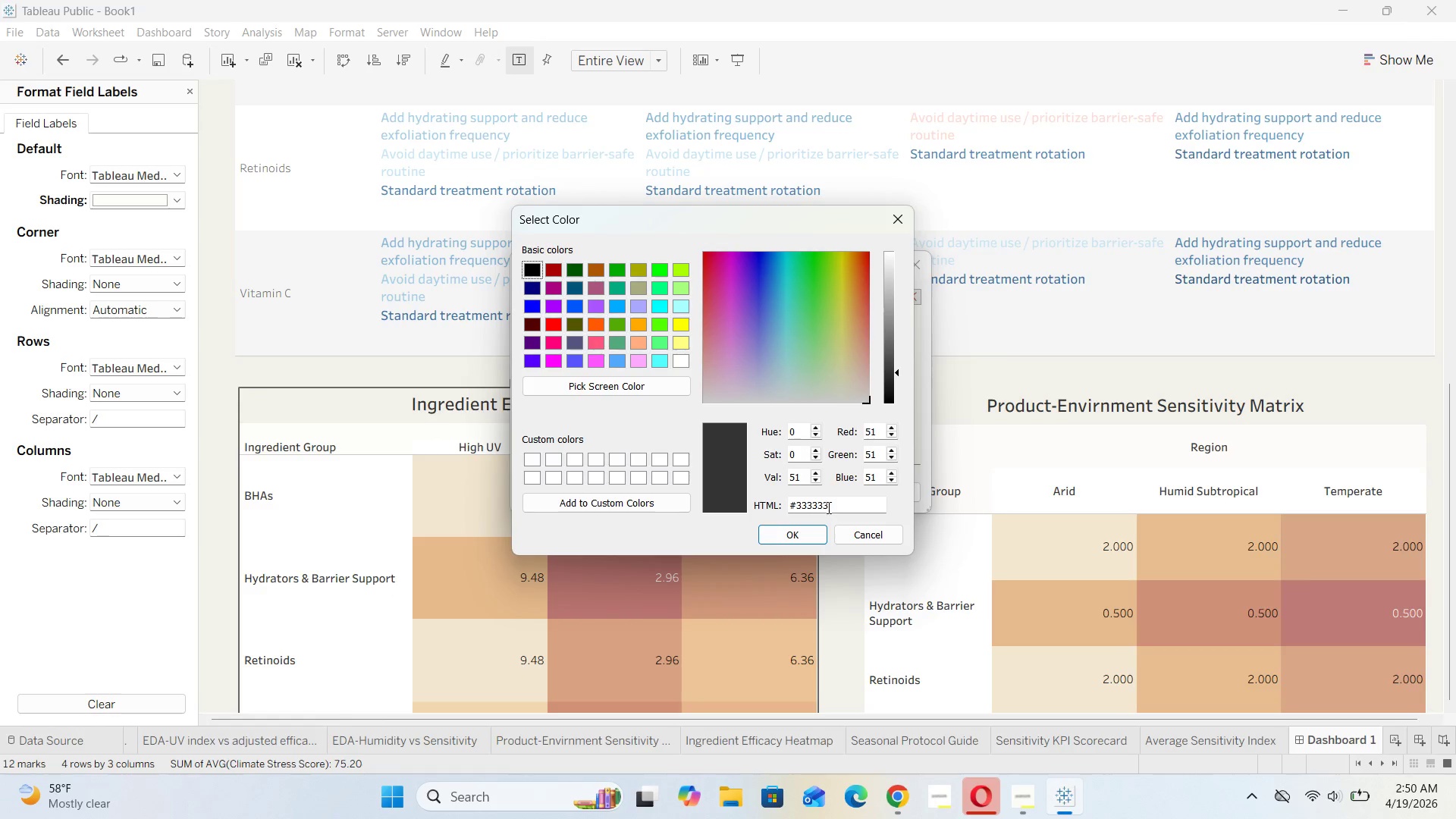 
left_click([831, 506])
 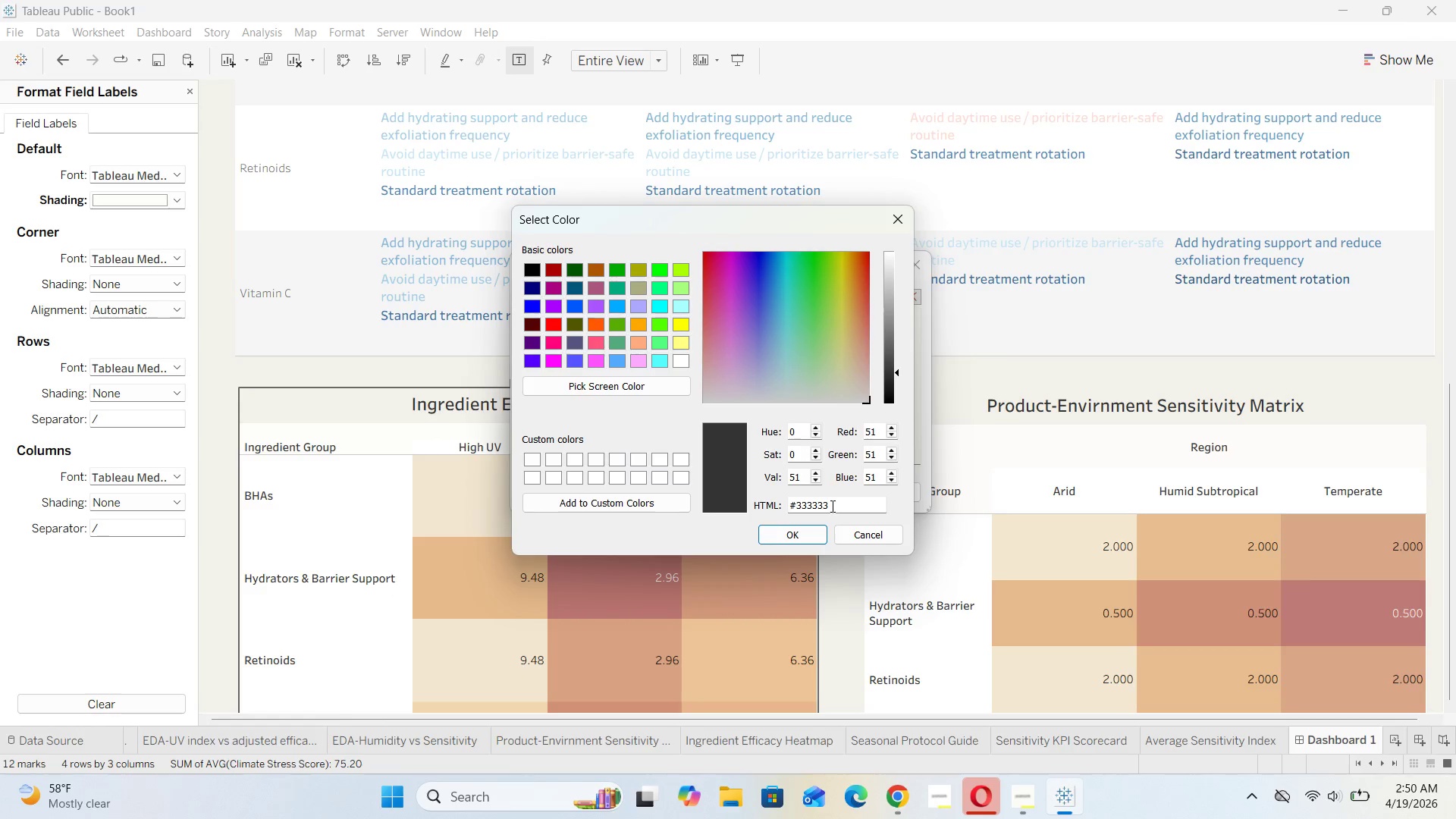 
key(Backspace)
 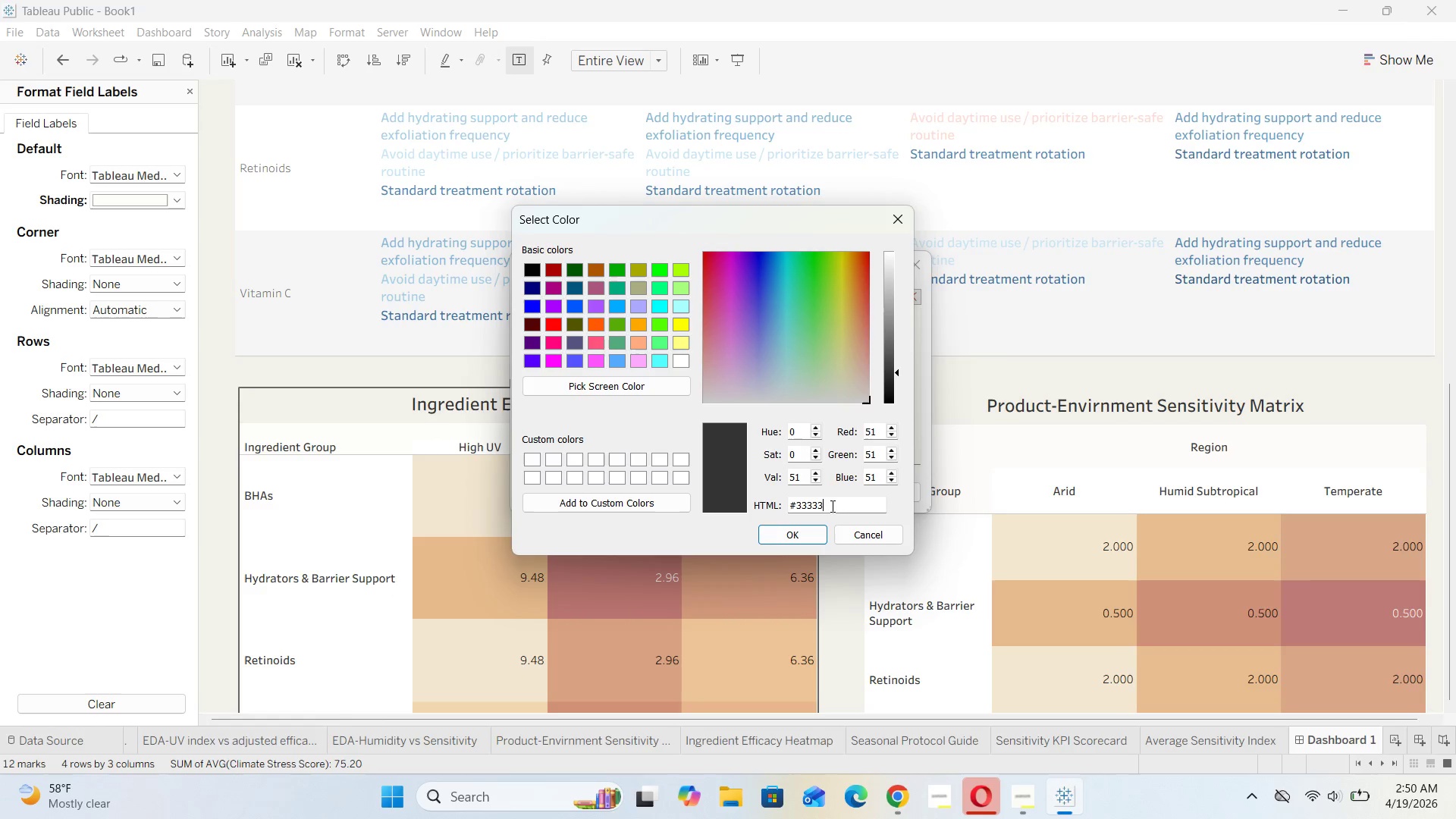 
key(Backspace)
 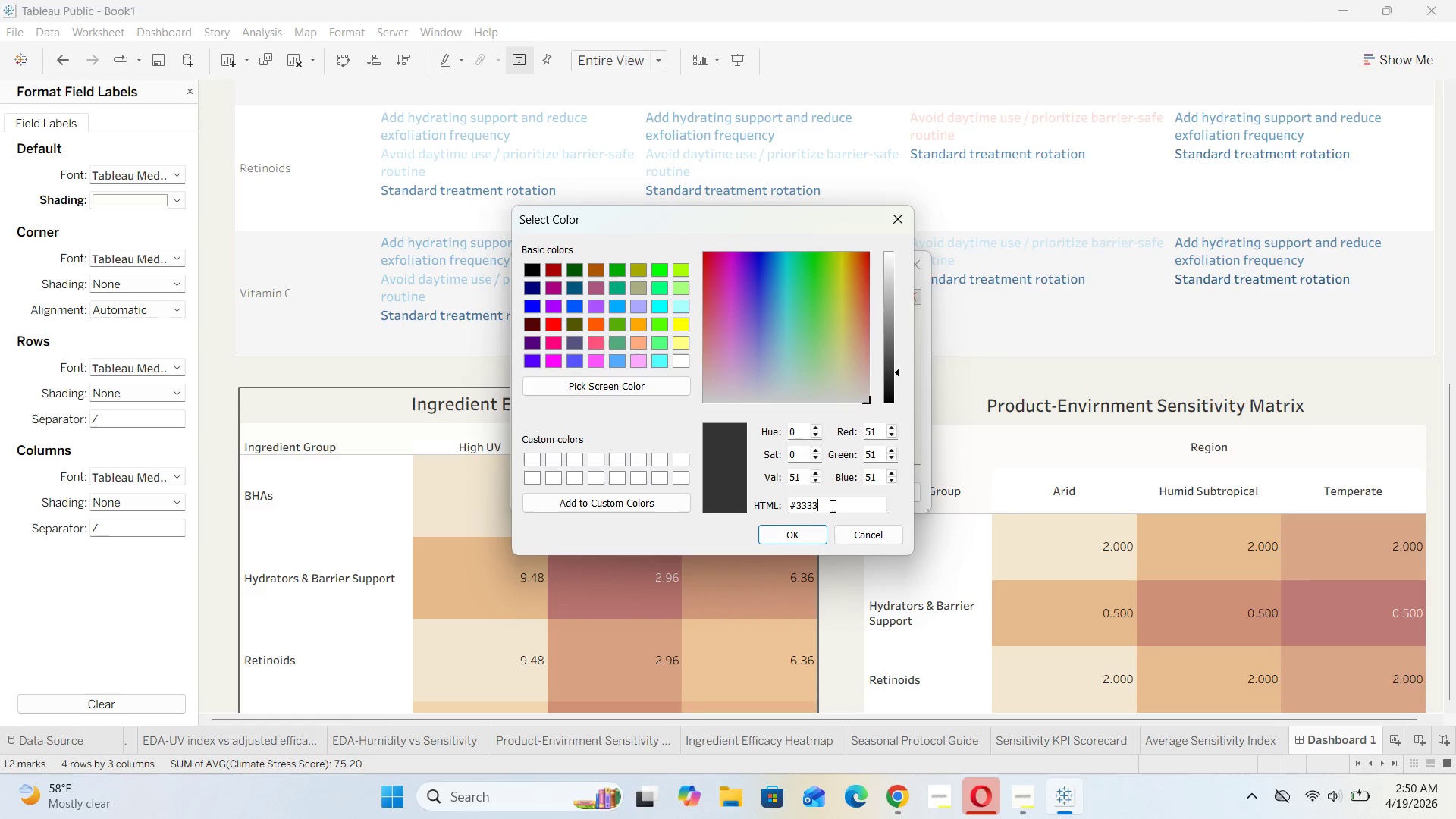 
key(Backspace)
 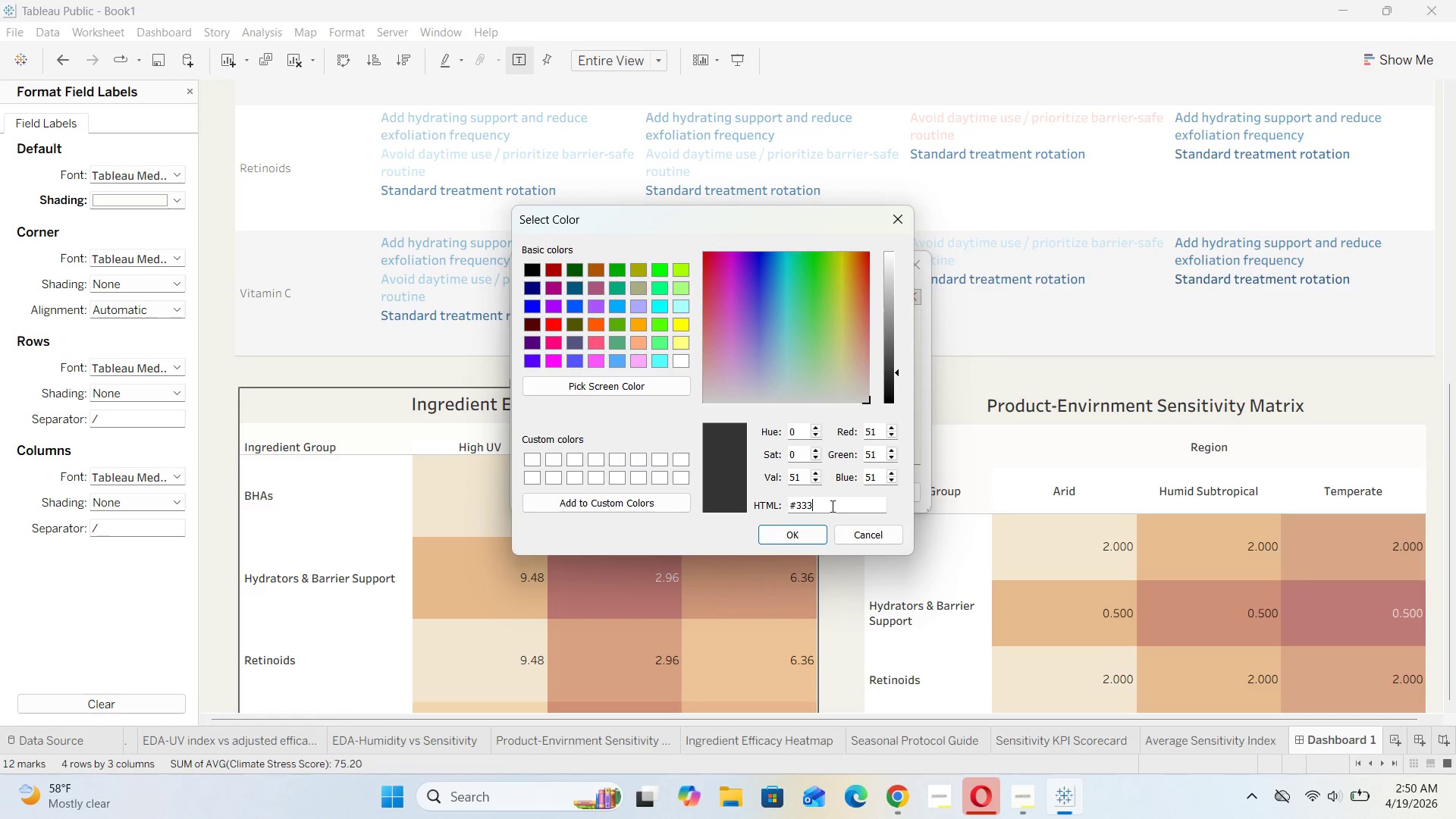 
key(Backspace)
 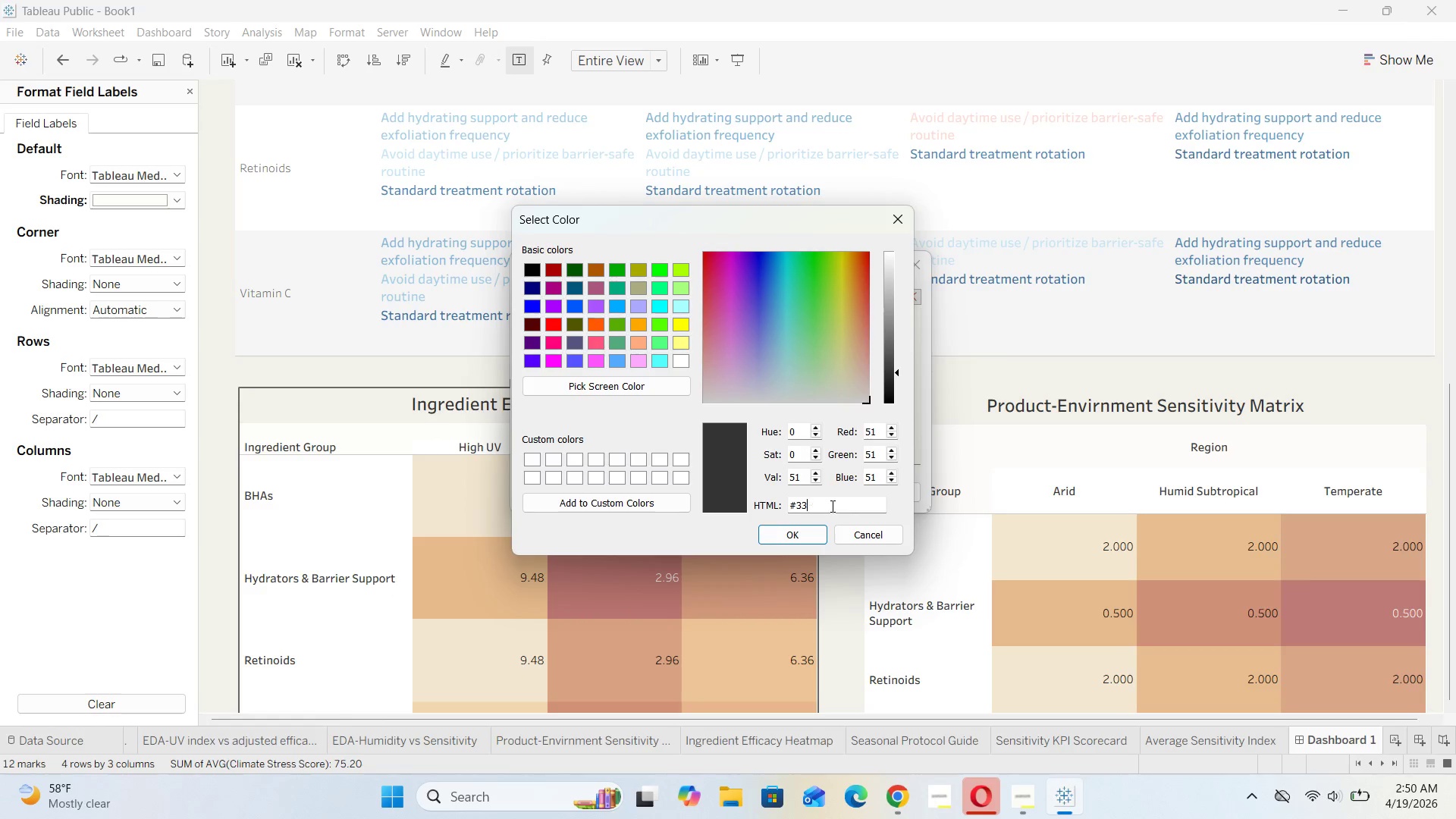 
key(Backspace)
 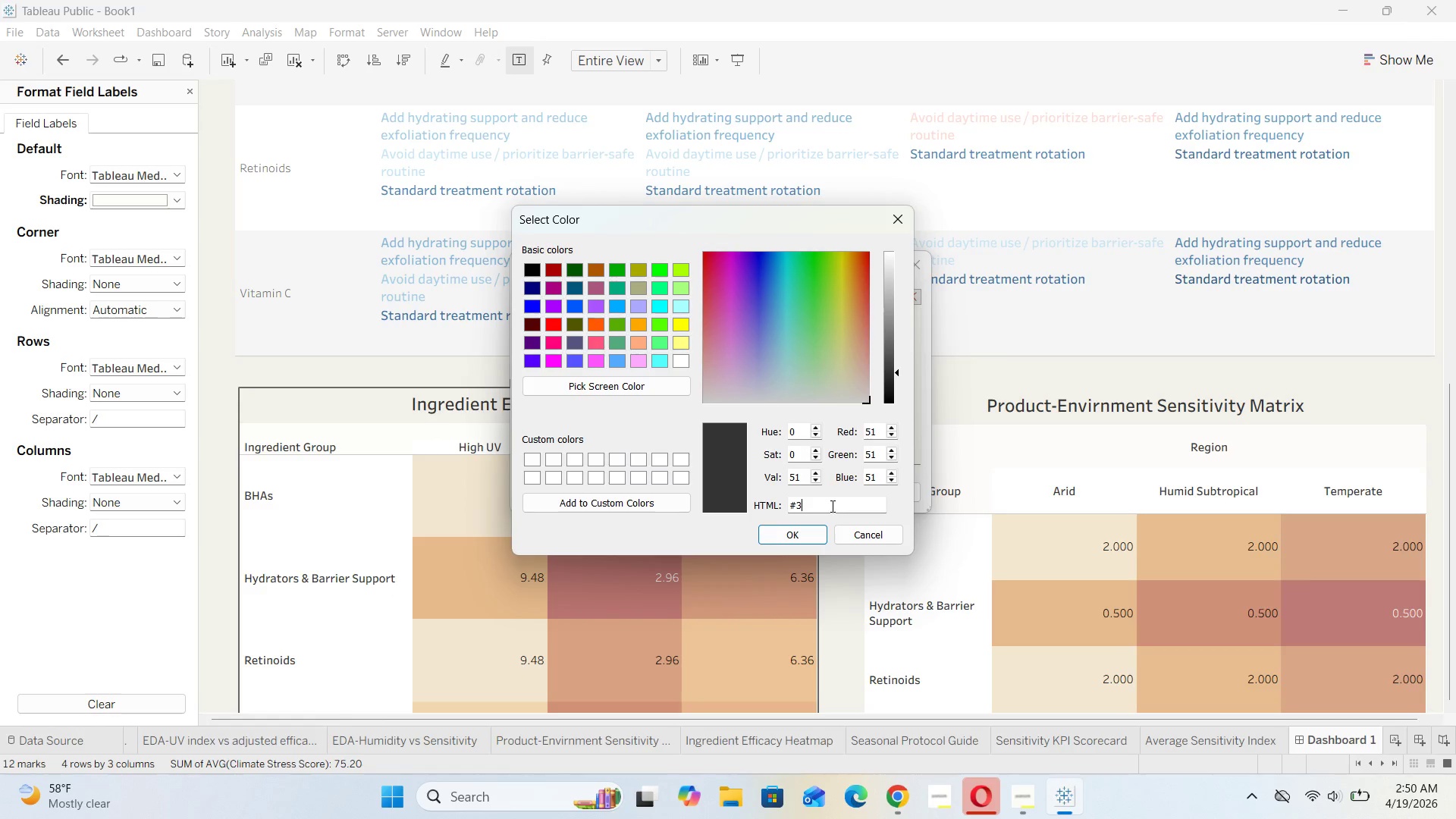 
key(Backspace)
 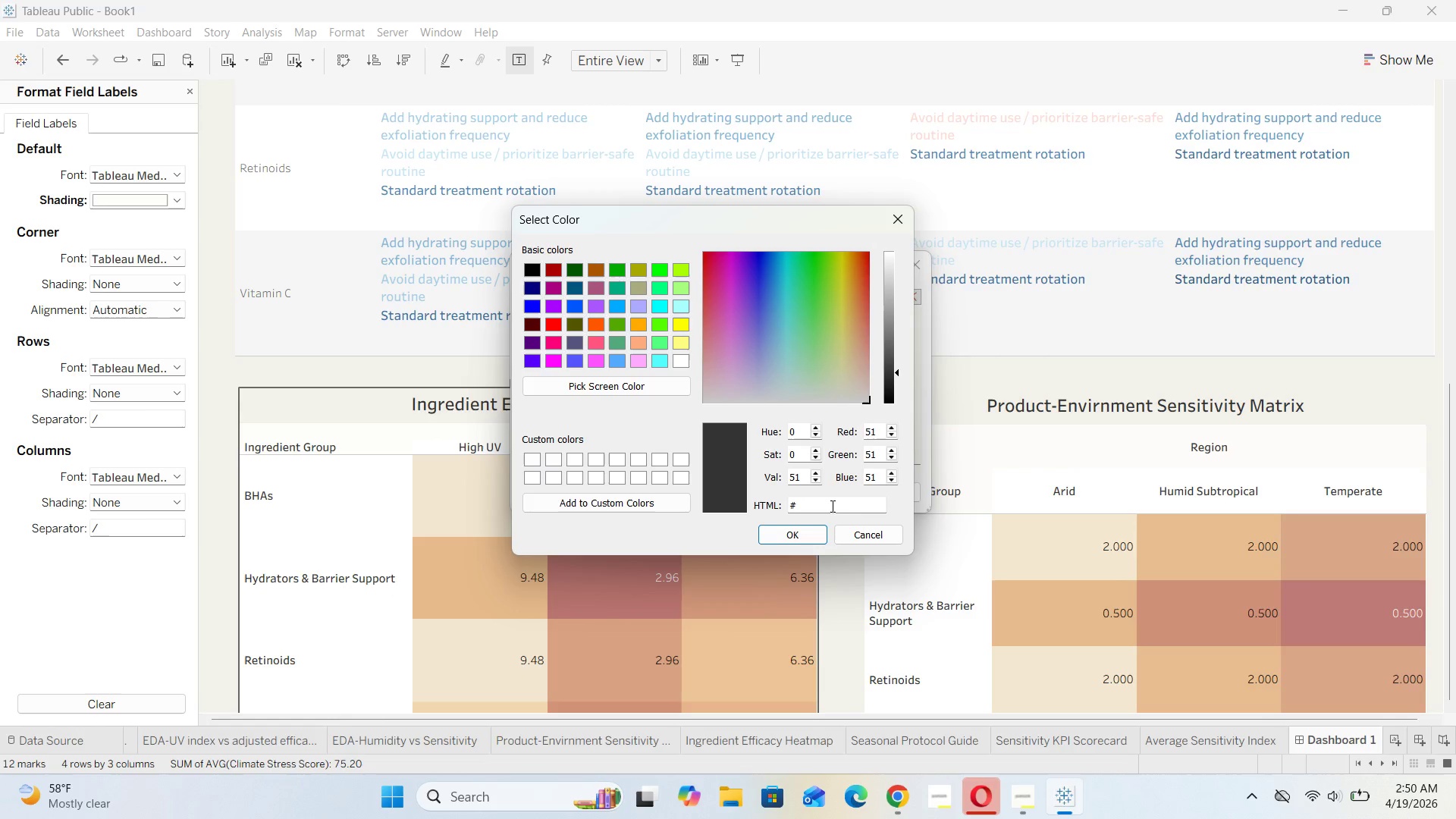 
type(6b)
 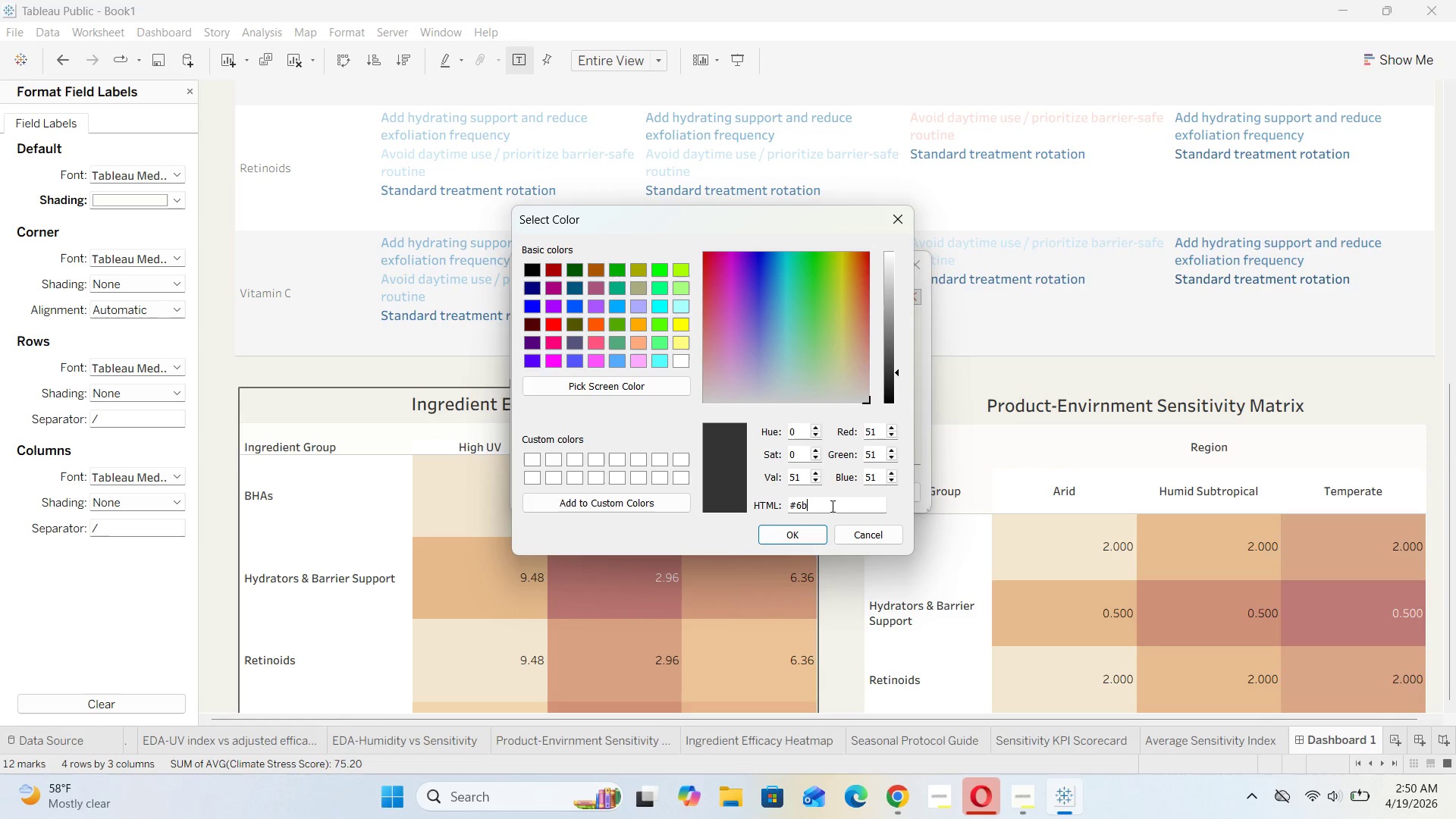 
type(5b53)
 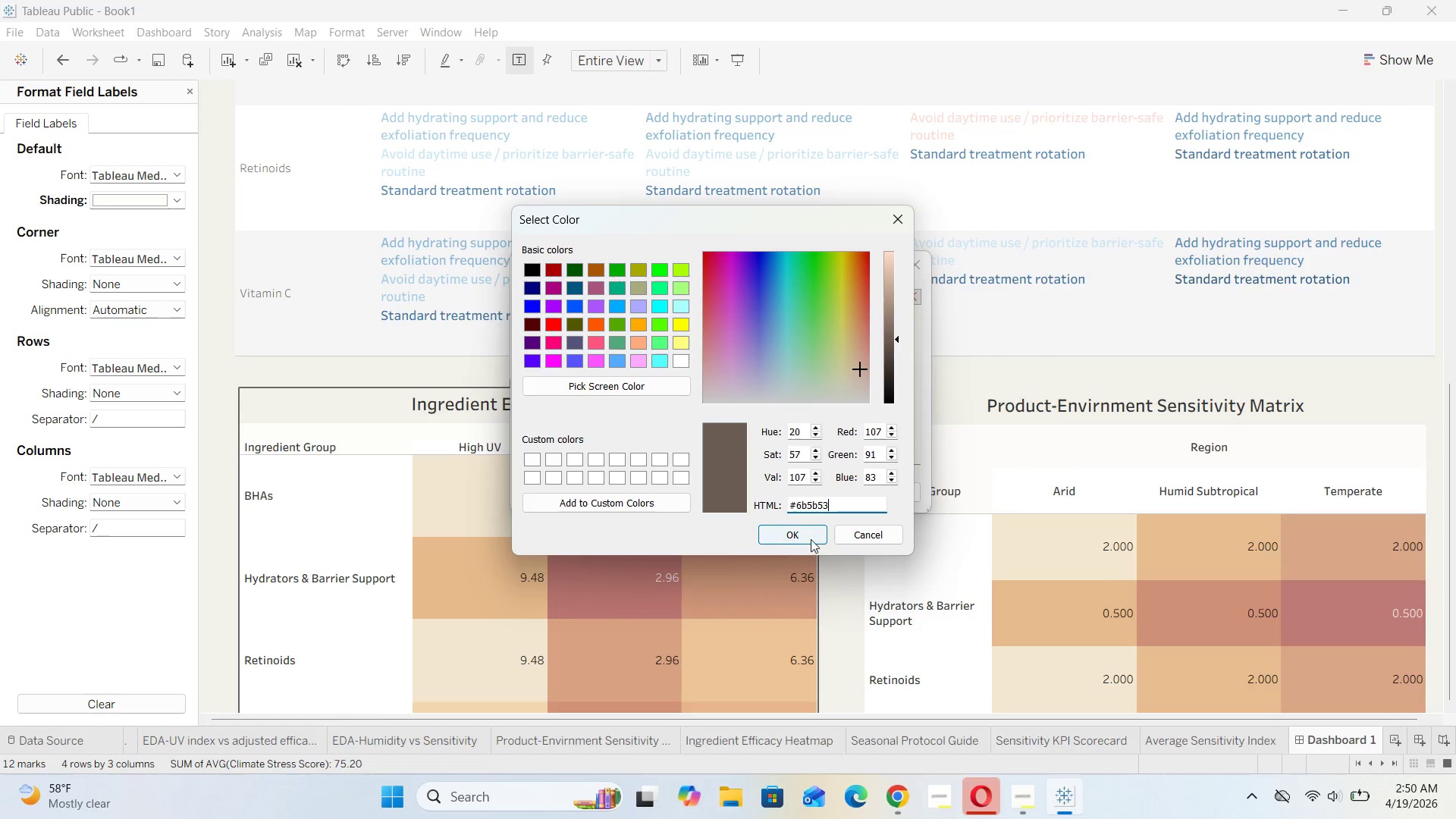 
left_click([806, 537])
 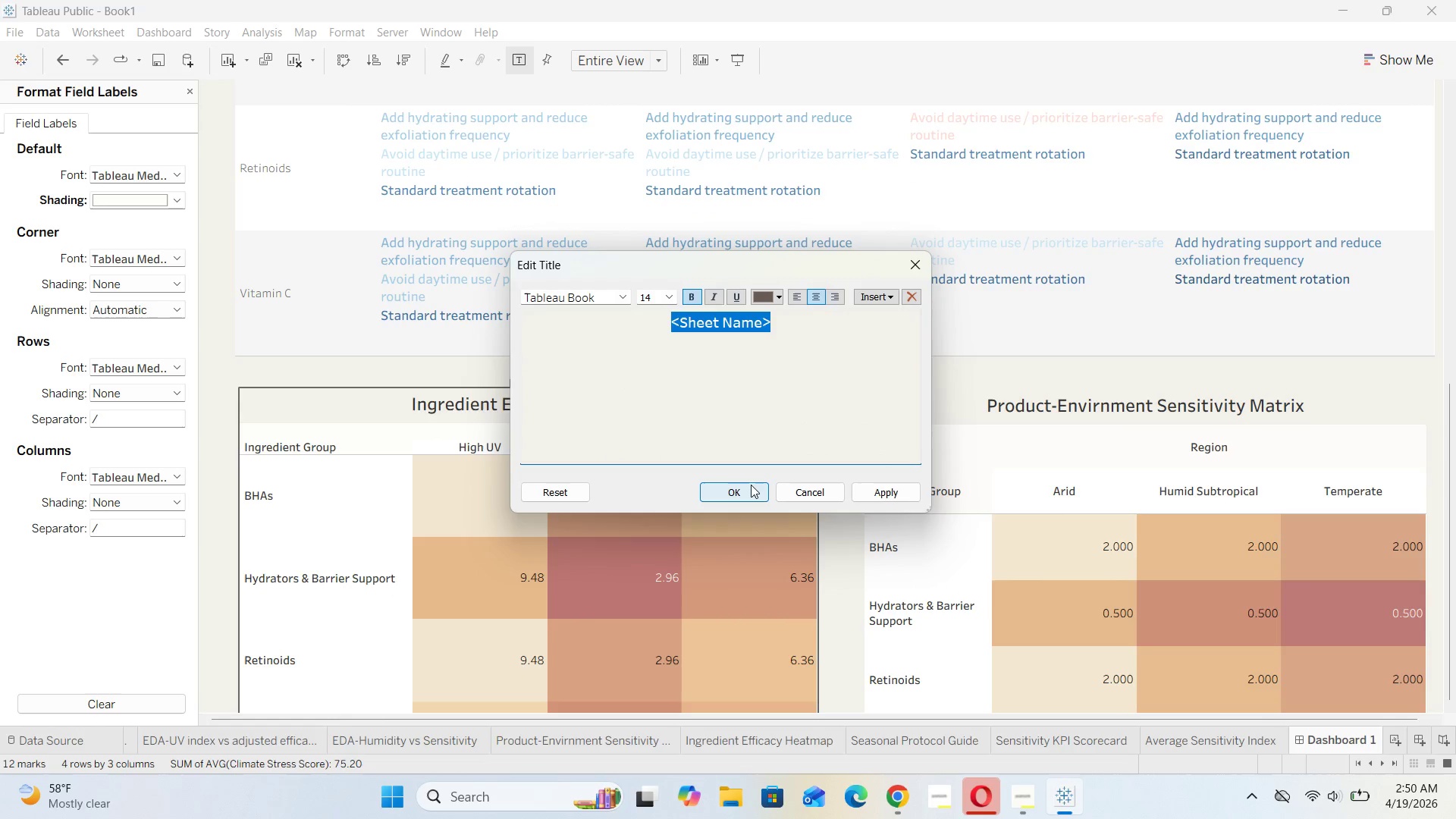 
left_click([751, 485])
 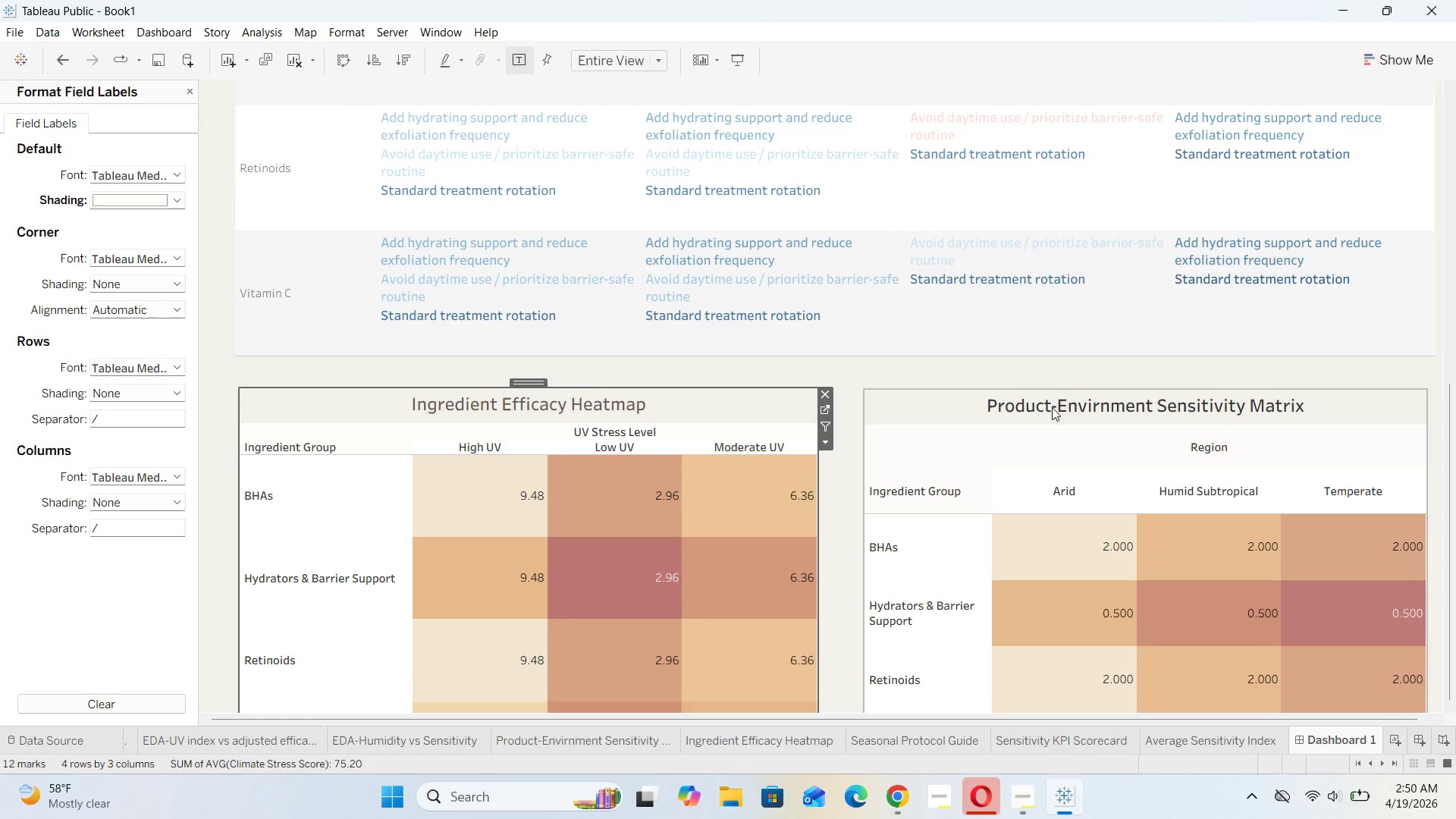 
double_click([1054, 405])
 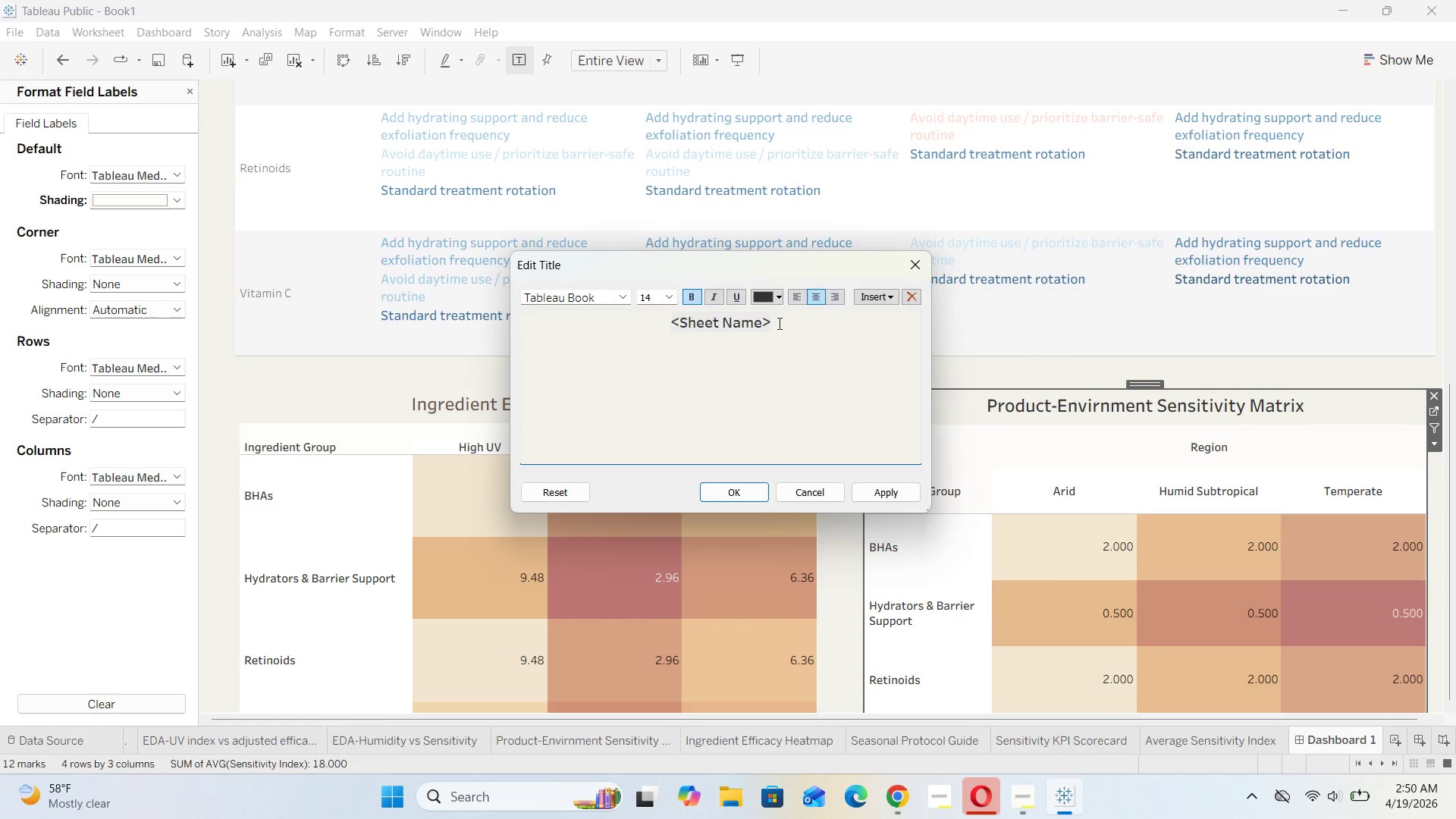 
left_click_drag(start_coordinate=[774, 323], to_coordinate=[660, 330])
 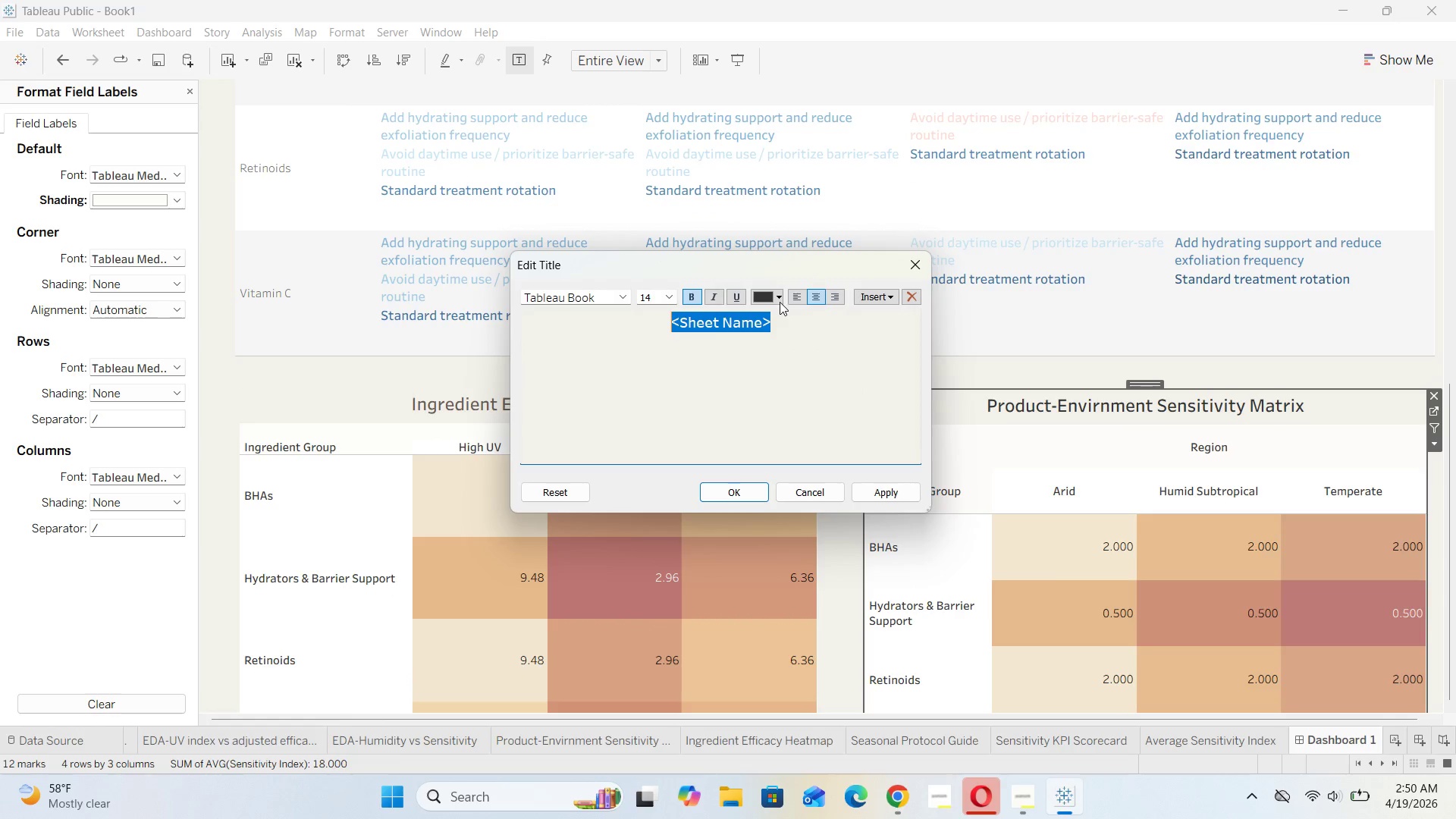 
left_click([780, 299])
 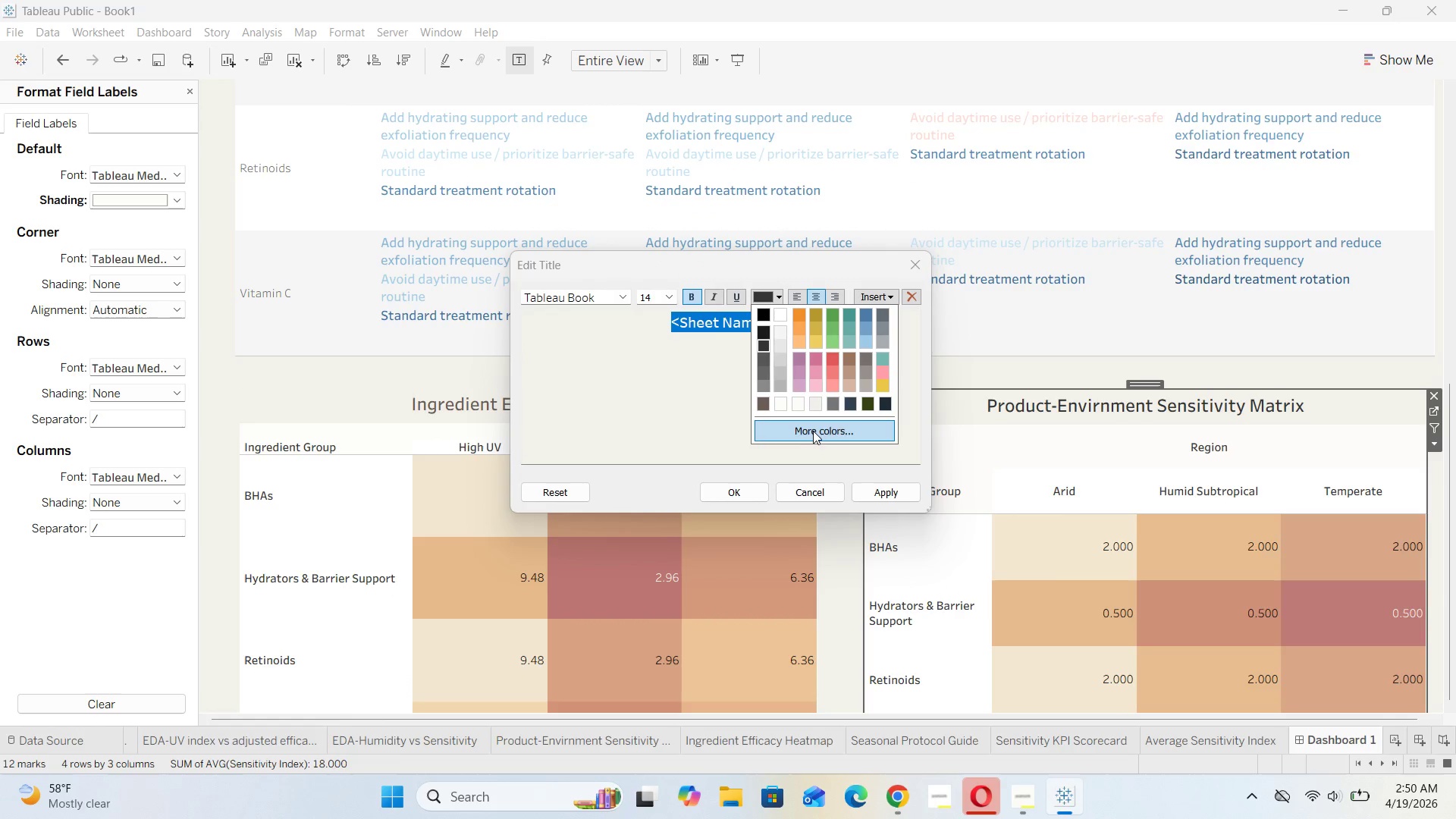 
left_click([814, 434])
 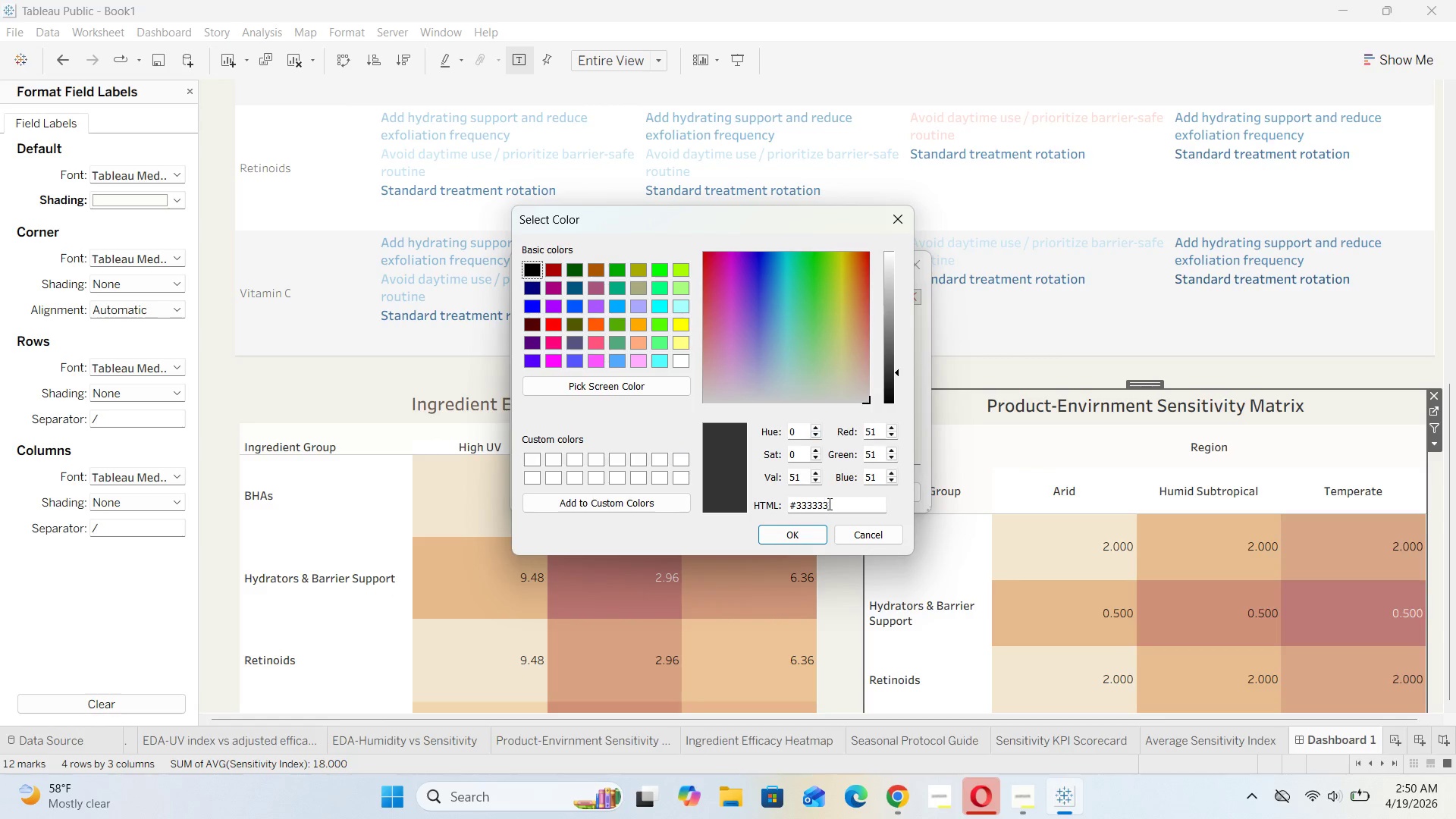 
left_click([834, 504])
 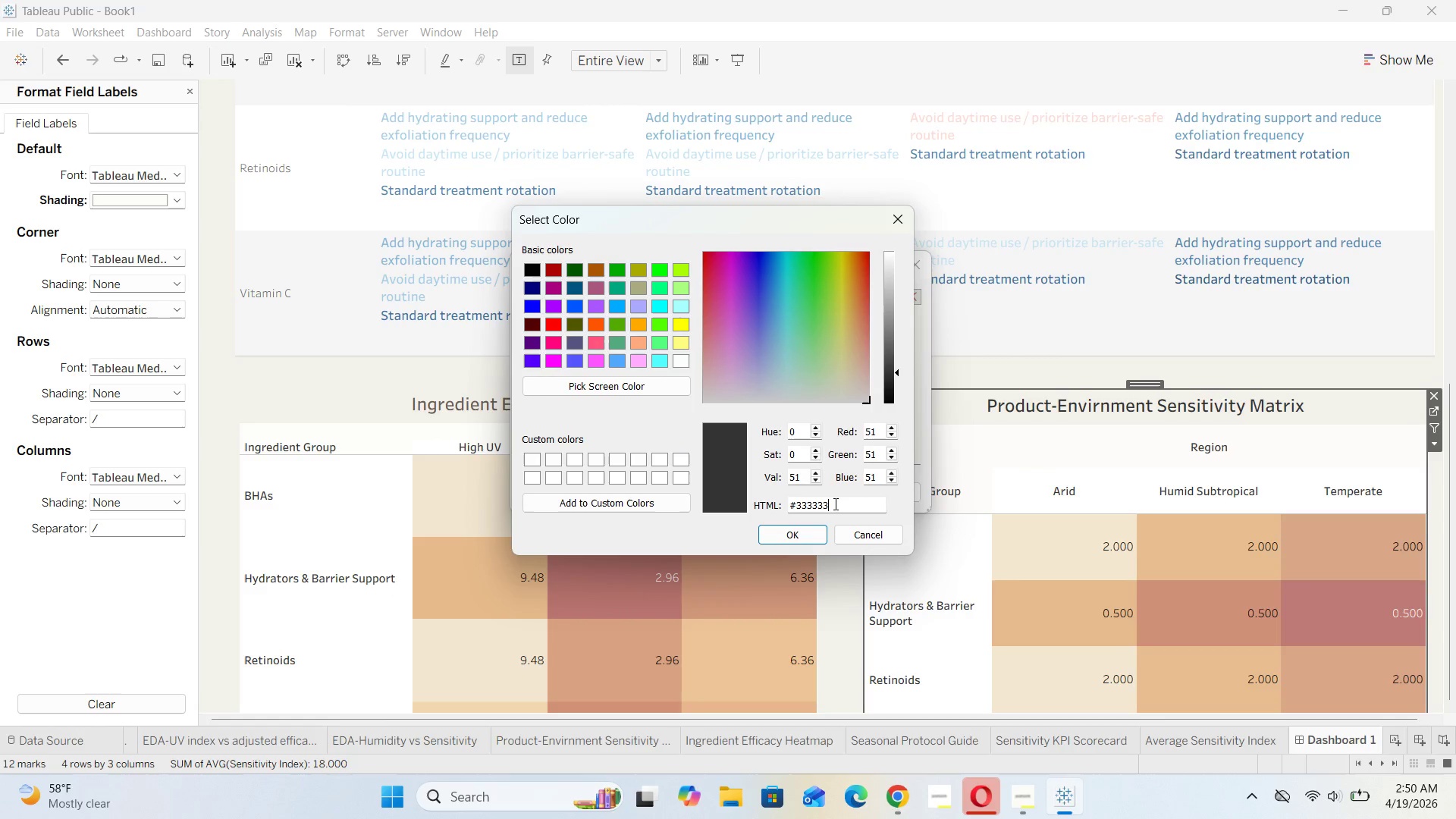 
key(Backspace)
 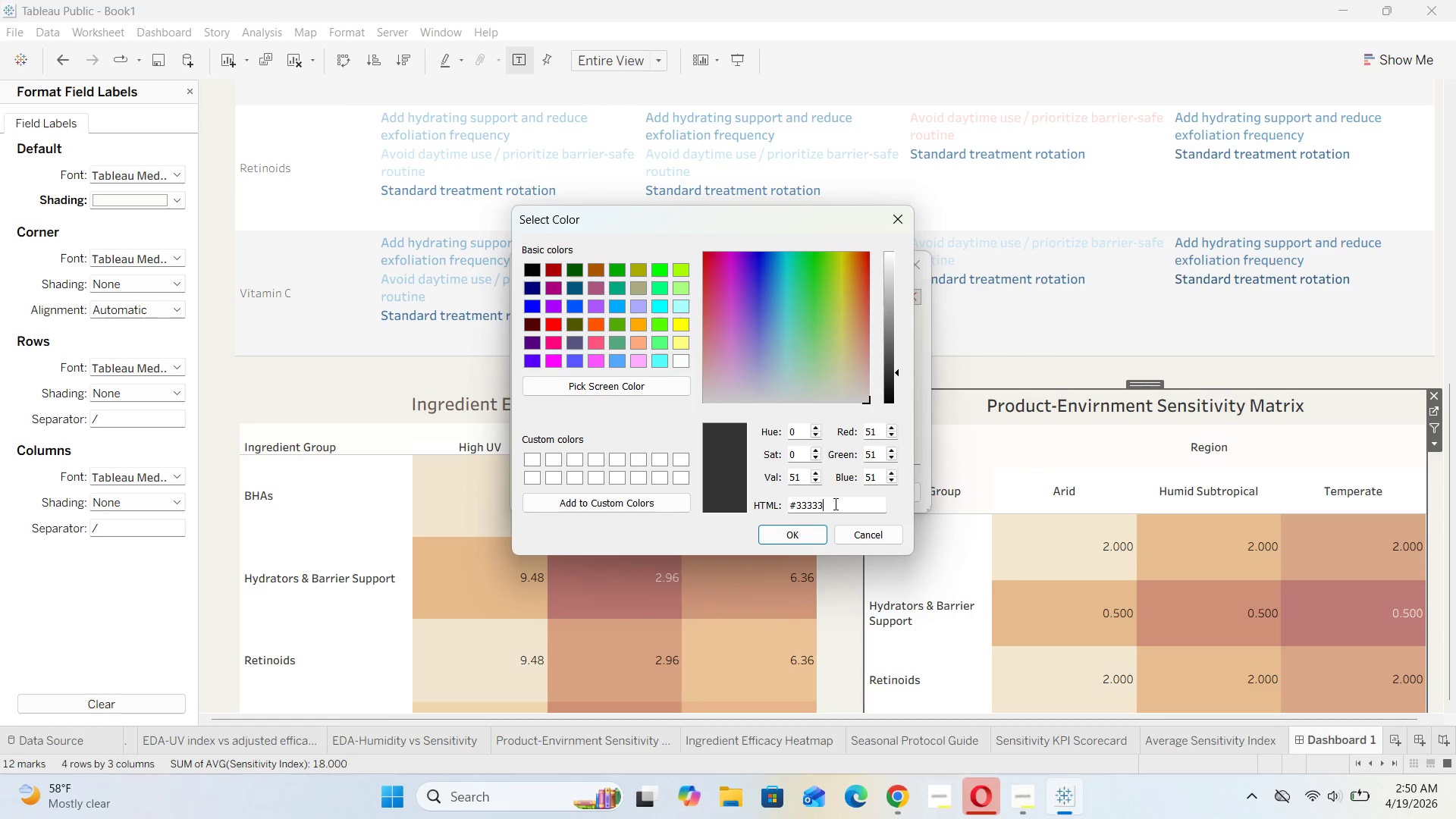 
key(Backspace)
 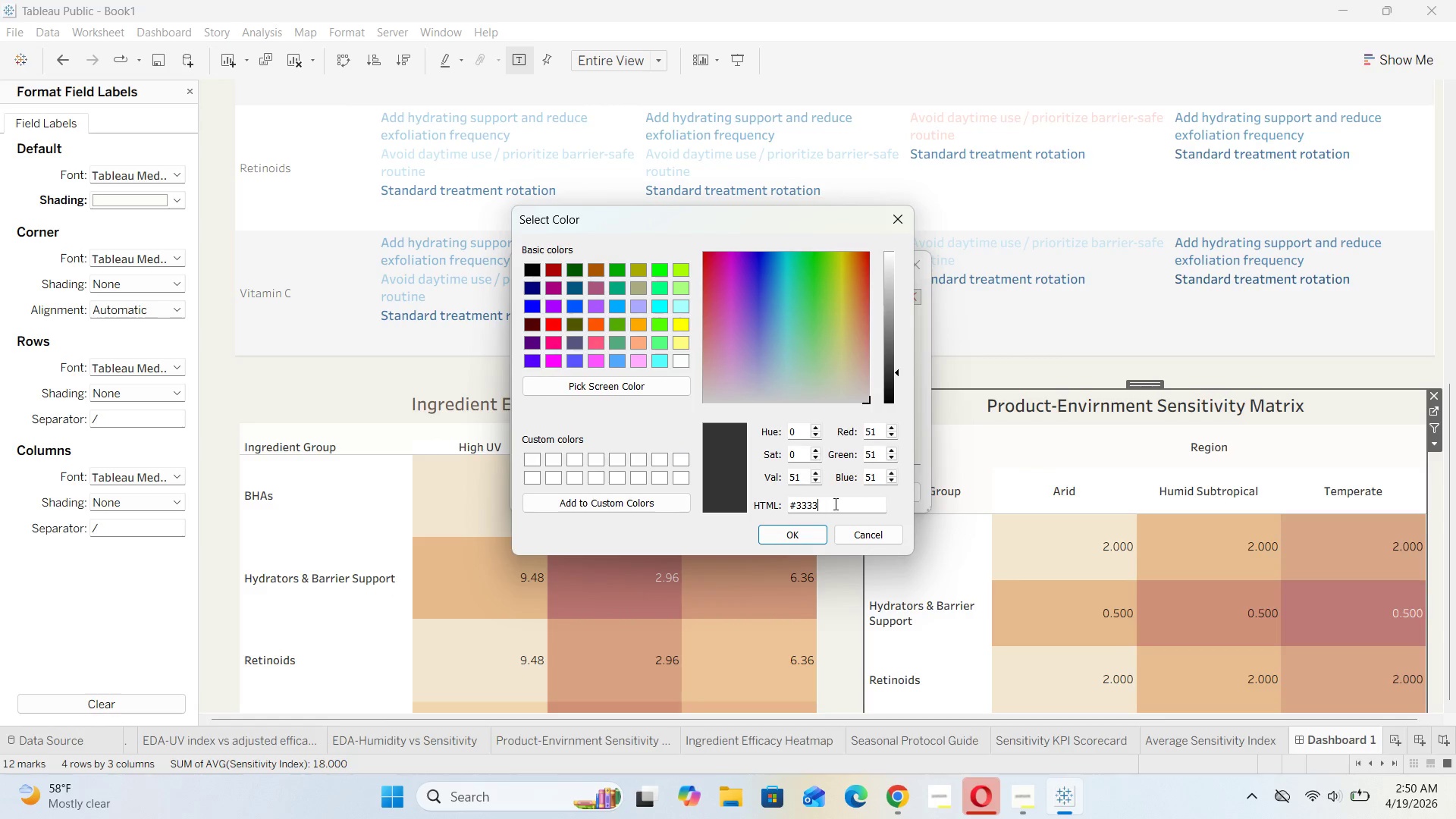 
key(Backspace)
 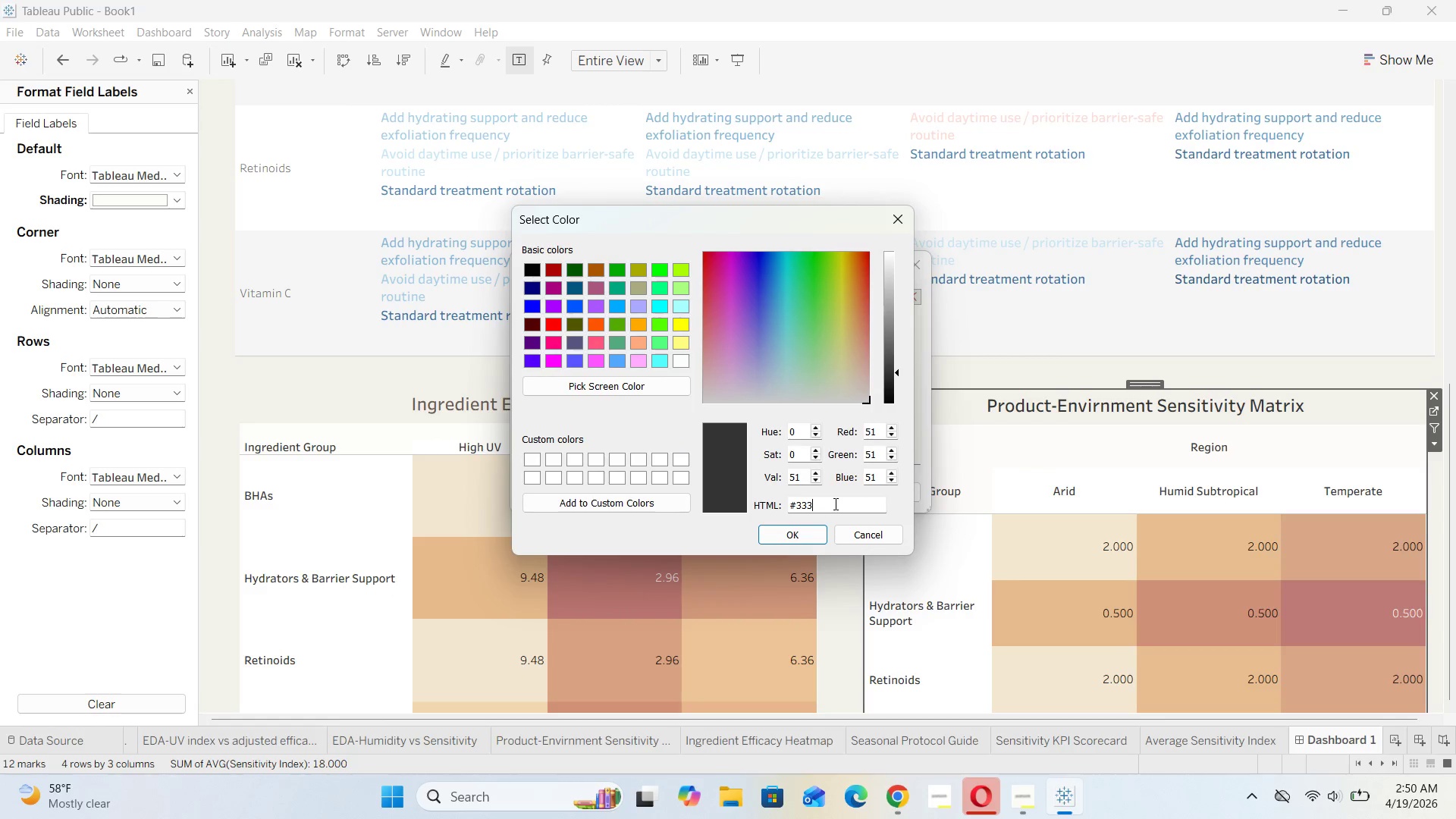 
key(Backspace)
 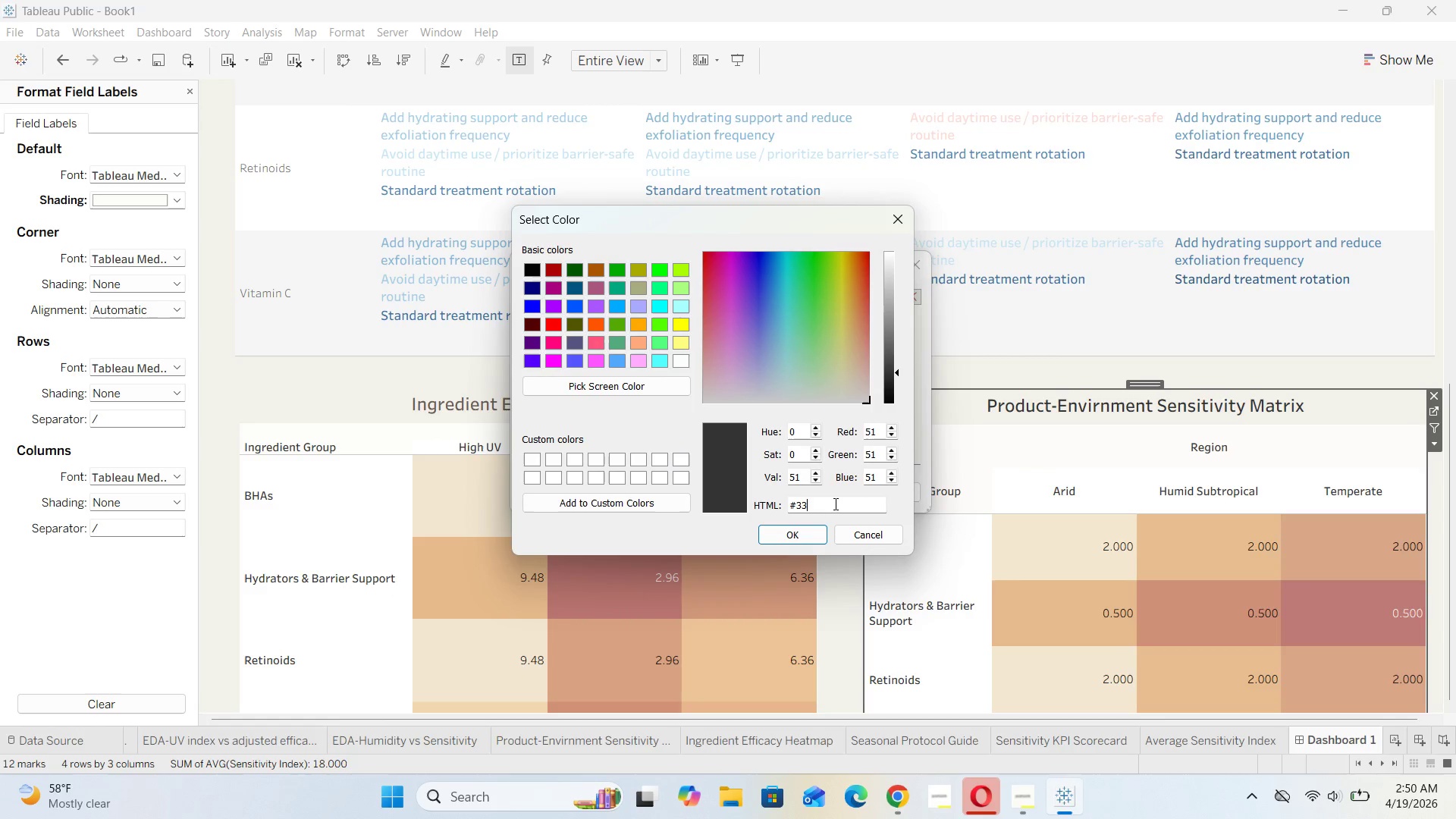 
key(Backspace)
 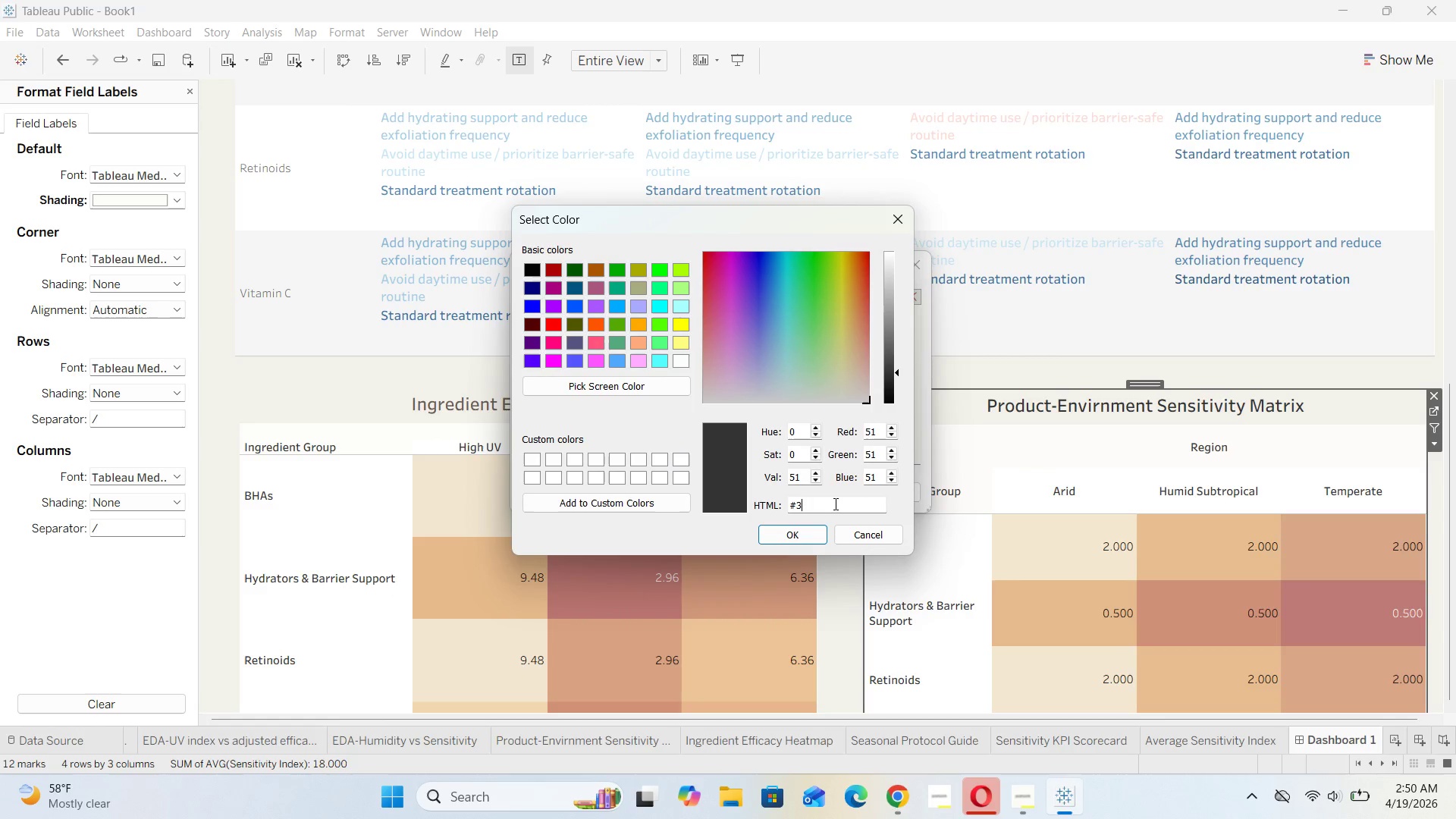 
key(Backspace)
 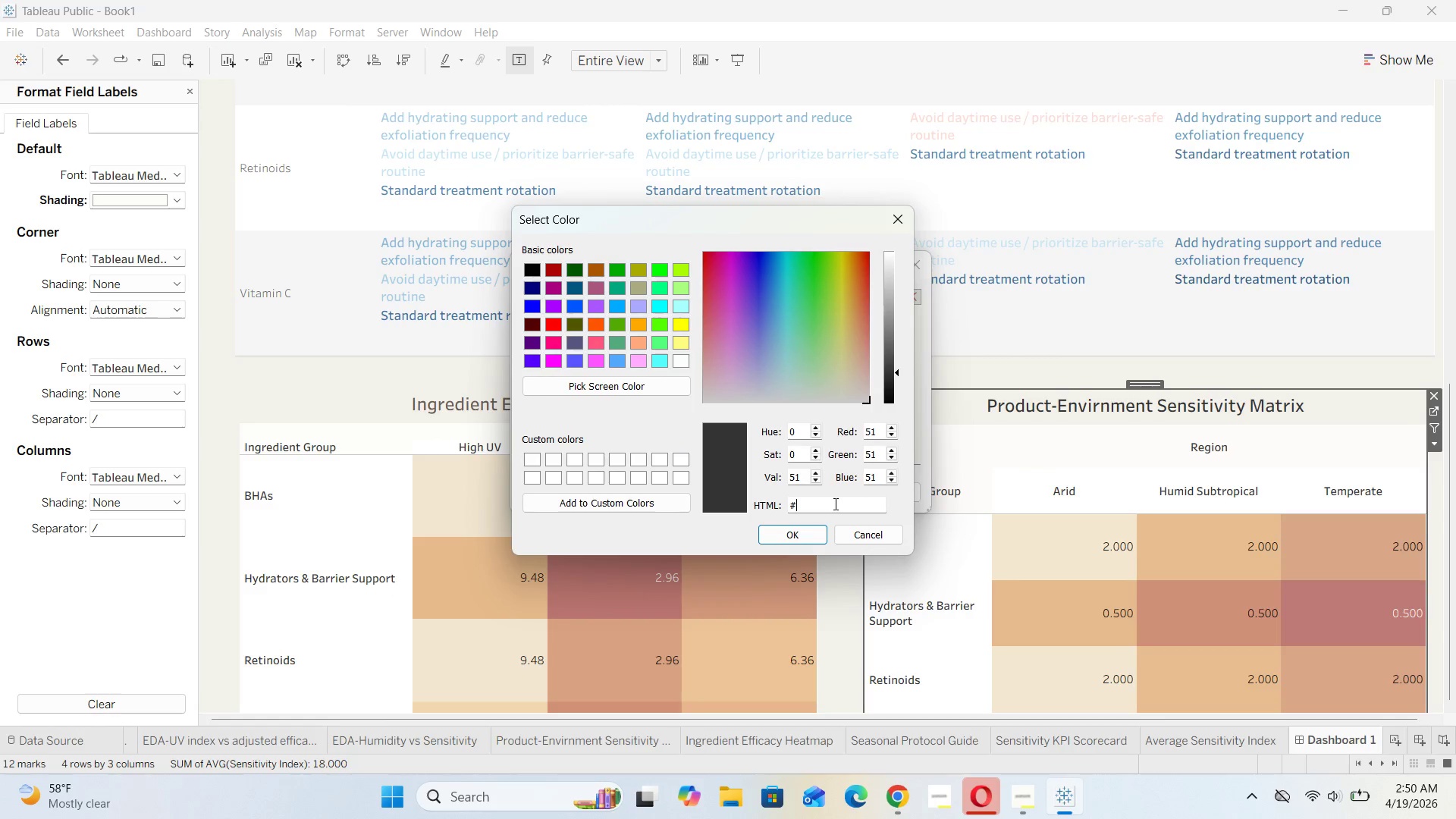 
type(6b5b53)
 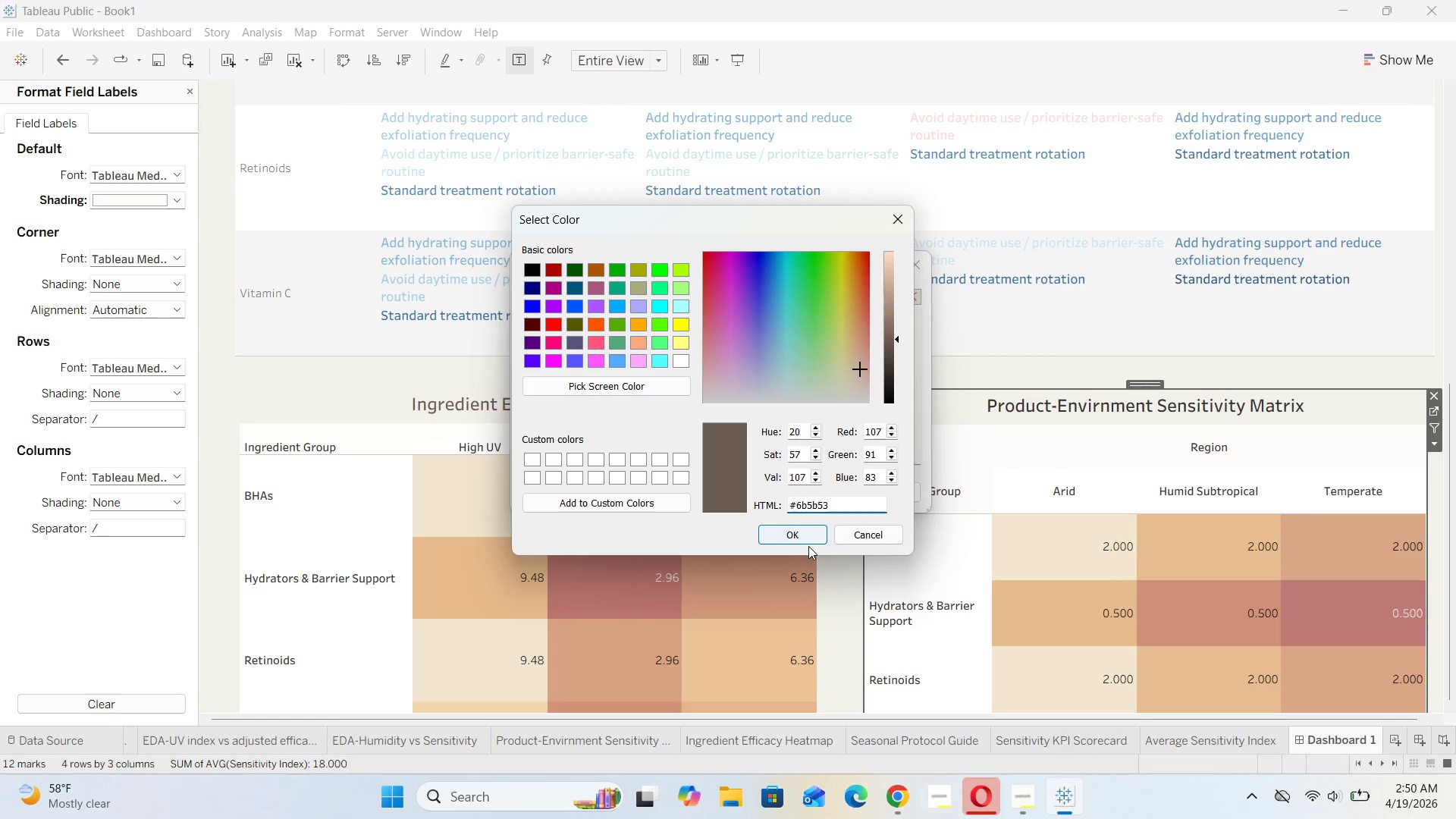 
left_click([804, 532])
 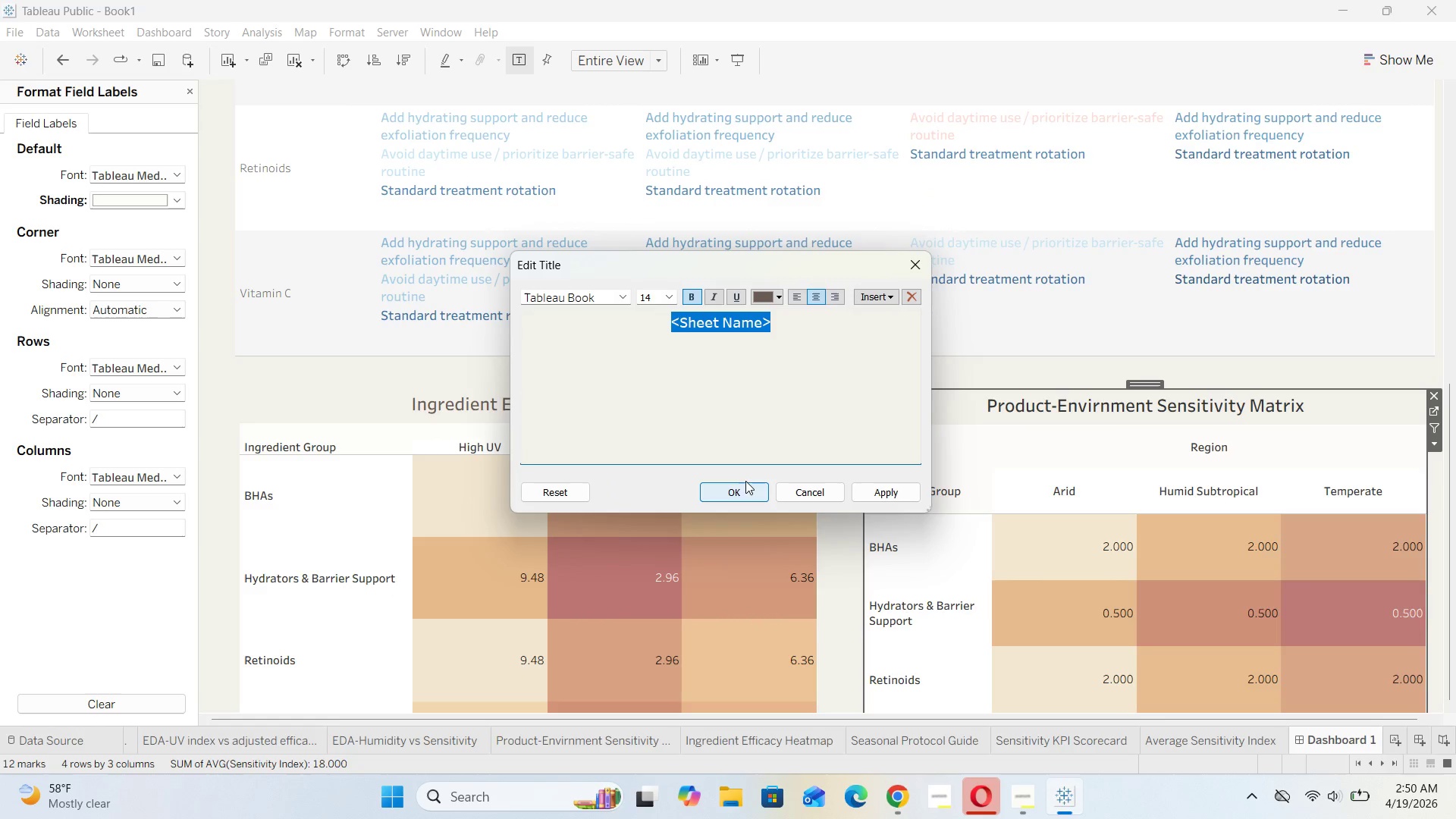 
left_click([739, 491])
 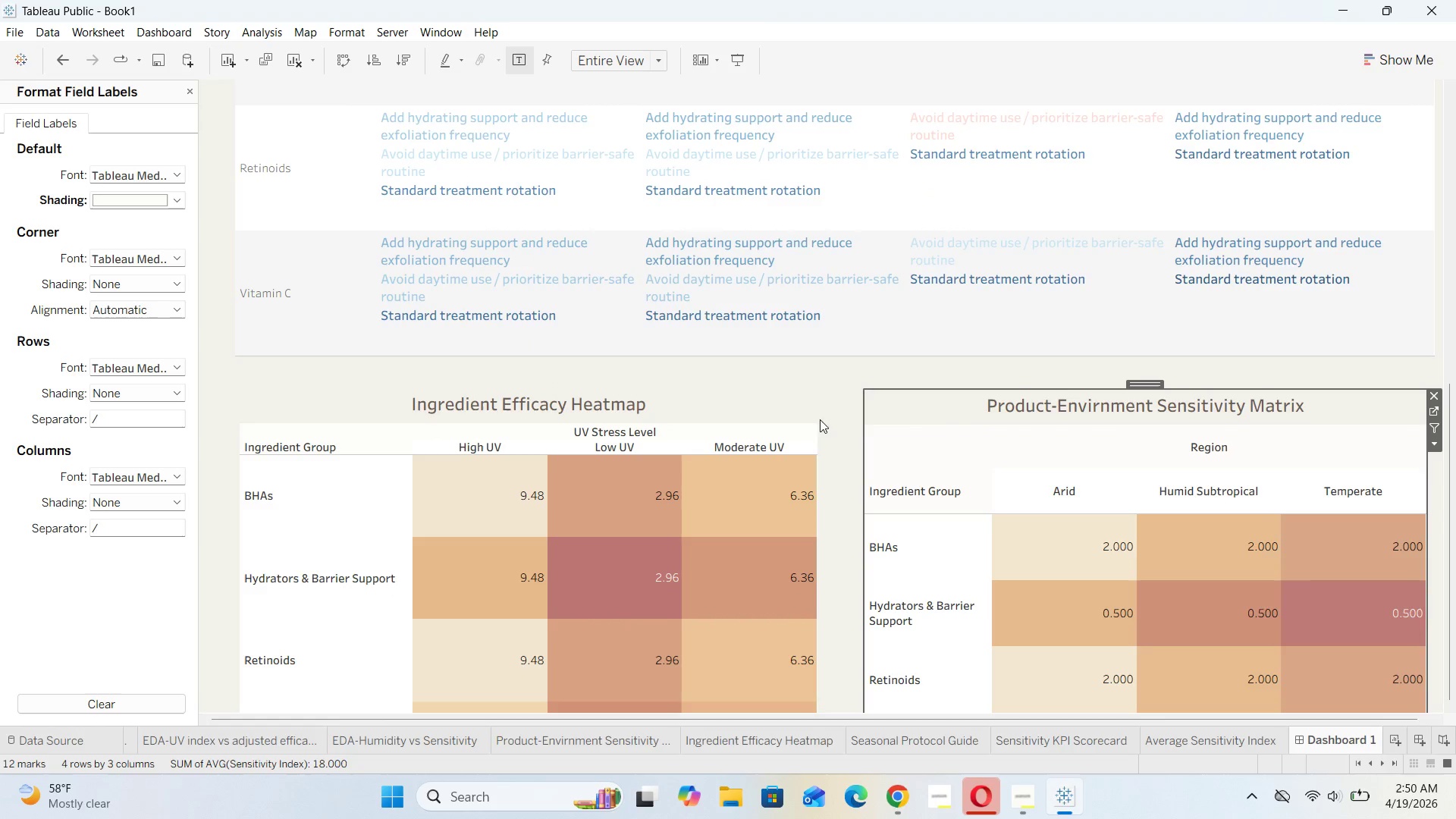 
left_click([829, 438])
 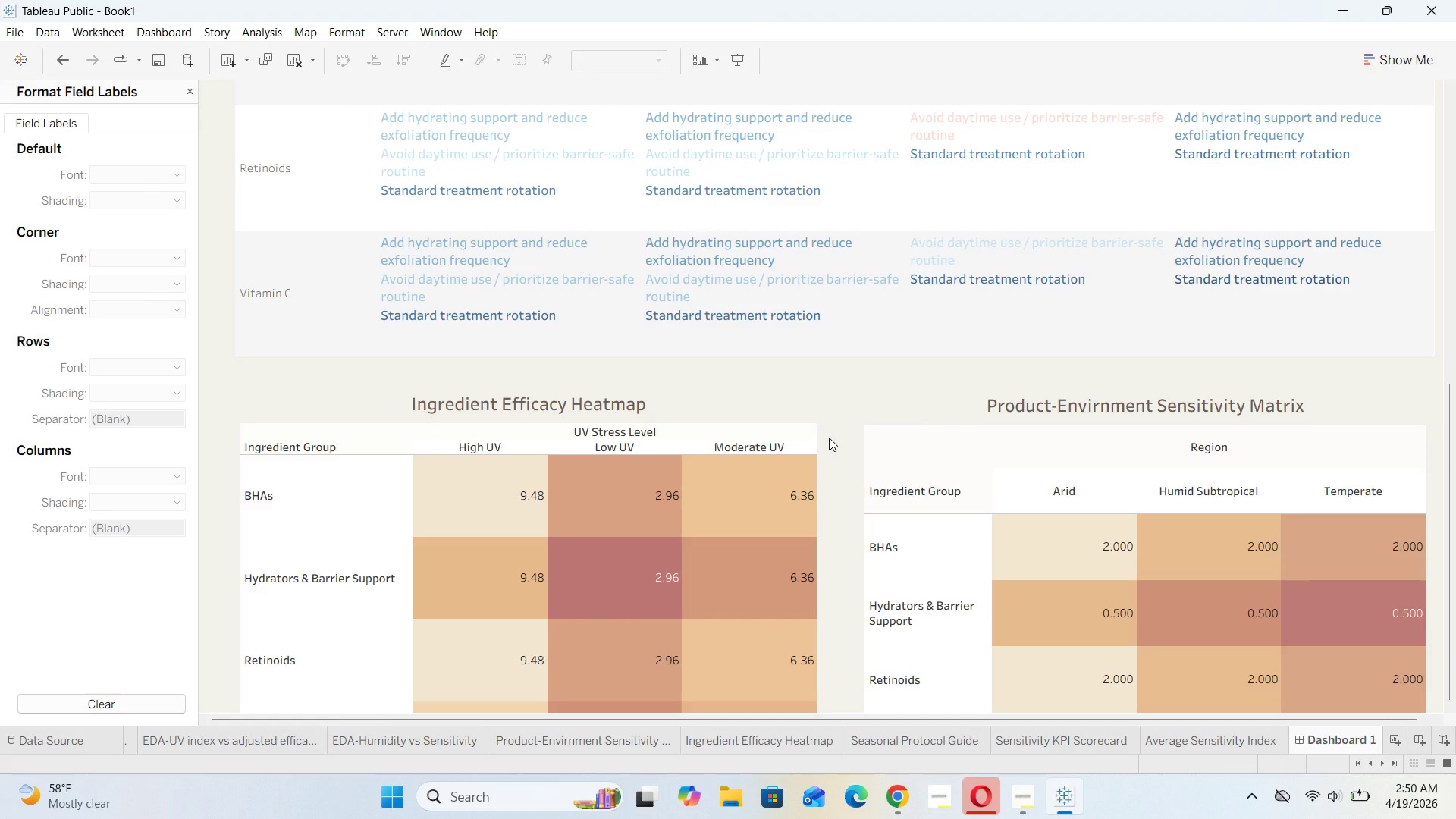 
scroll: coordinate [829, 438], scroll_direction: up, amount: 47.0
 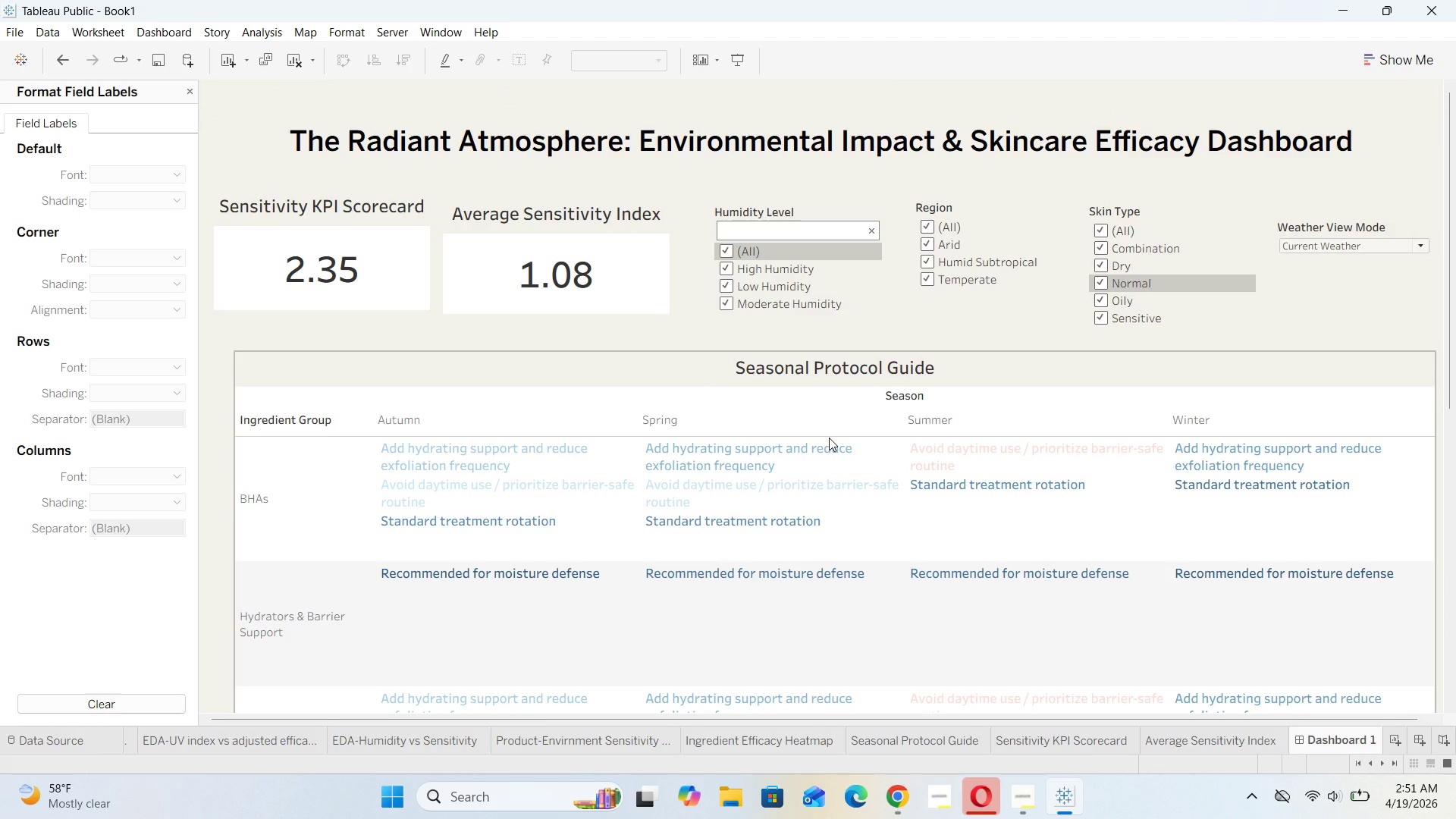 
scroll: coordinate [829, 438], scroll_direction: down, amount: 2.0
 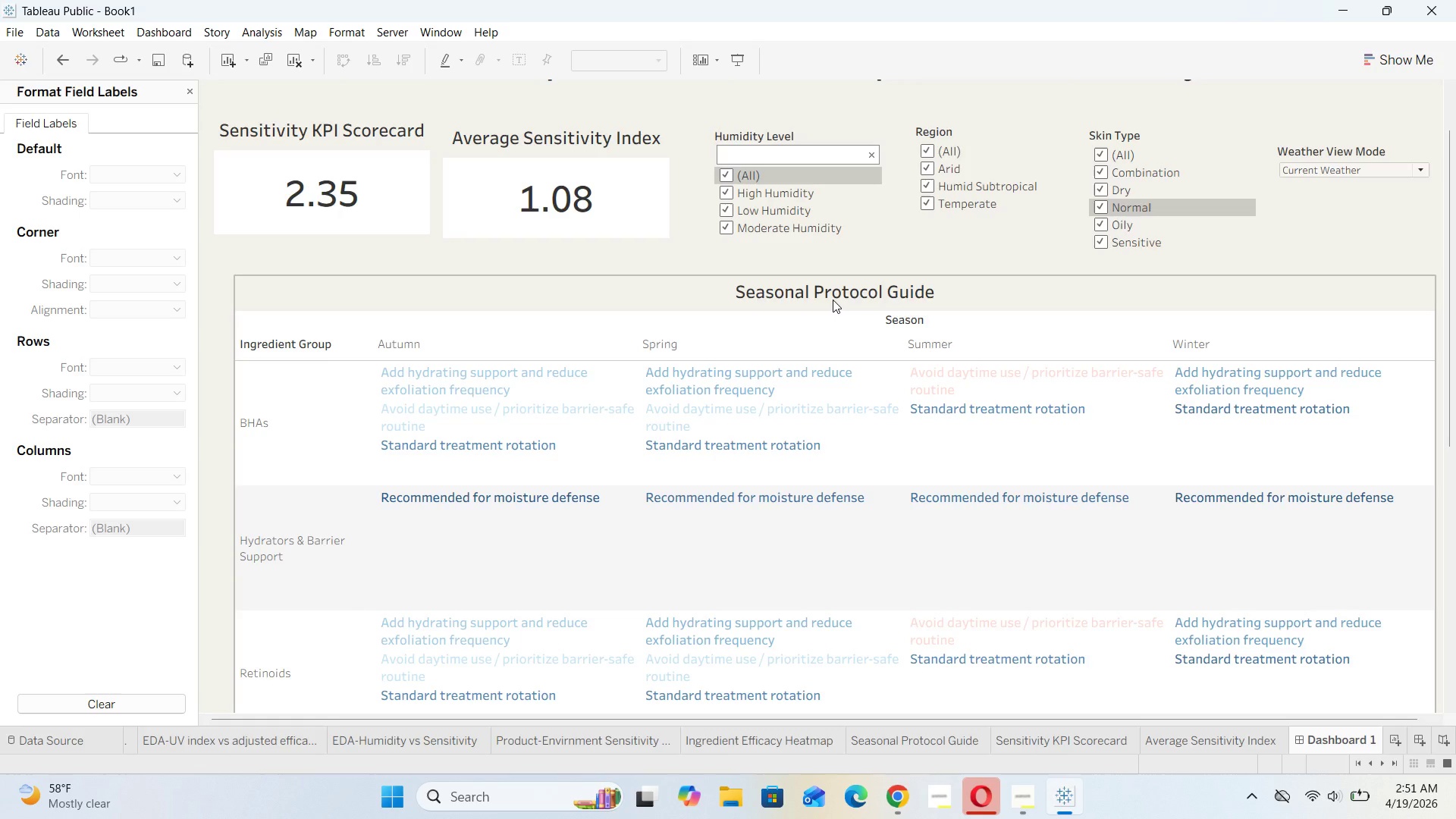 
double_click([833, 300])
 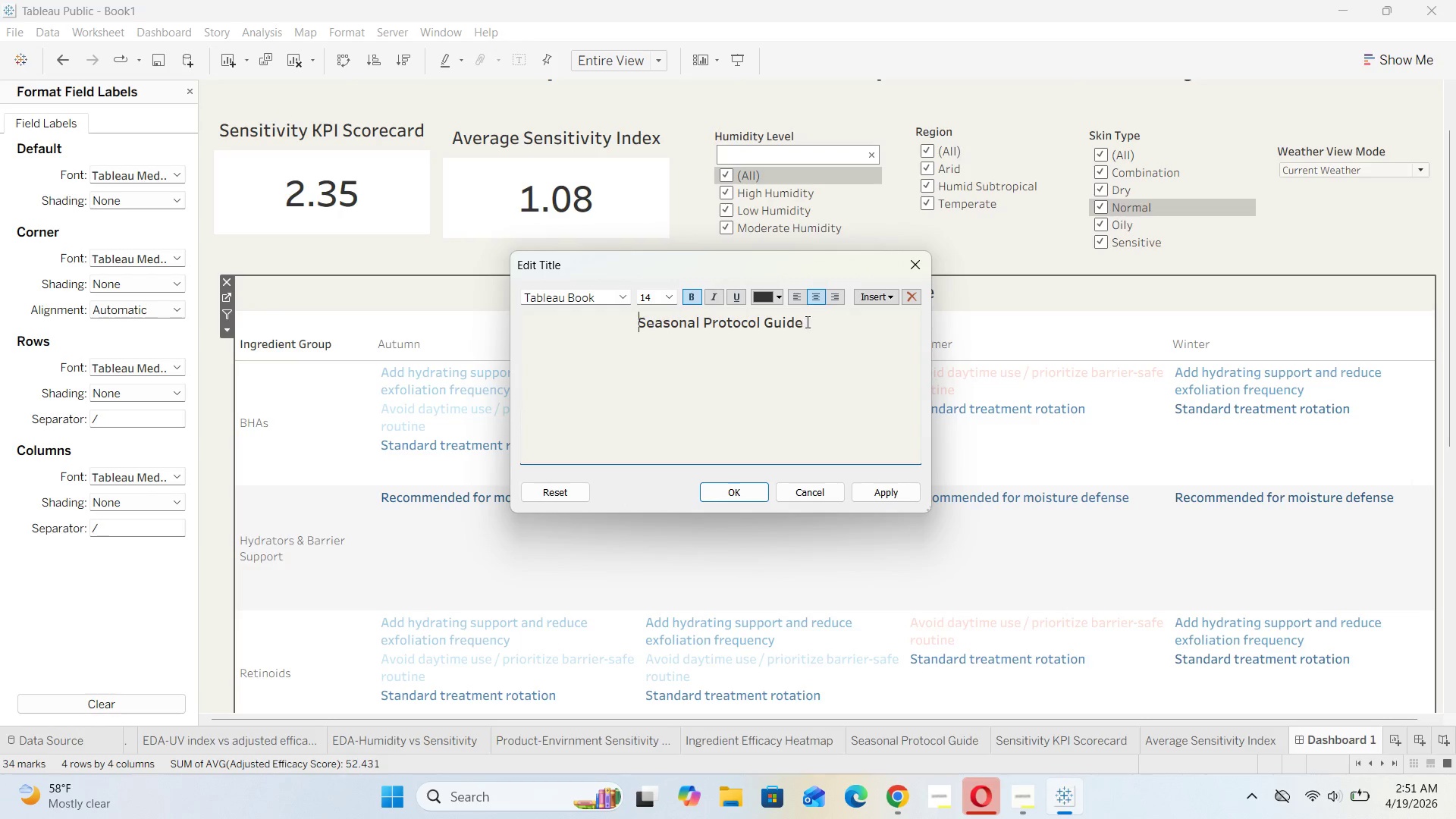 
left_click_drag(start_coordinate=[808, 328], to_coordinate=[635, 322])
 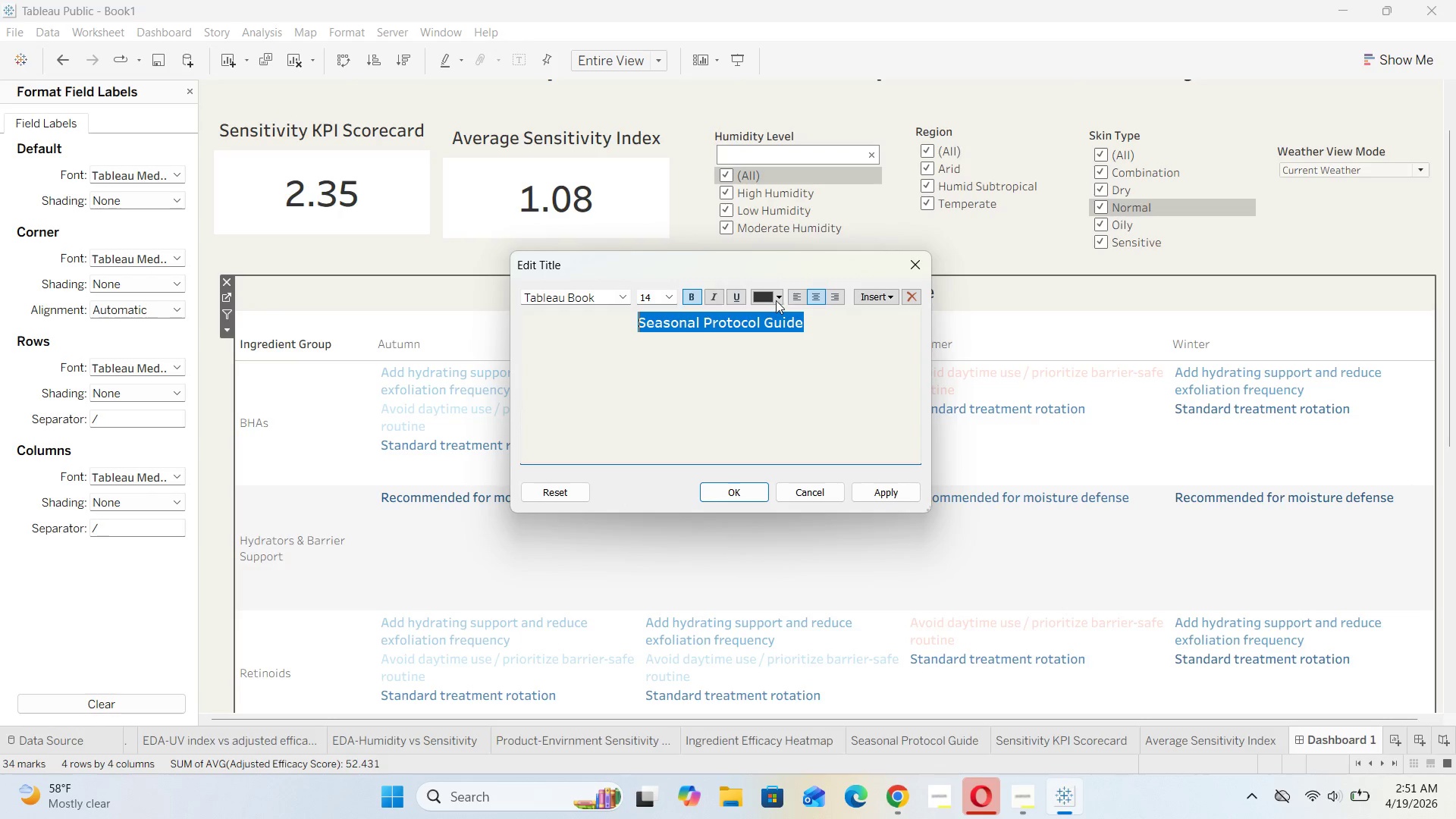 
left_click([778, 300])
 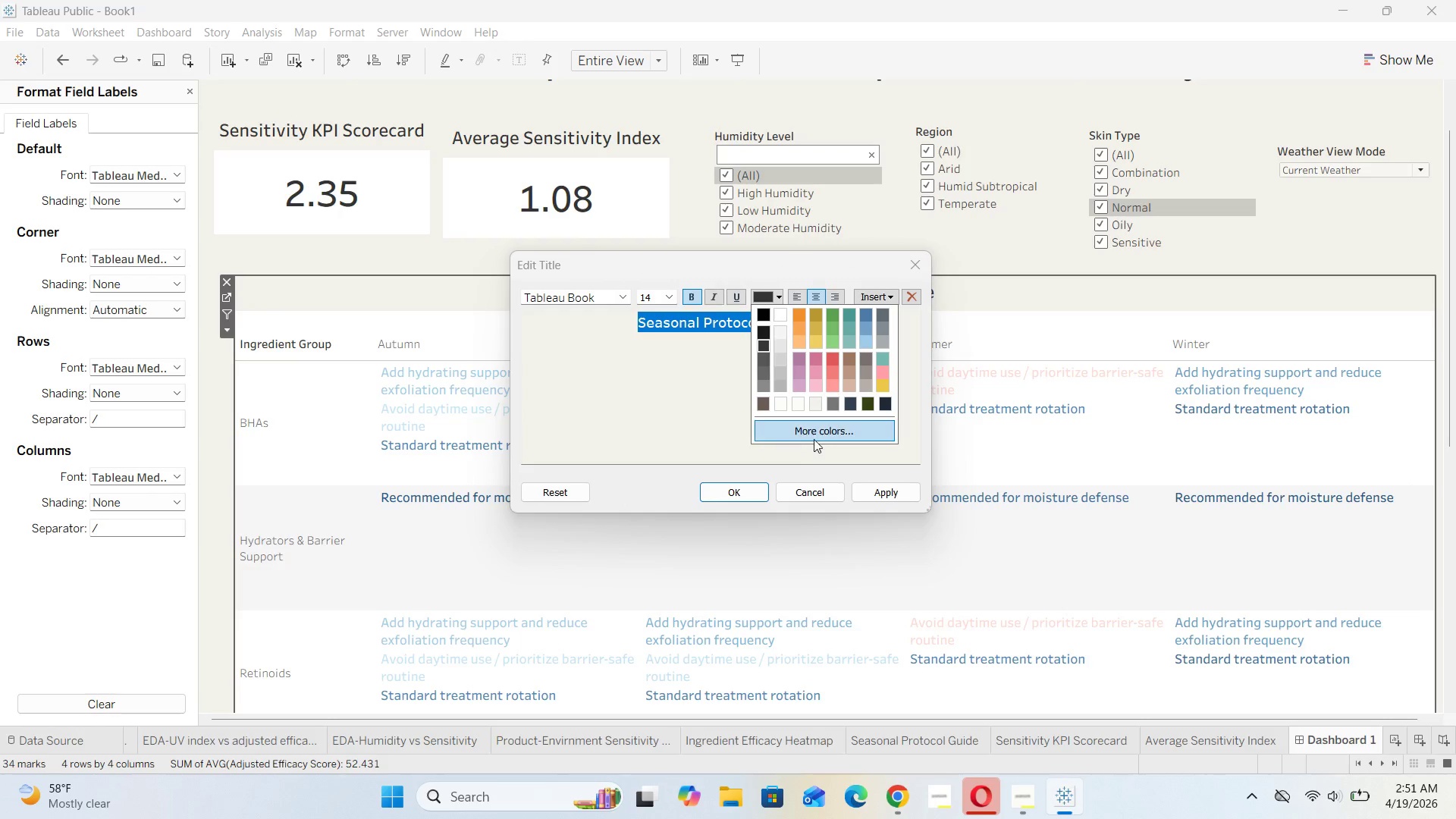 
left_click([817, 436])
 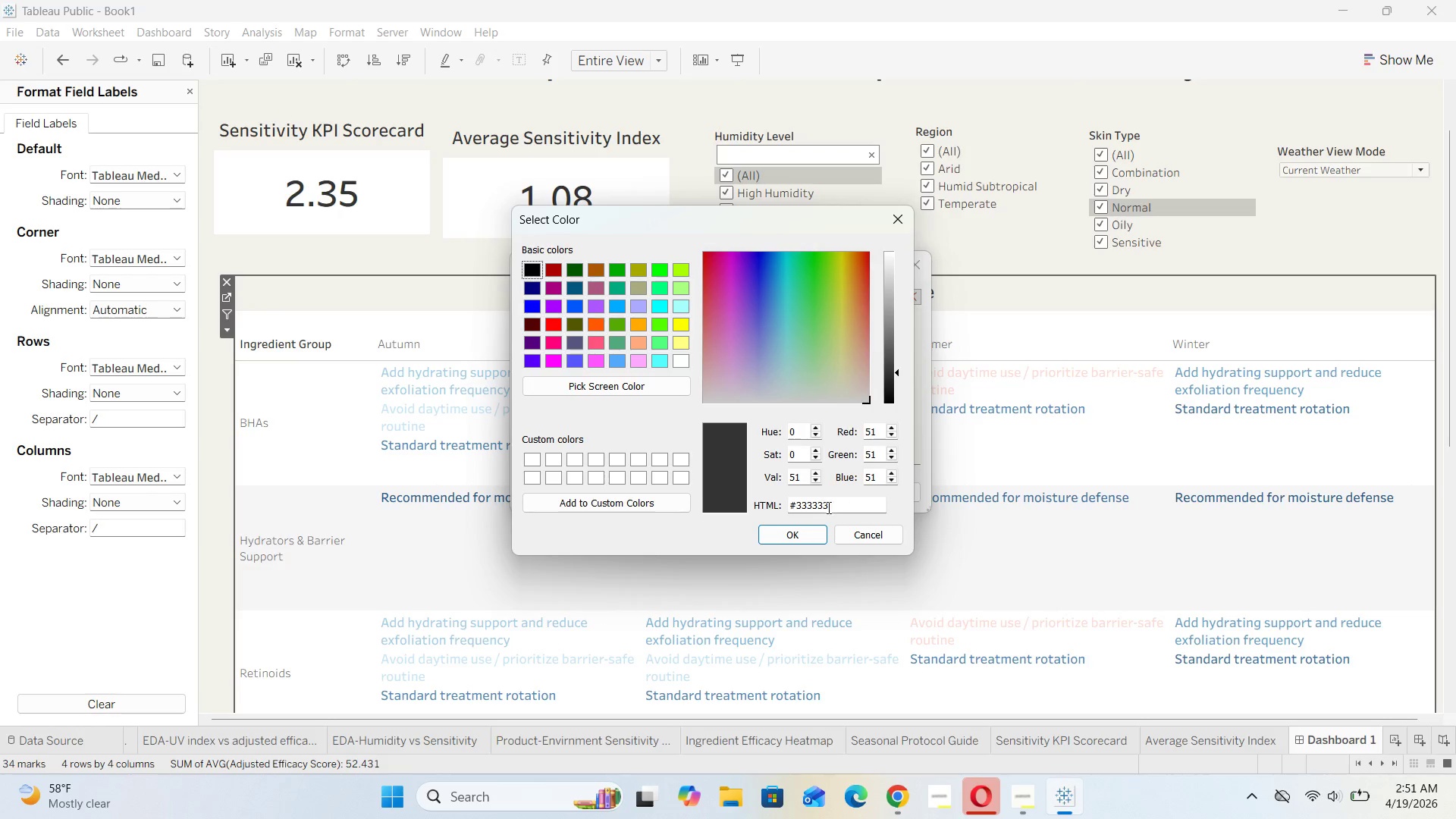 
left_click_drag(start_coordinate=[838, 510], to_coordinate=[795, 512])
 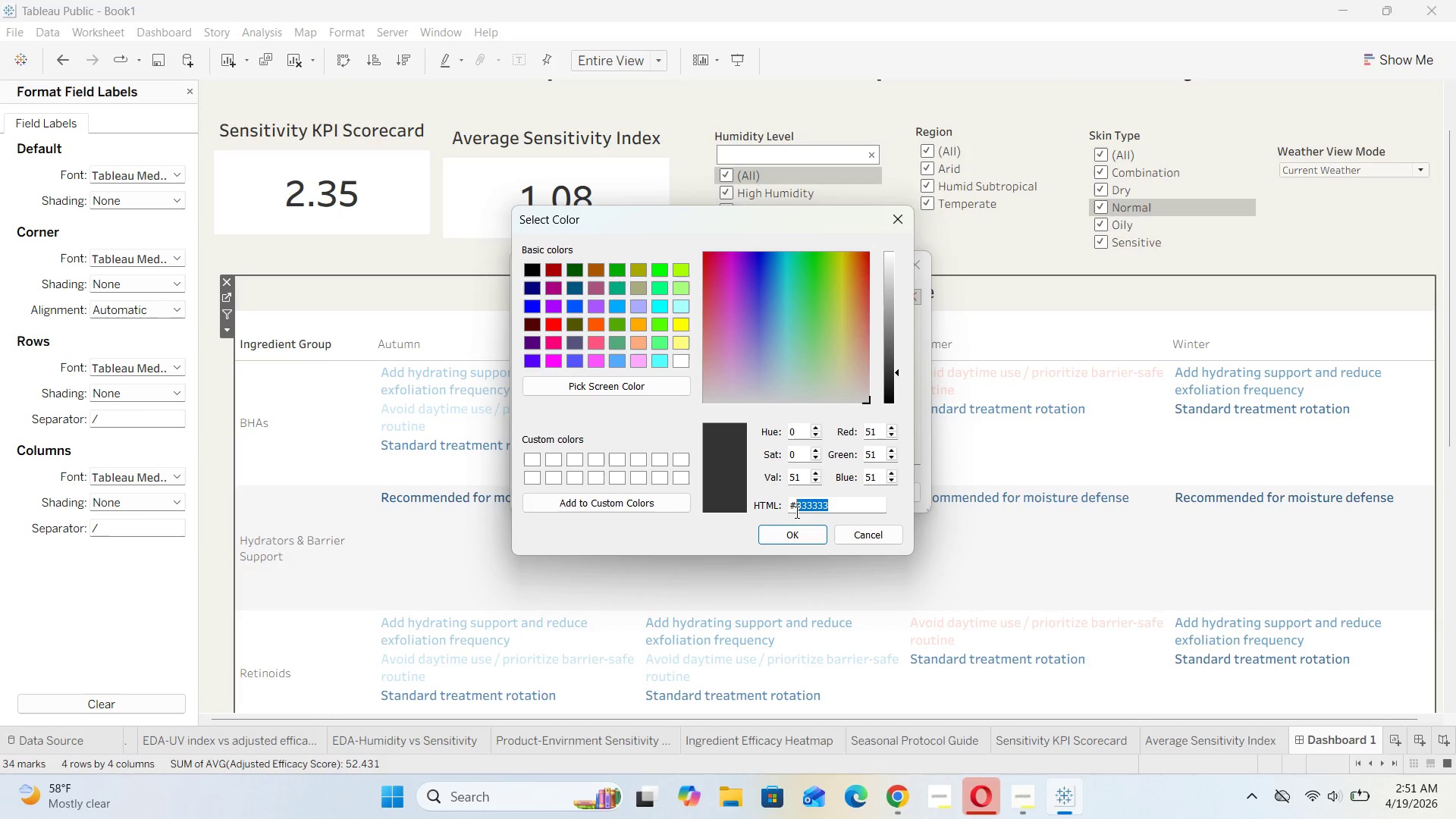 
key(Backspace)
type(6b5b53)
 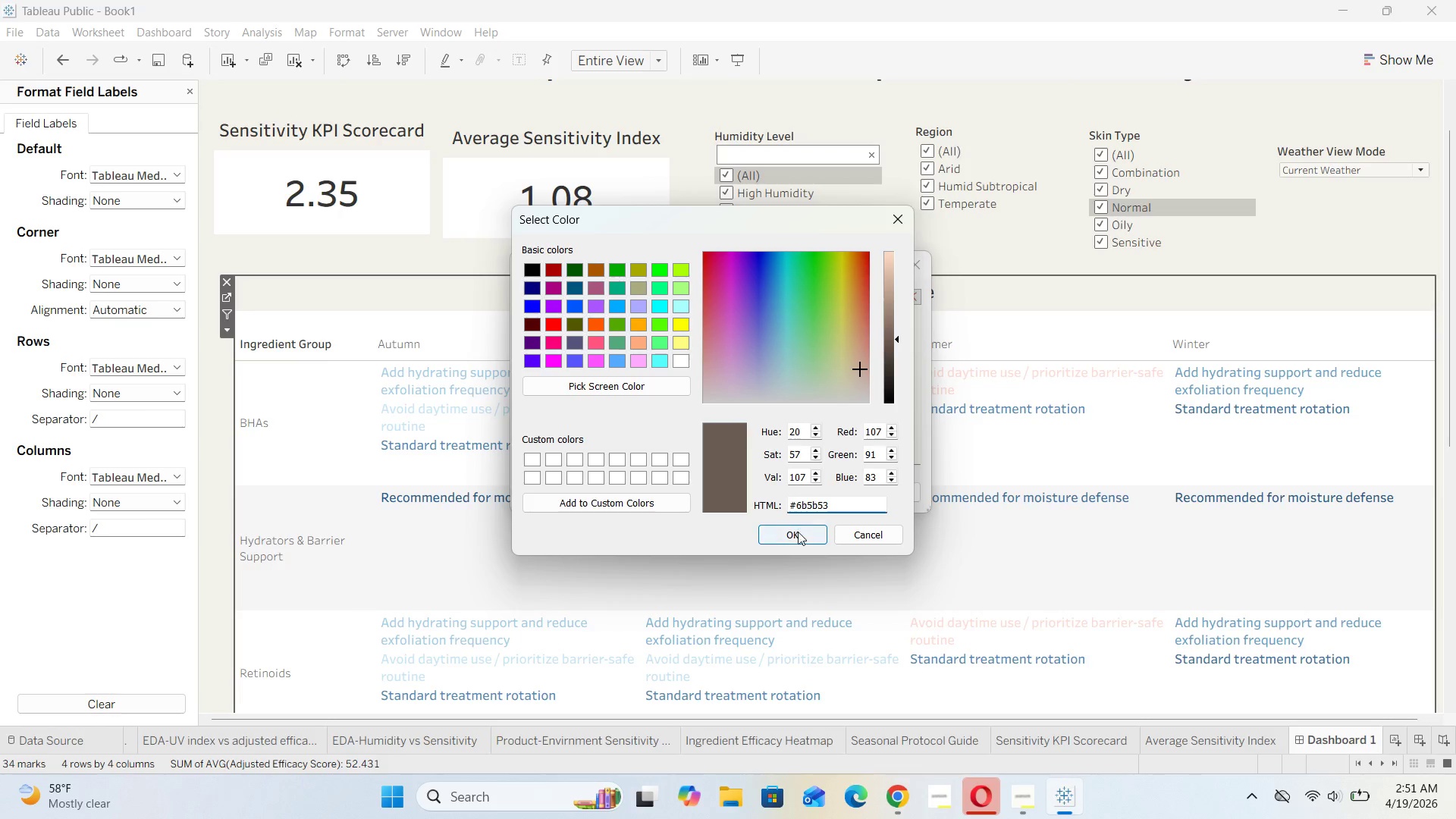 
left_click([799, 535])
 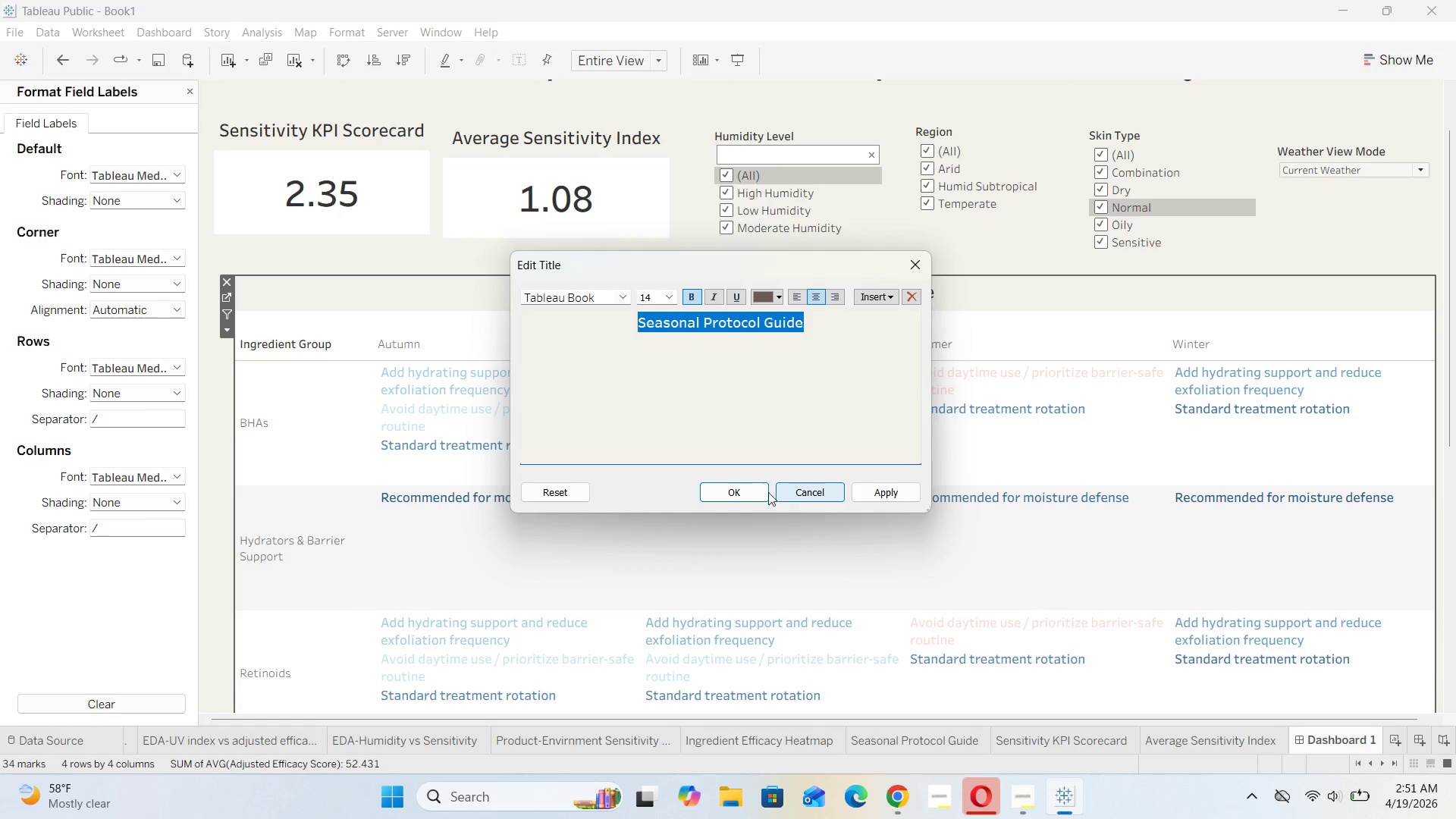 
left_click([742, 483])
 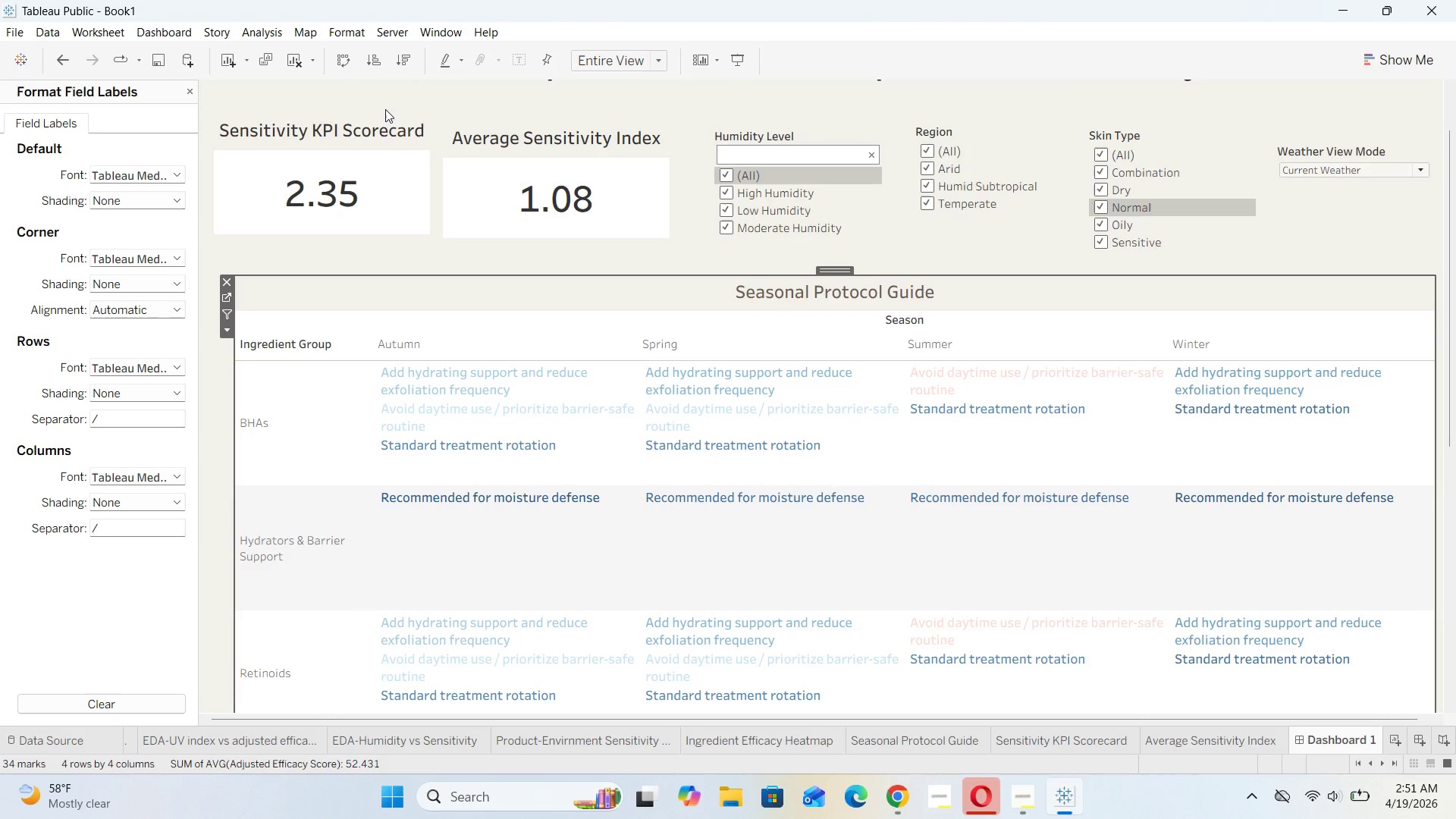 
double_click([375, 122])
 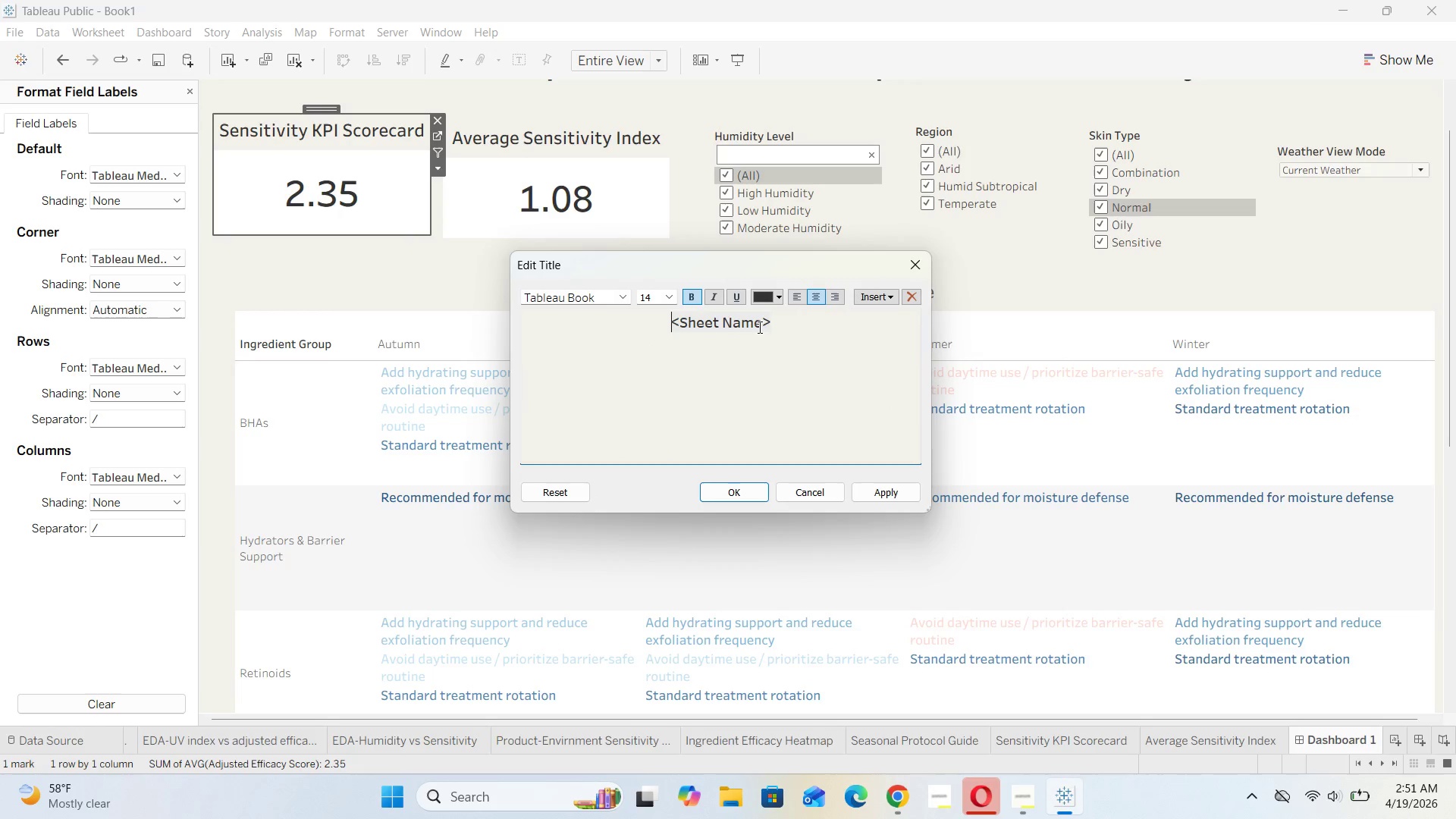 
left_click_drag(start_coordinate=[774, 323], to_coordinate=[660, 326])
 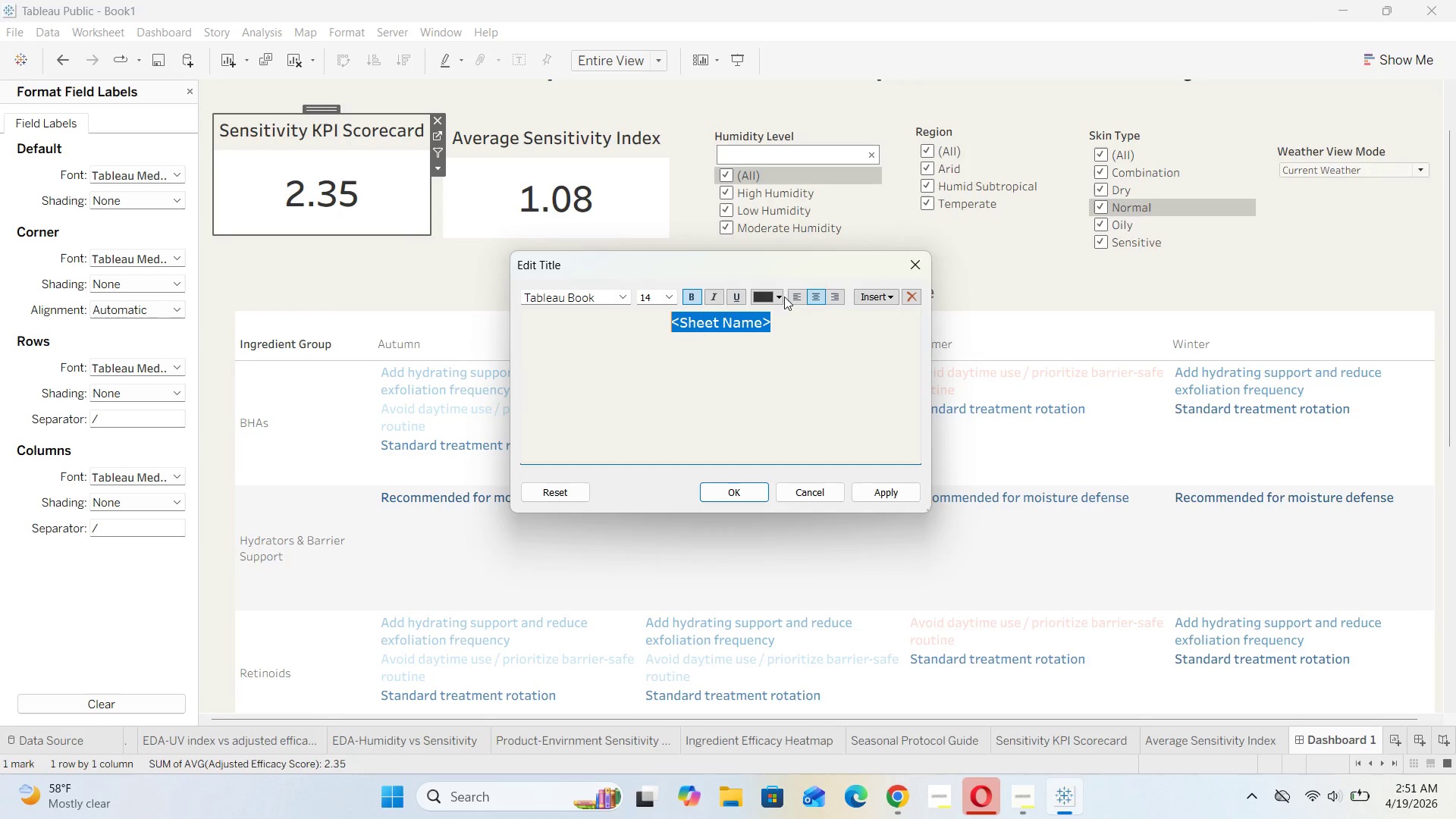 
left_click([777, 295])
 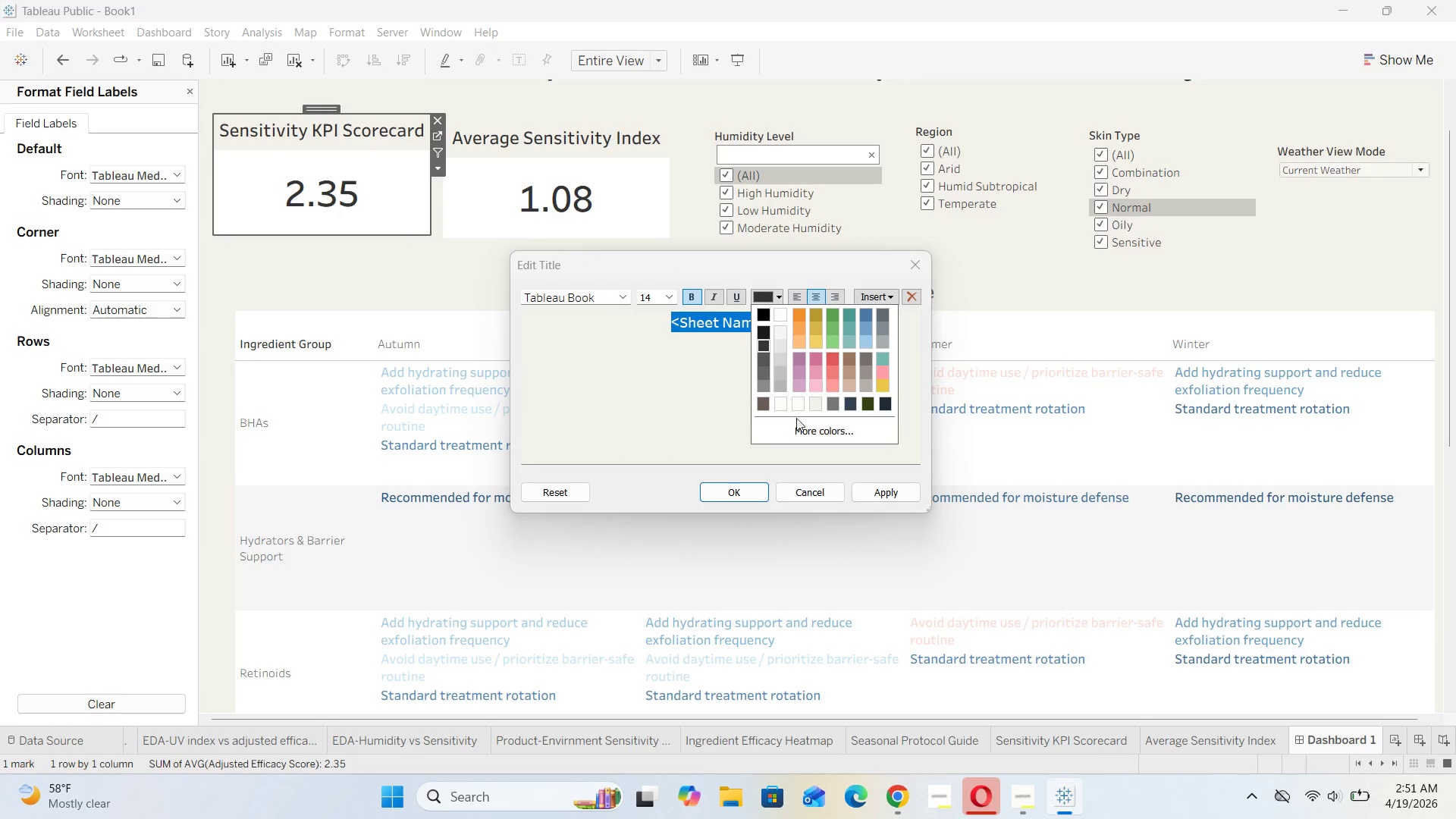 
left_click([797, 432])
 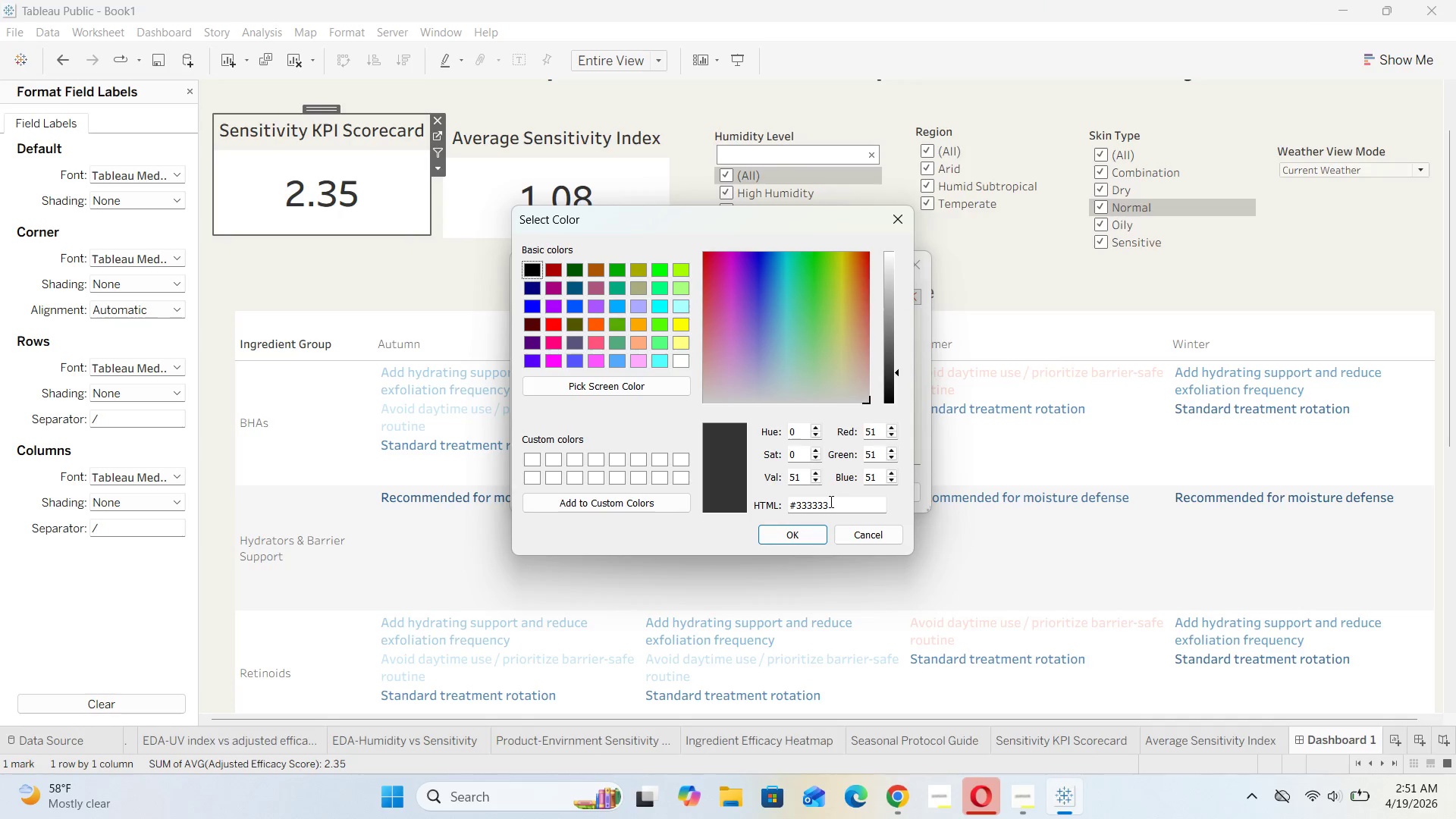 
left_click_drag(start_coordinate=[828, 507], to_coordinate=[796, 508])
 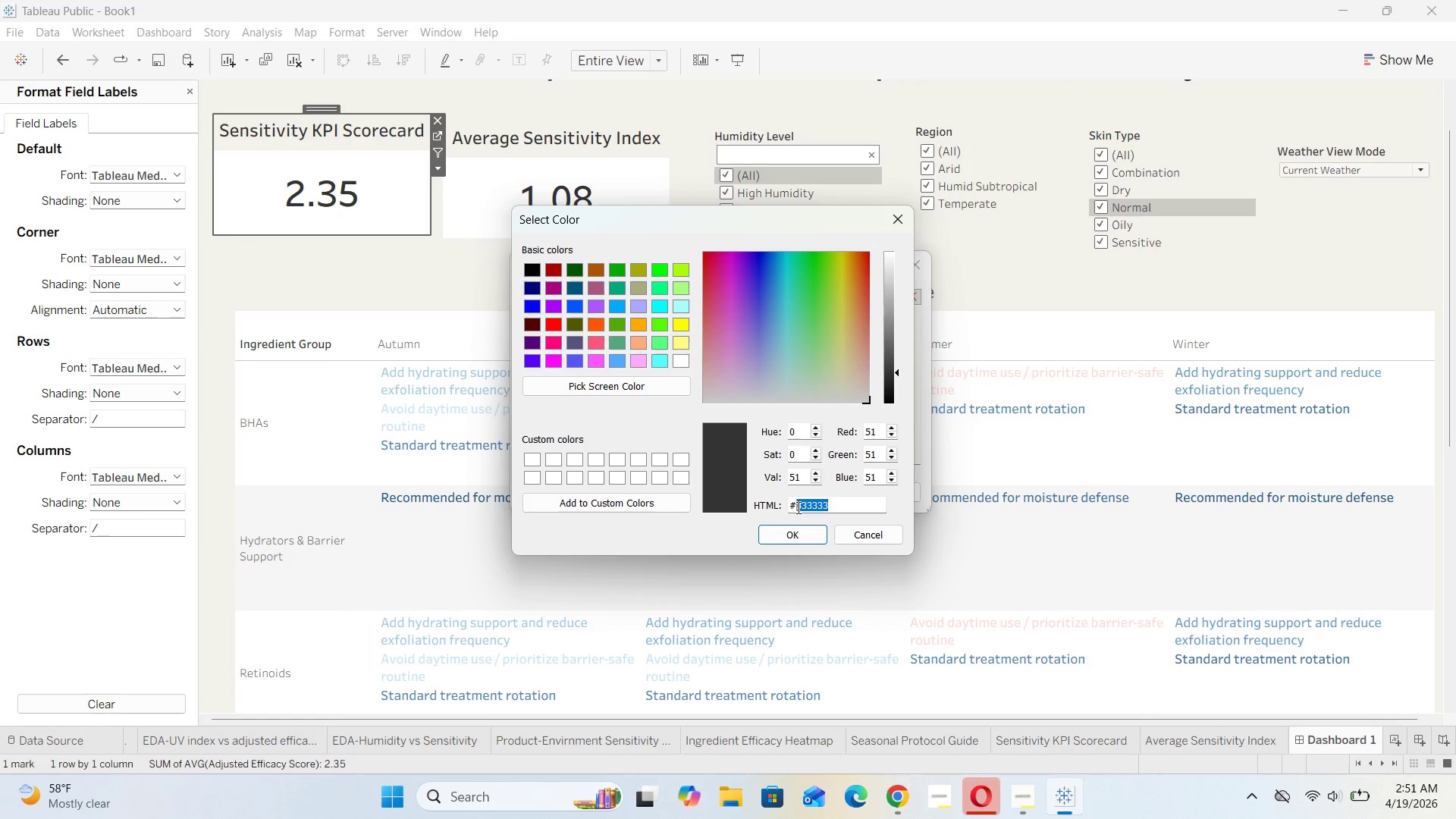 
type(6b5b53)
 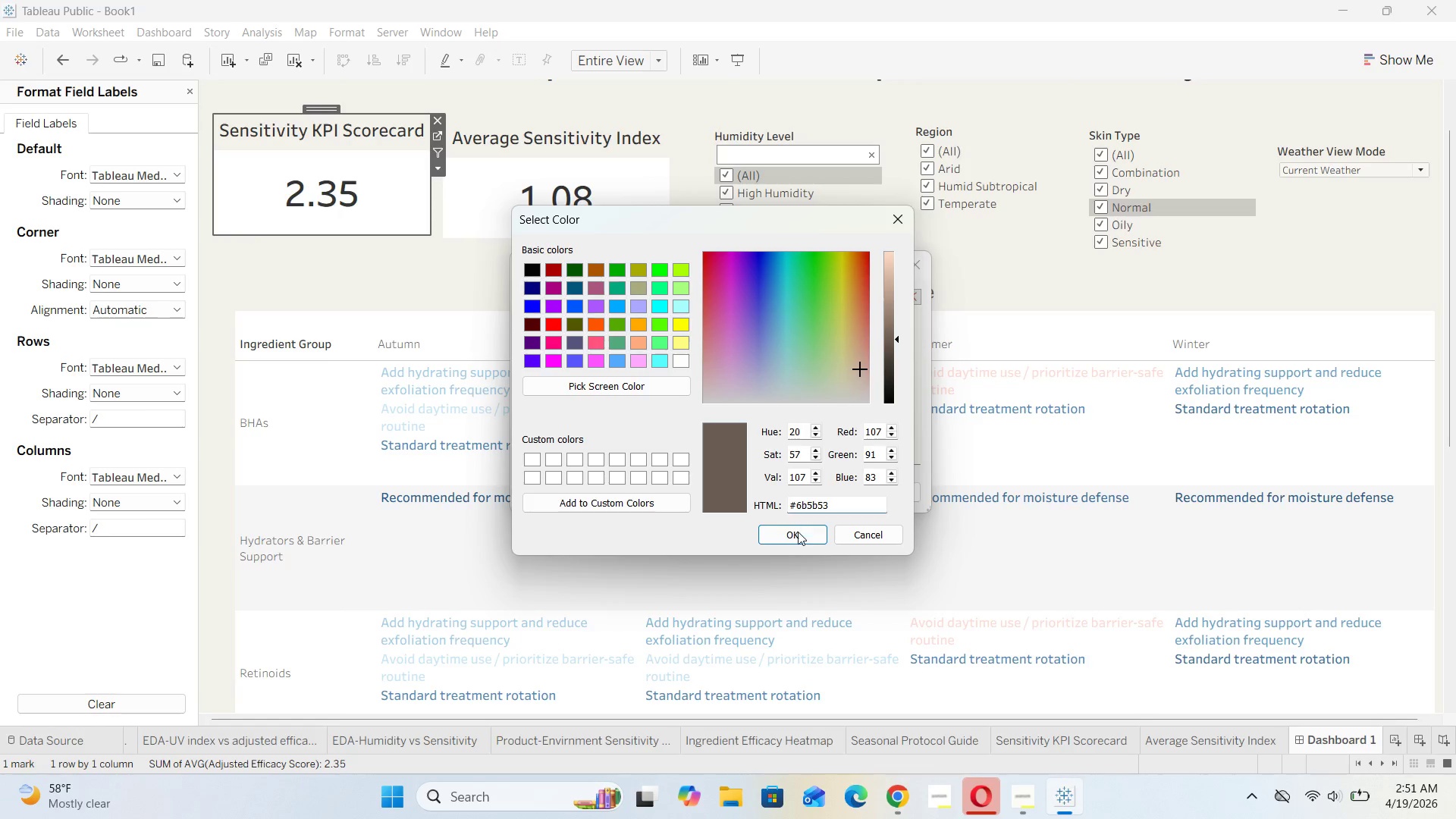 
left_click([798, 537])
 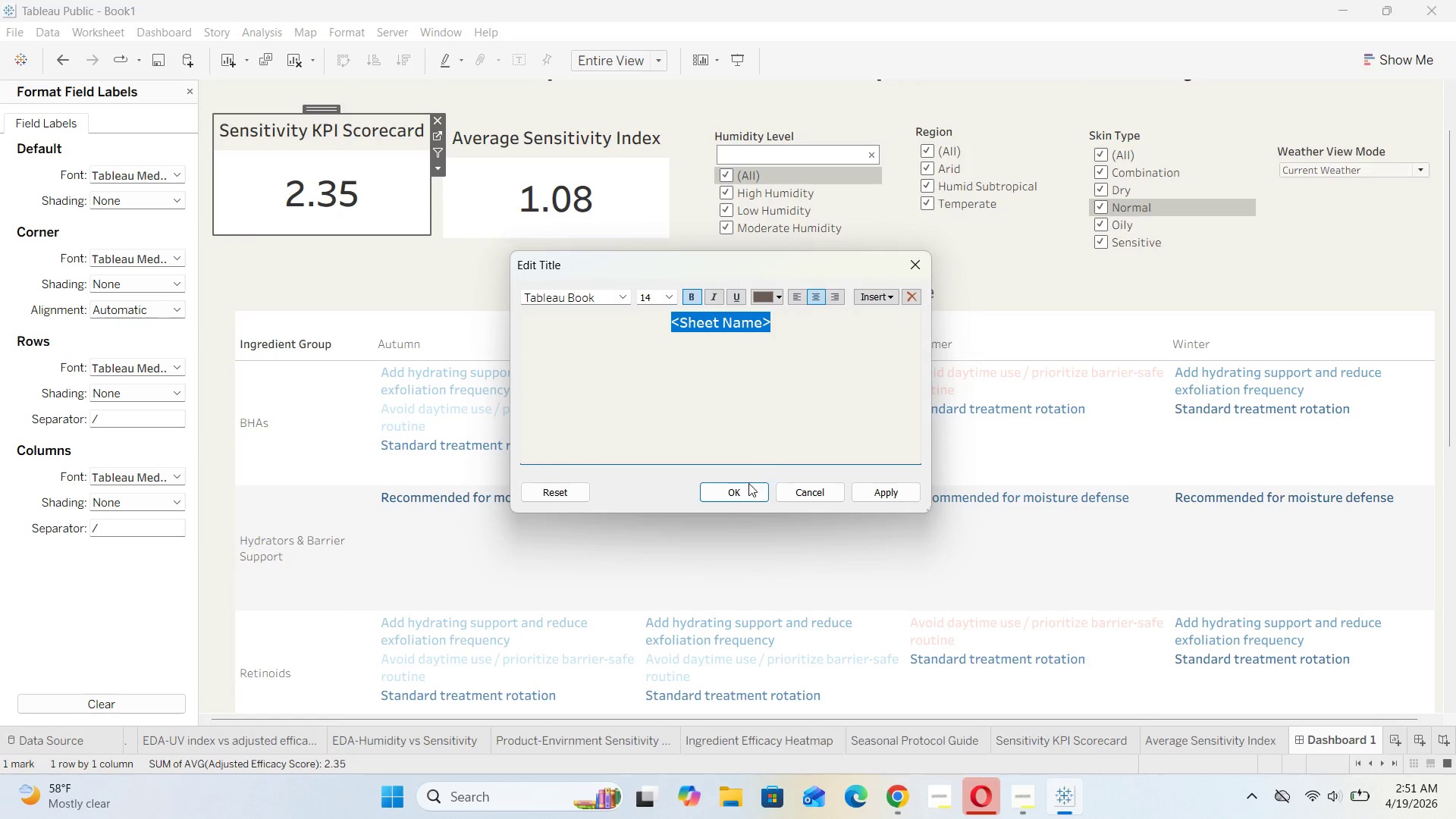 
left_click([745, 488])
 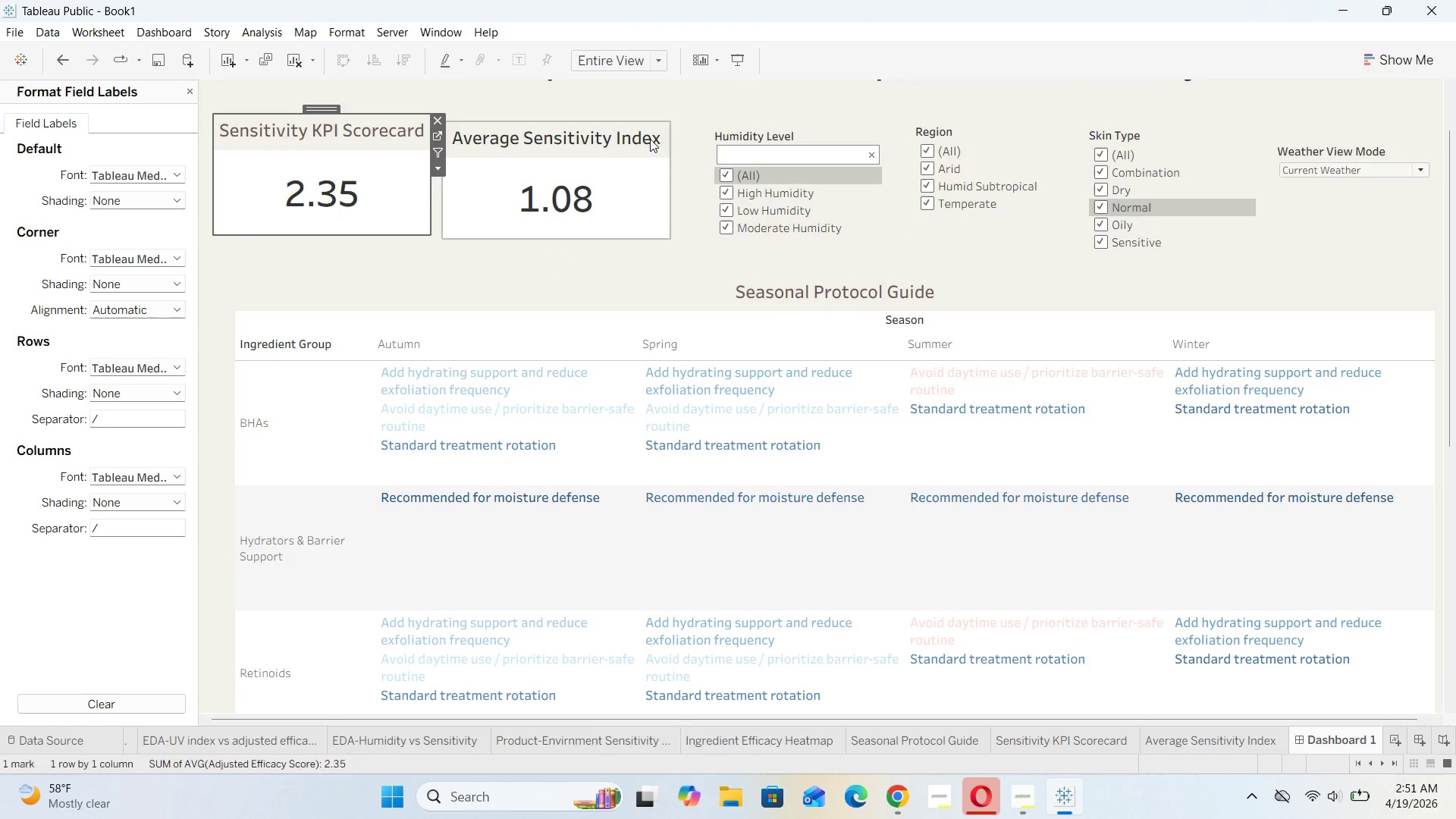 
double_click([650, 139])
 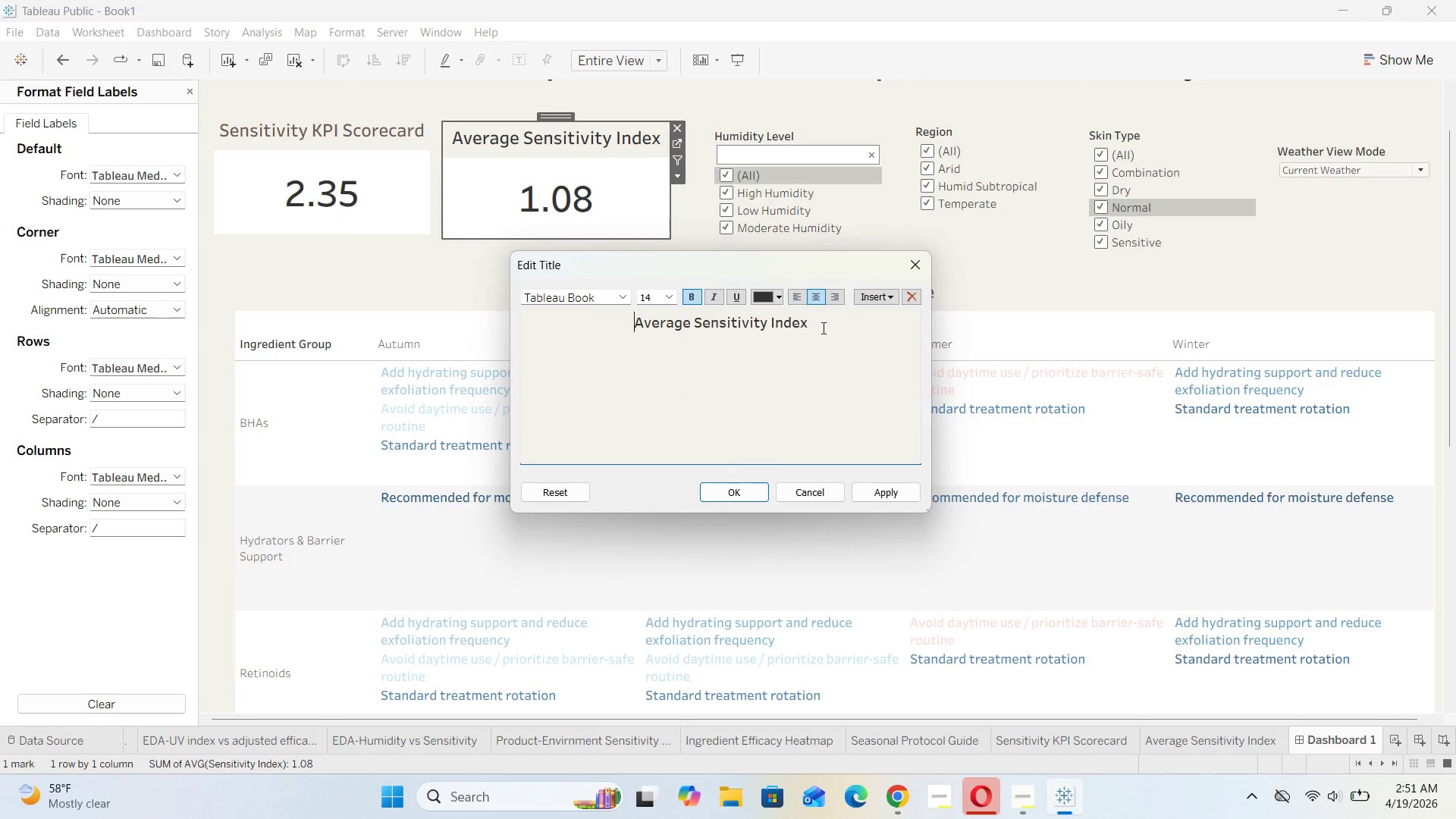 
left_click_drag(start_coordinate=[822, 325], to_coordinate=[632, 318])
 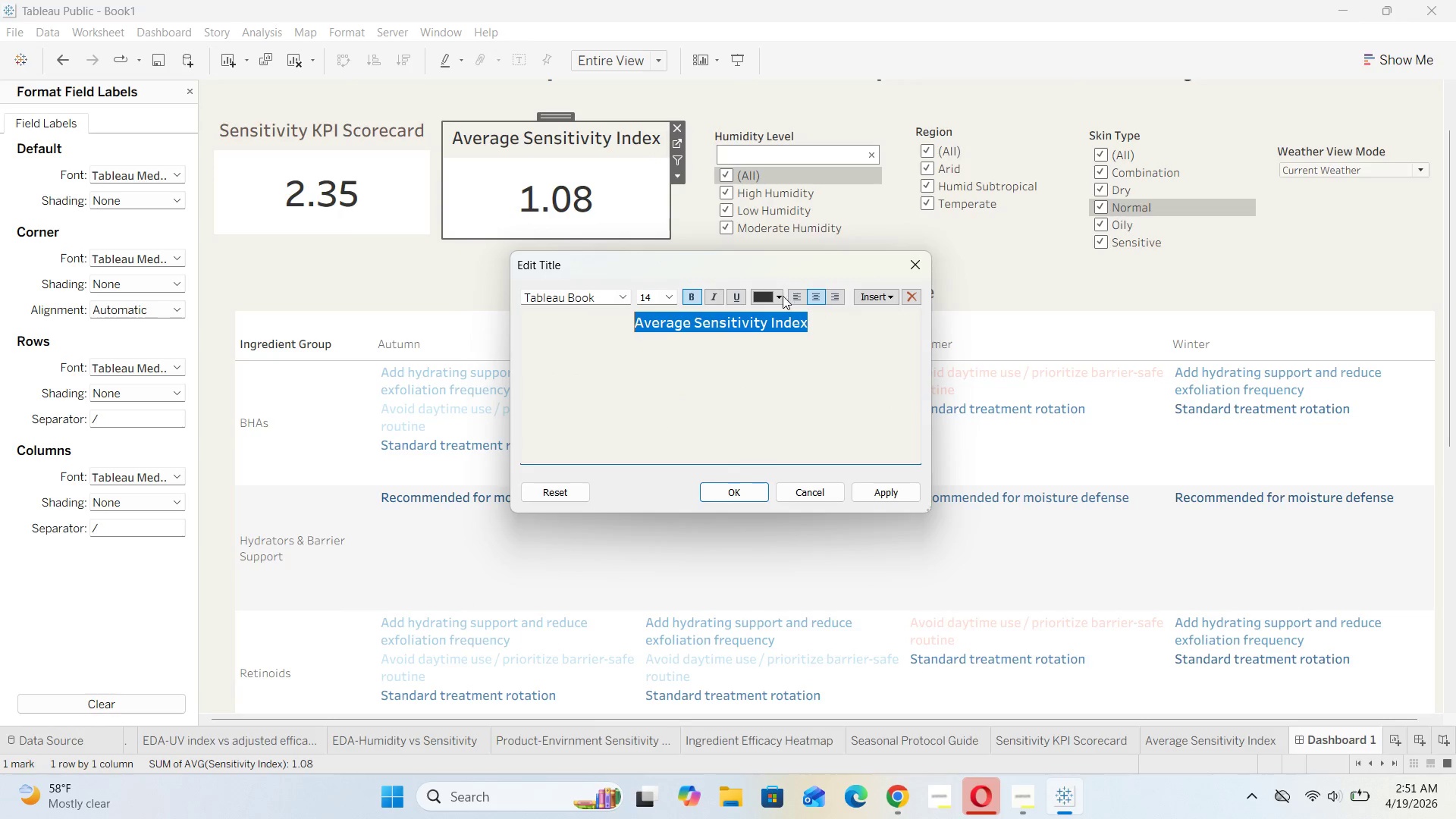 
left_click([781, 296])
 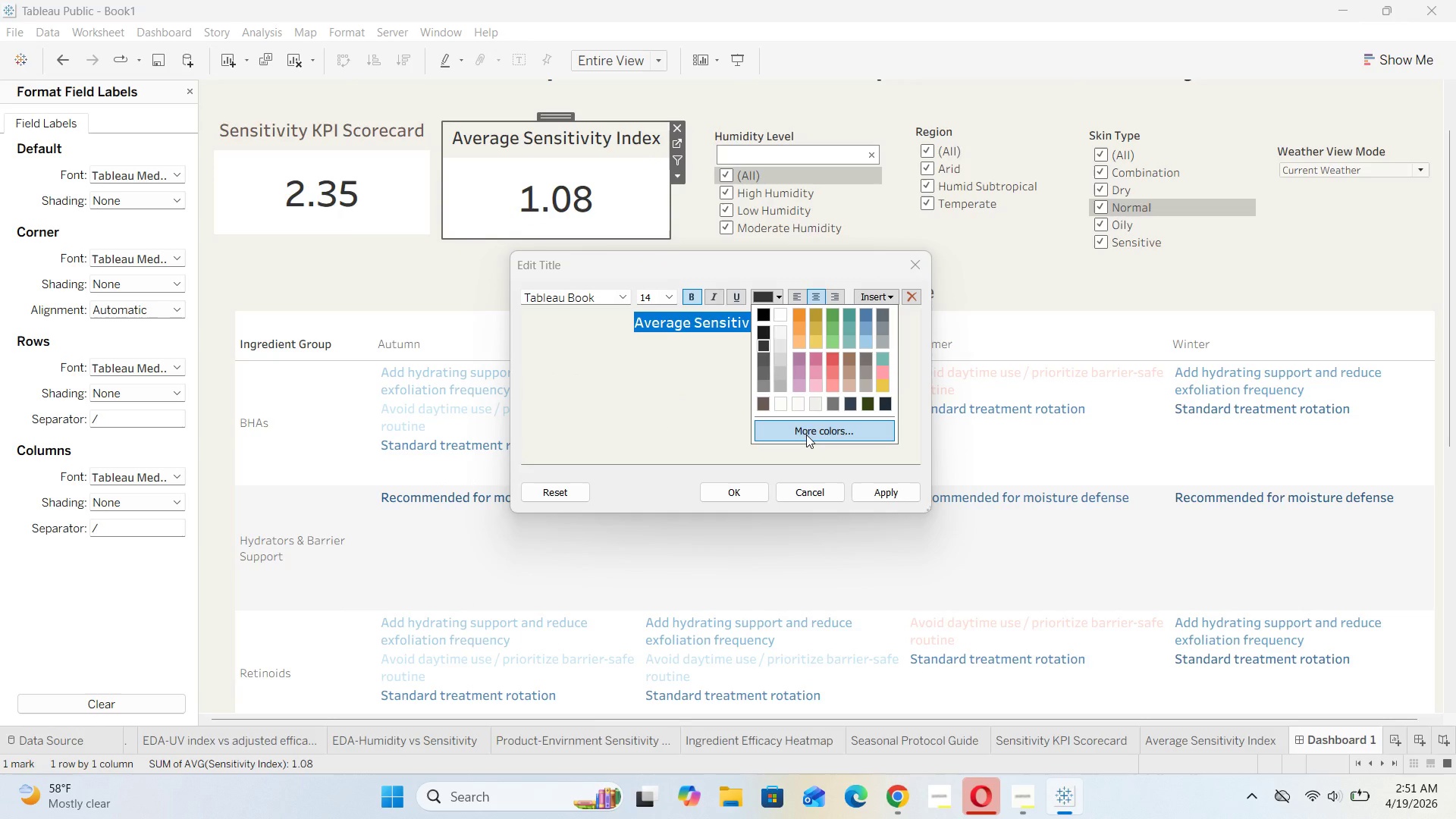 
left_click([806, 435])
 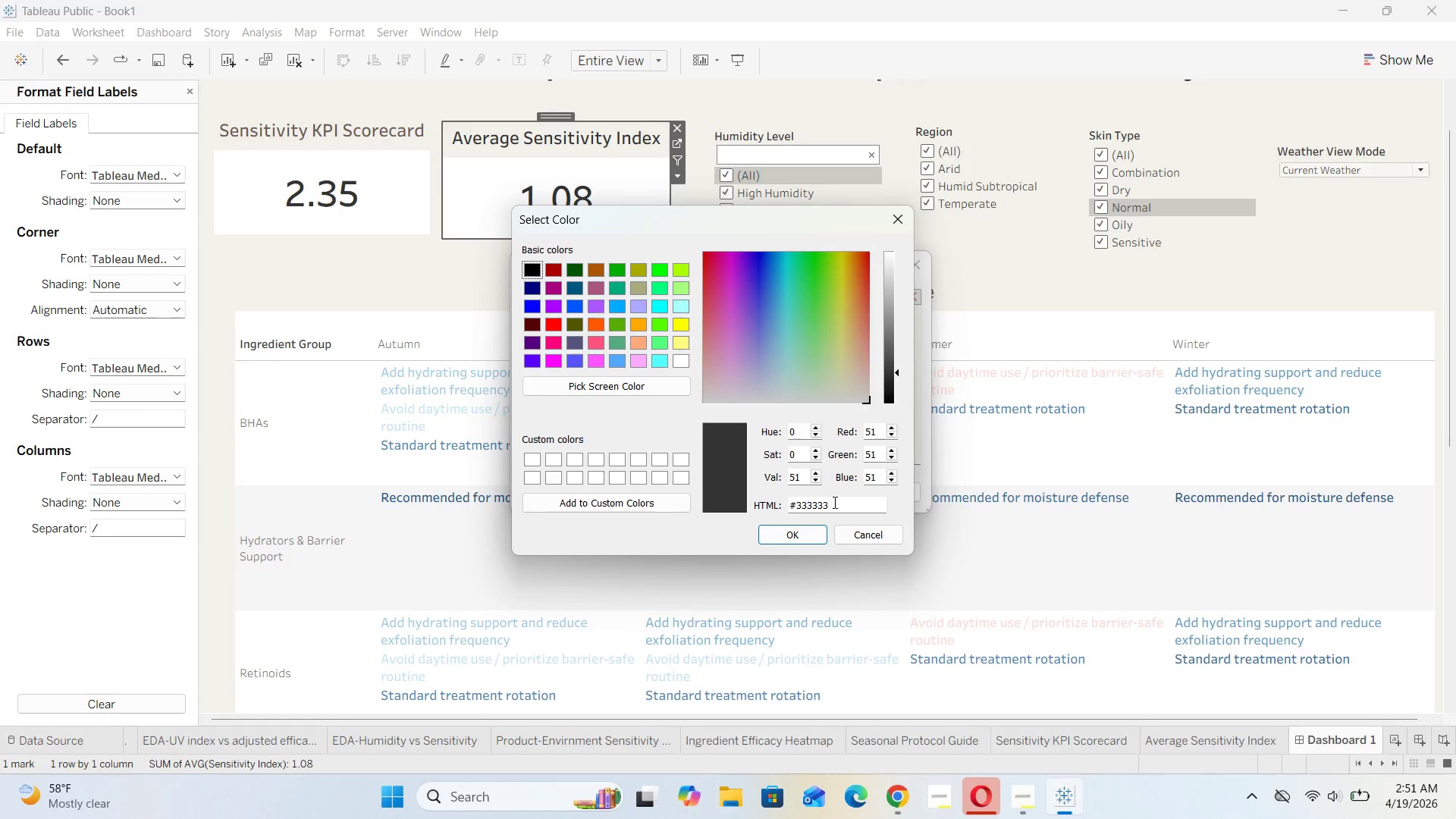 
left_click_drag(start_coordinate=[833, 502], to_coordinate=[797, 500])
 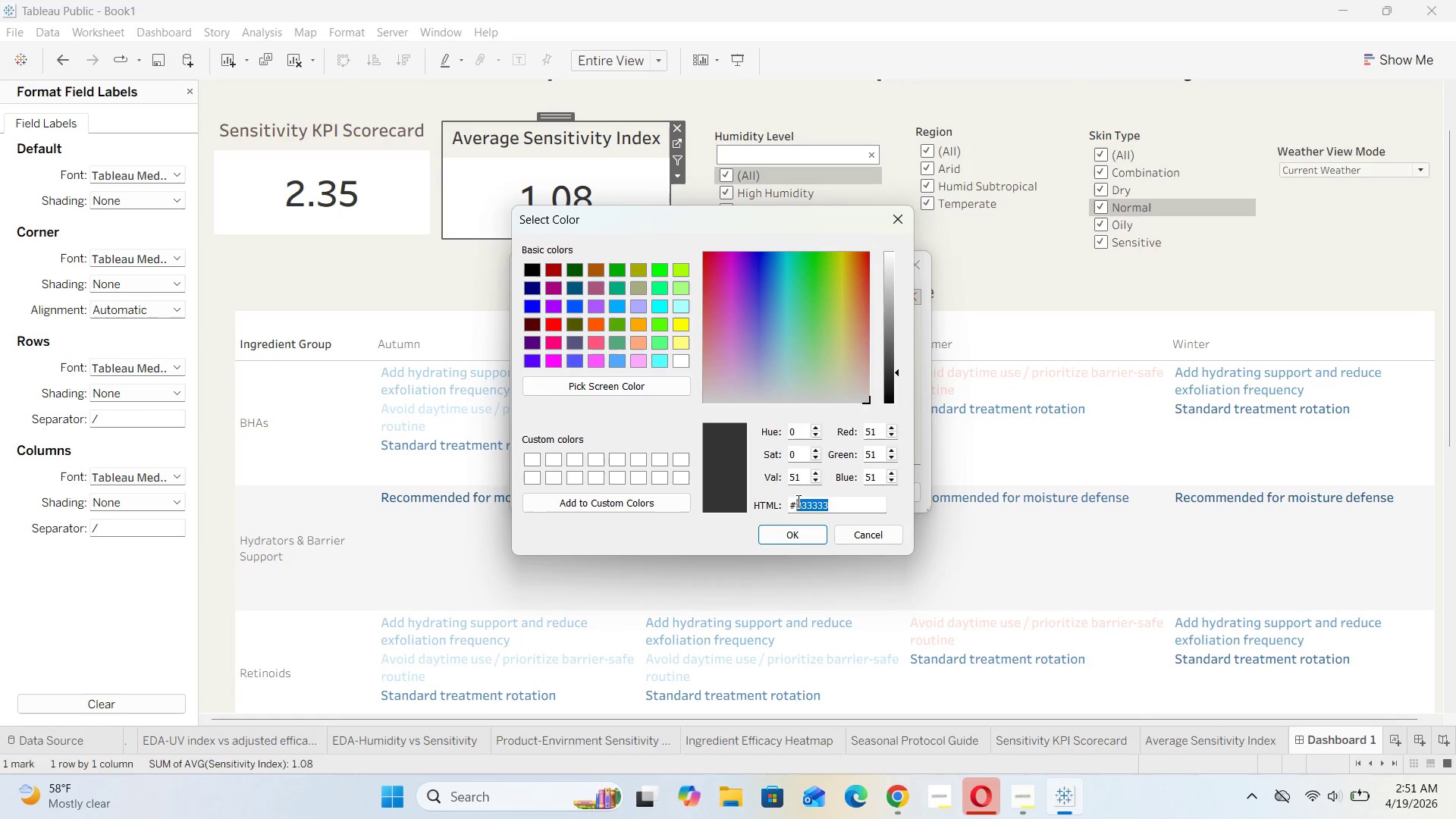 
key(Backspace)
type(6b5b53)
 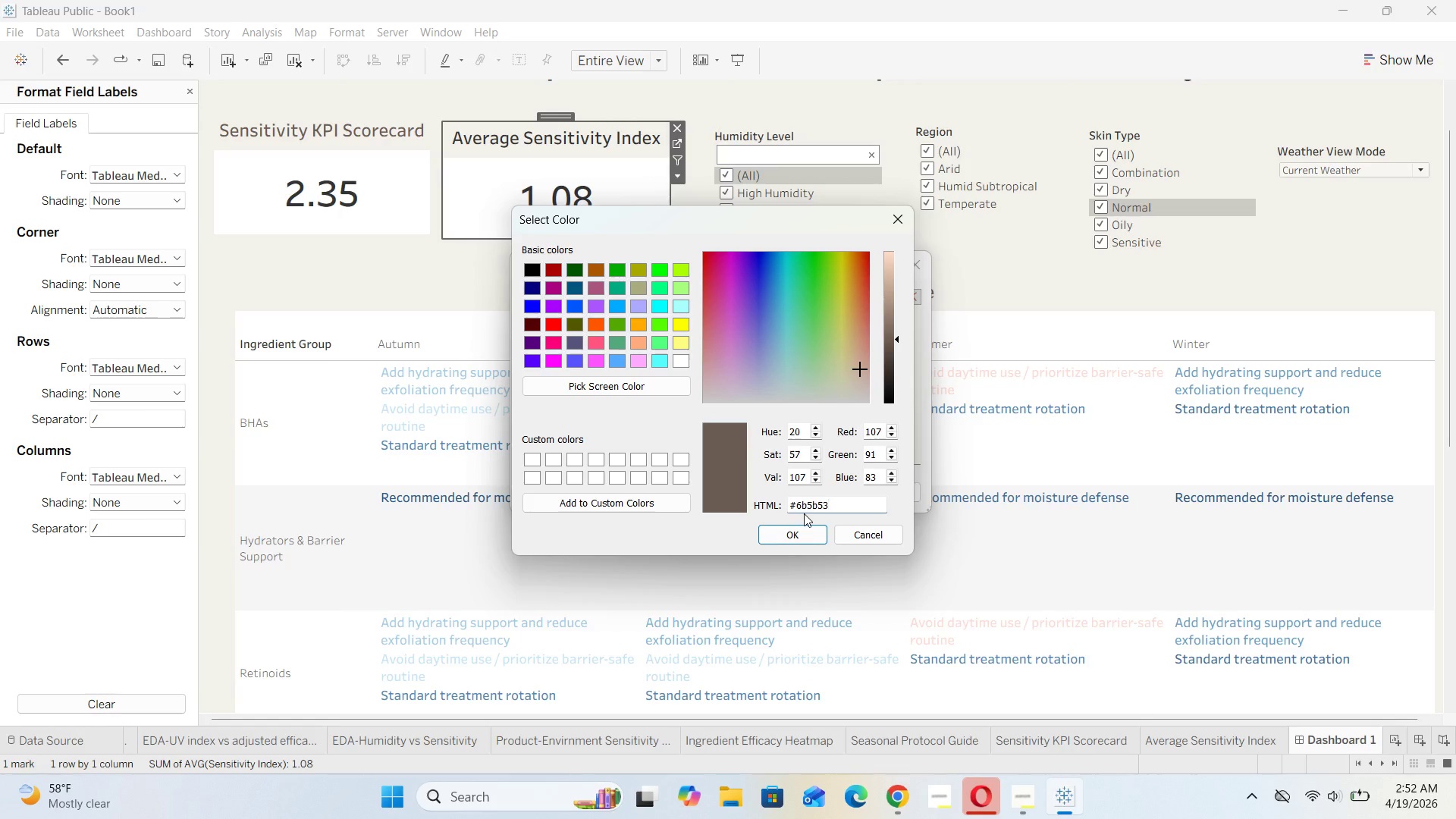 
left_click([805, 534])
 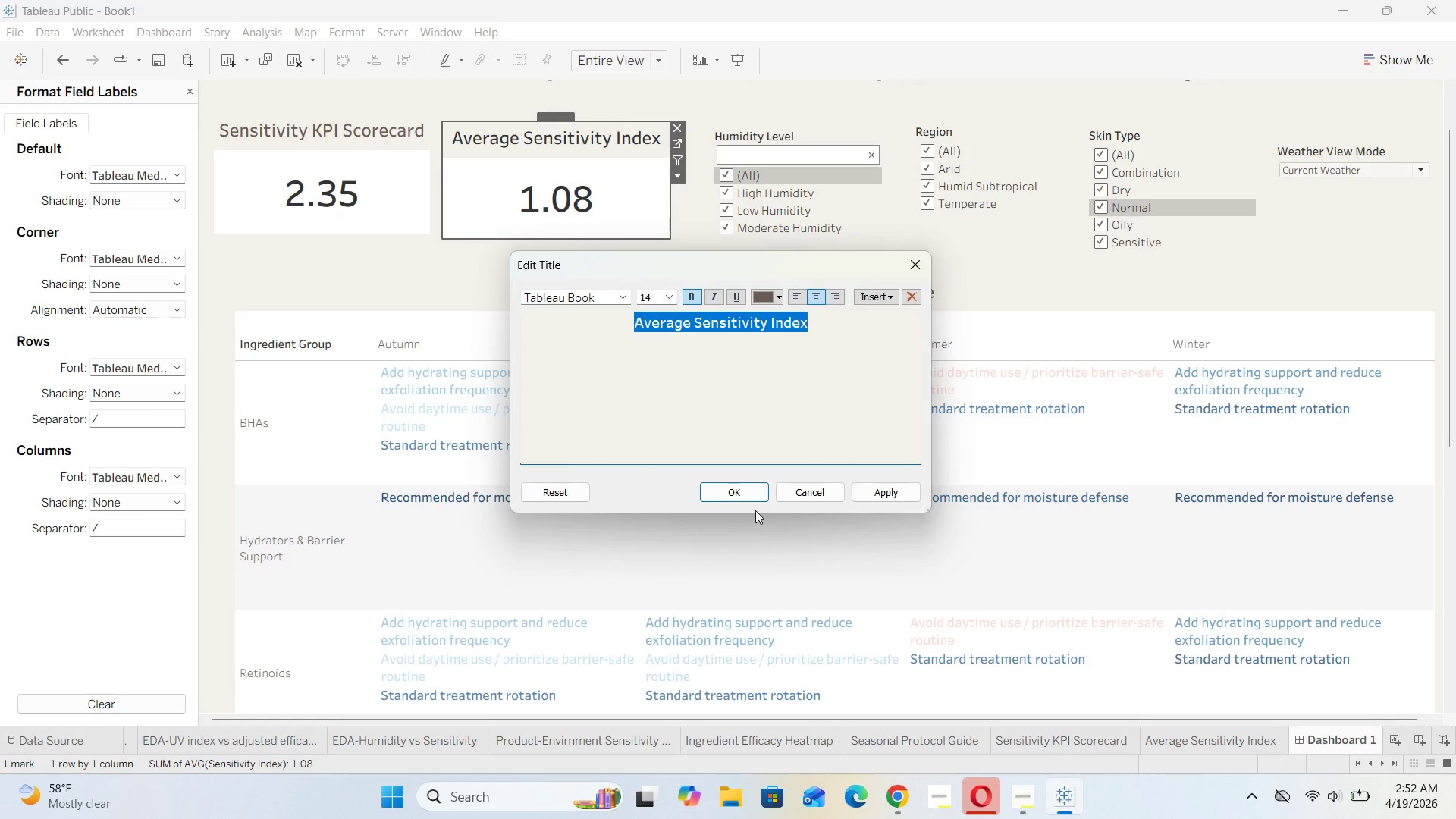 
left_click([741, 494])
 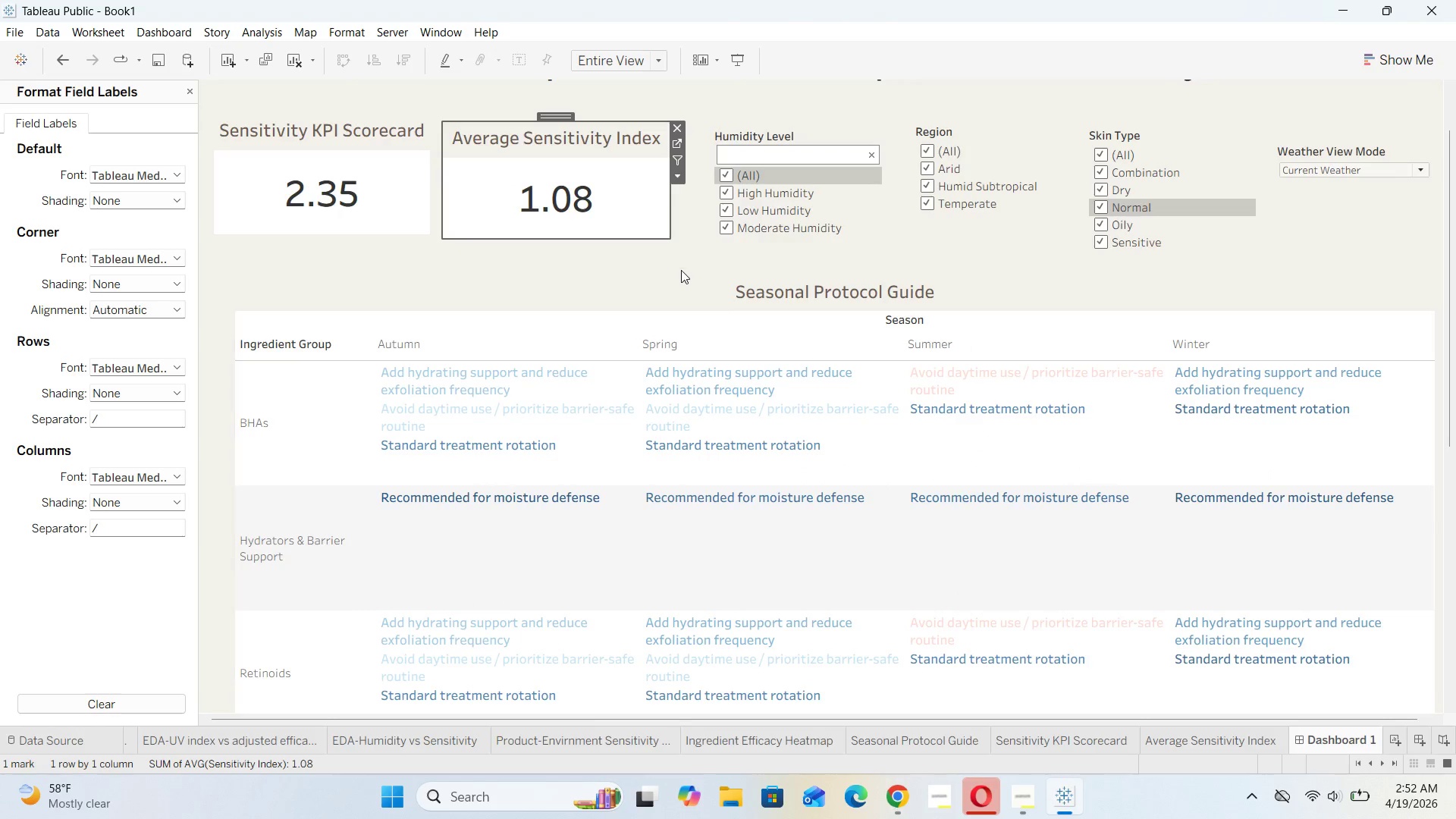 
left_click([682, 243])
 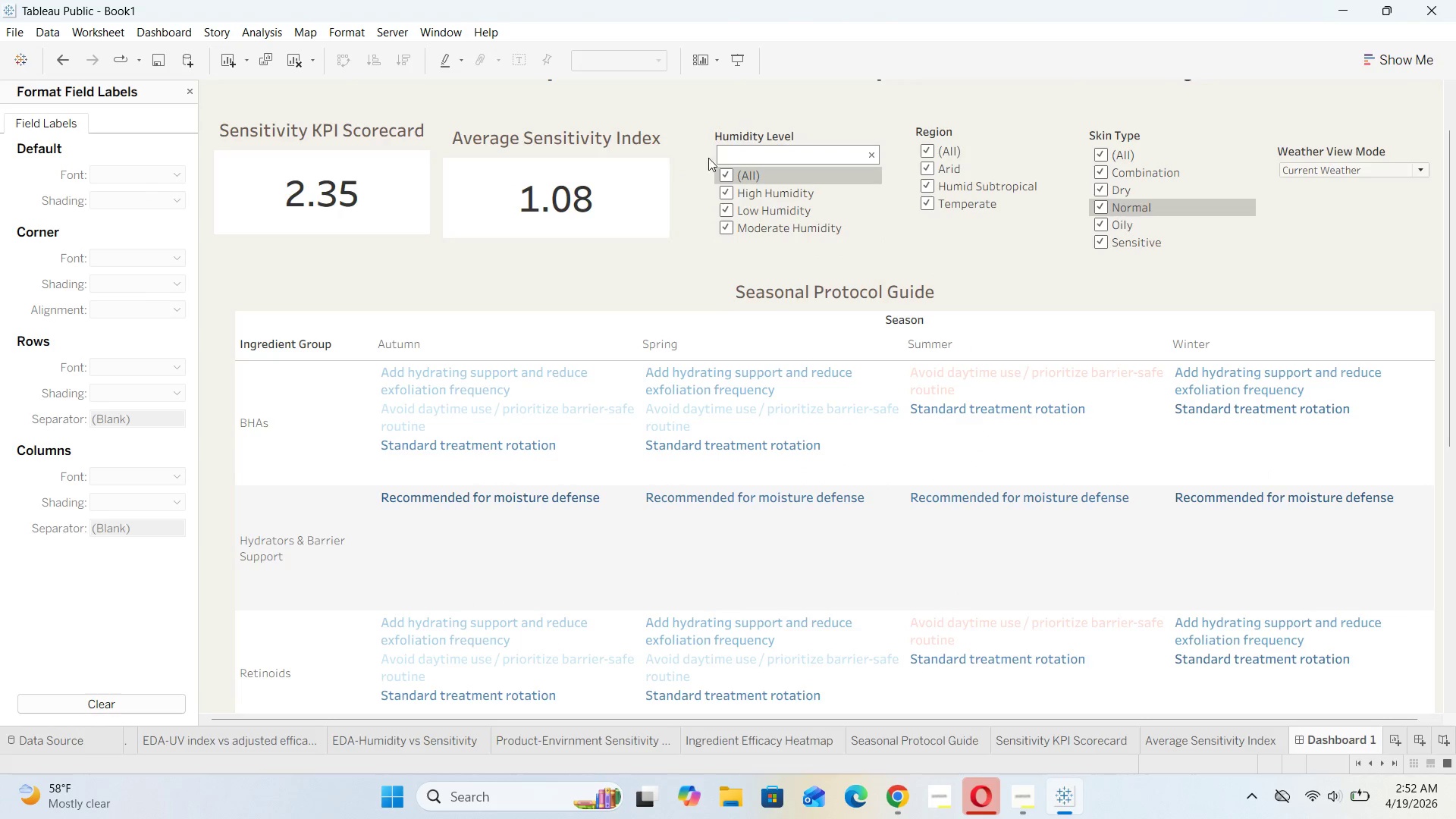 
left_click([648, 175])
 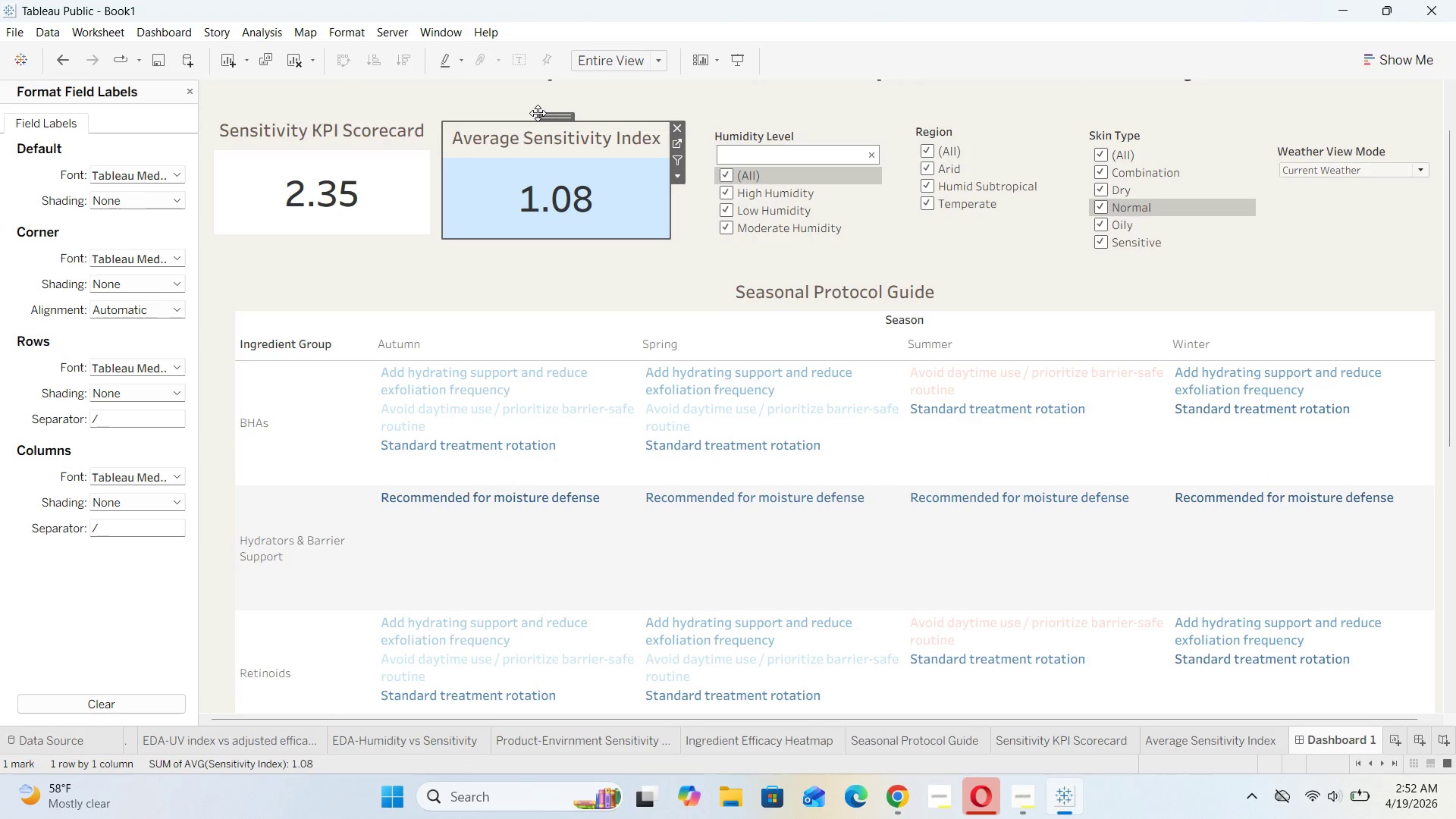 
left_click_drag(start_coordinate=[552, 114], to_coordinate=[563, 111])
 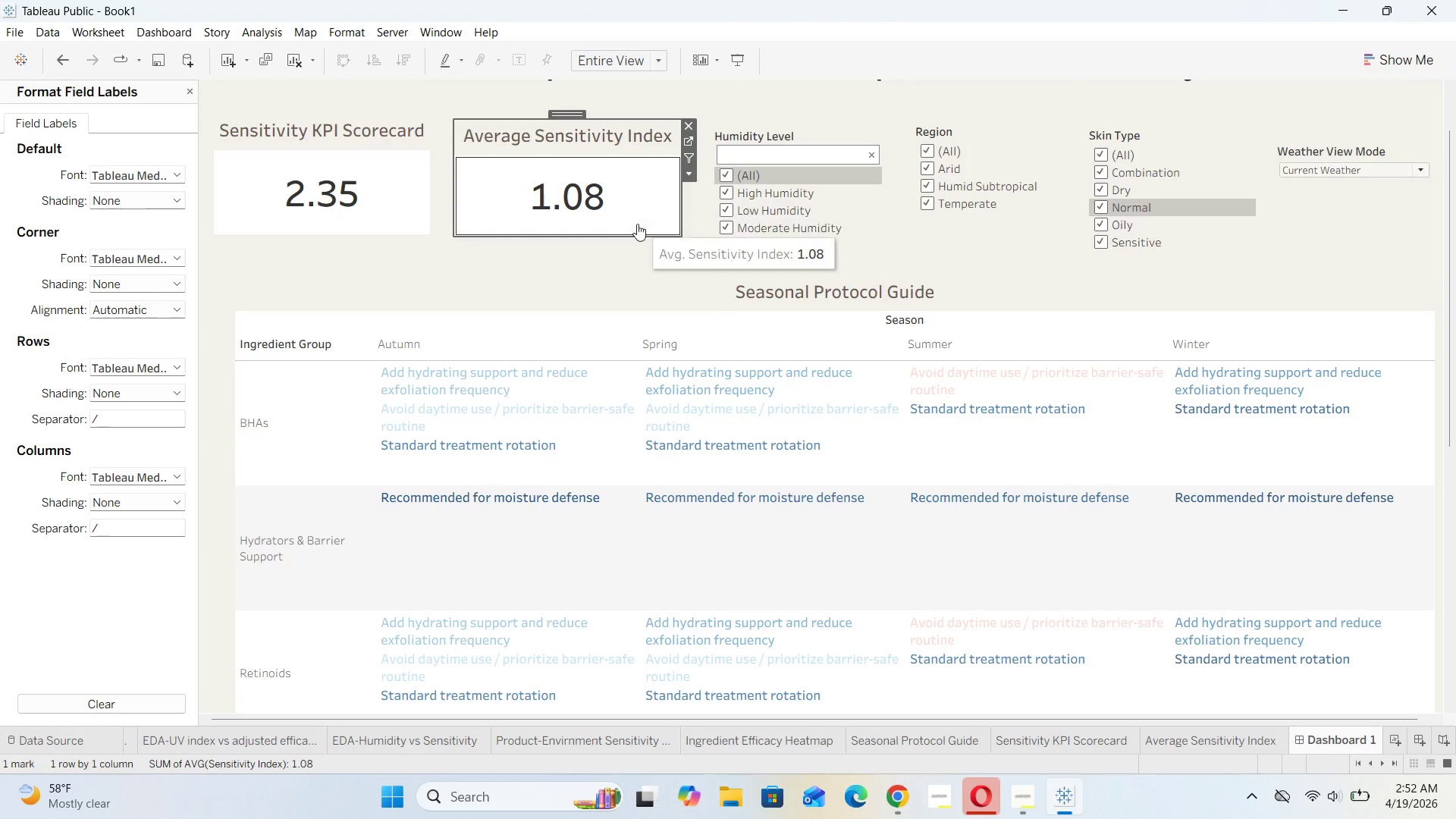 
left_click([644, 252])
 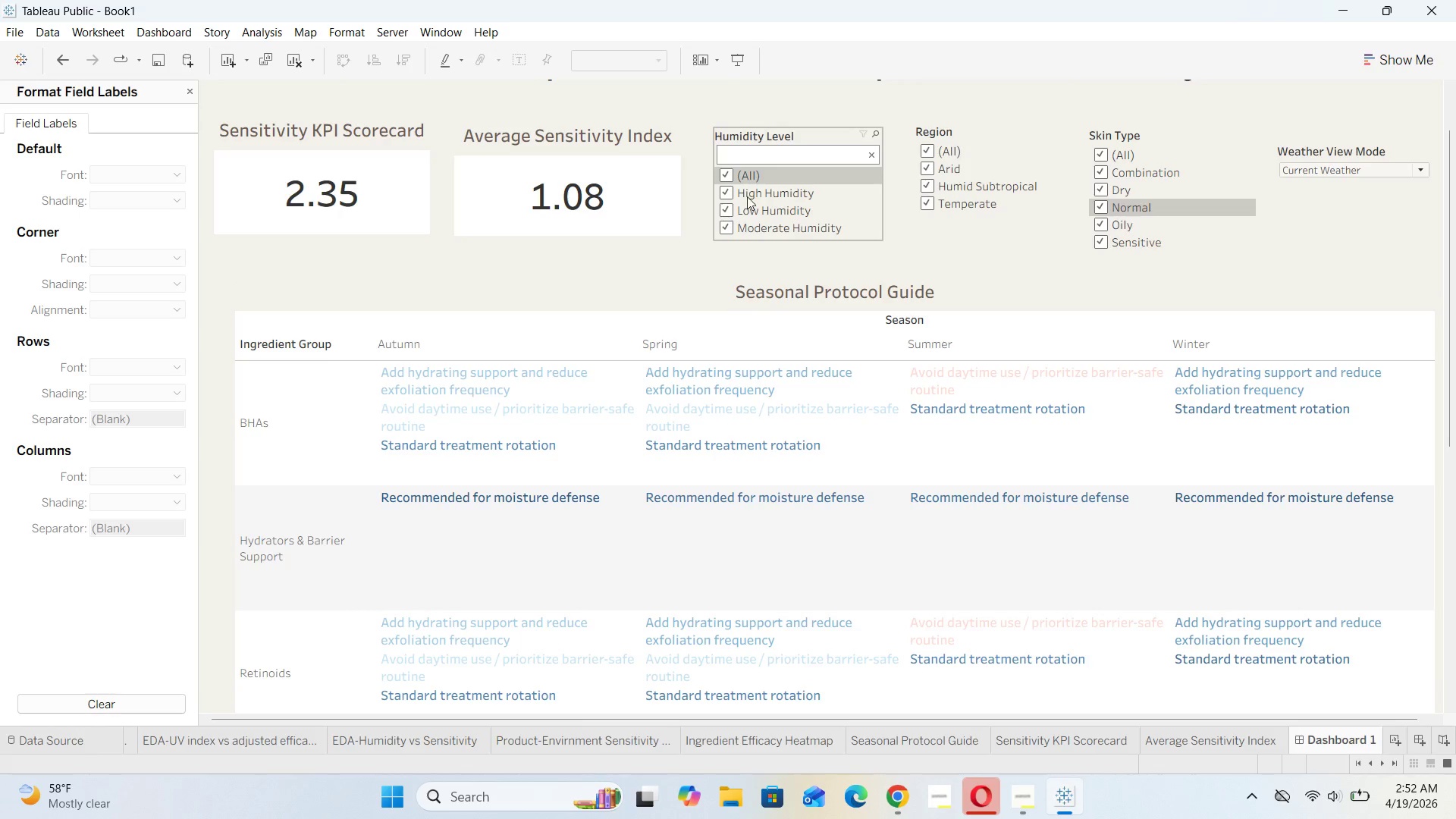 
left_click([833, 137])
 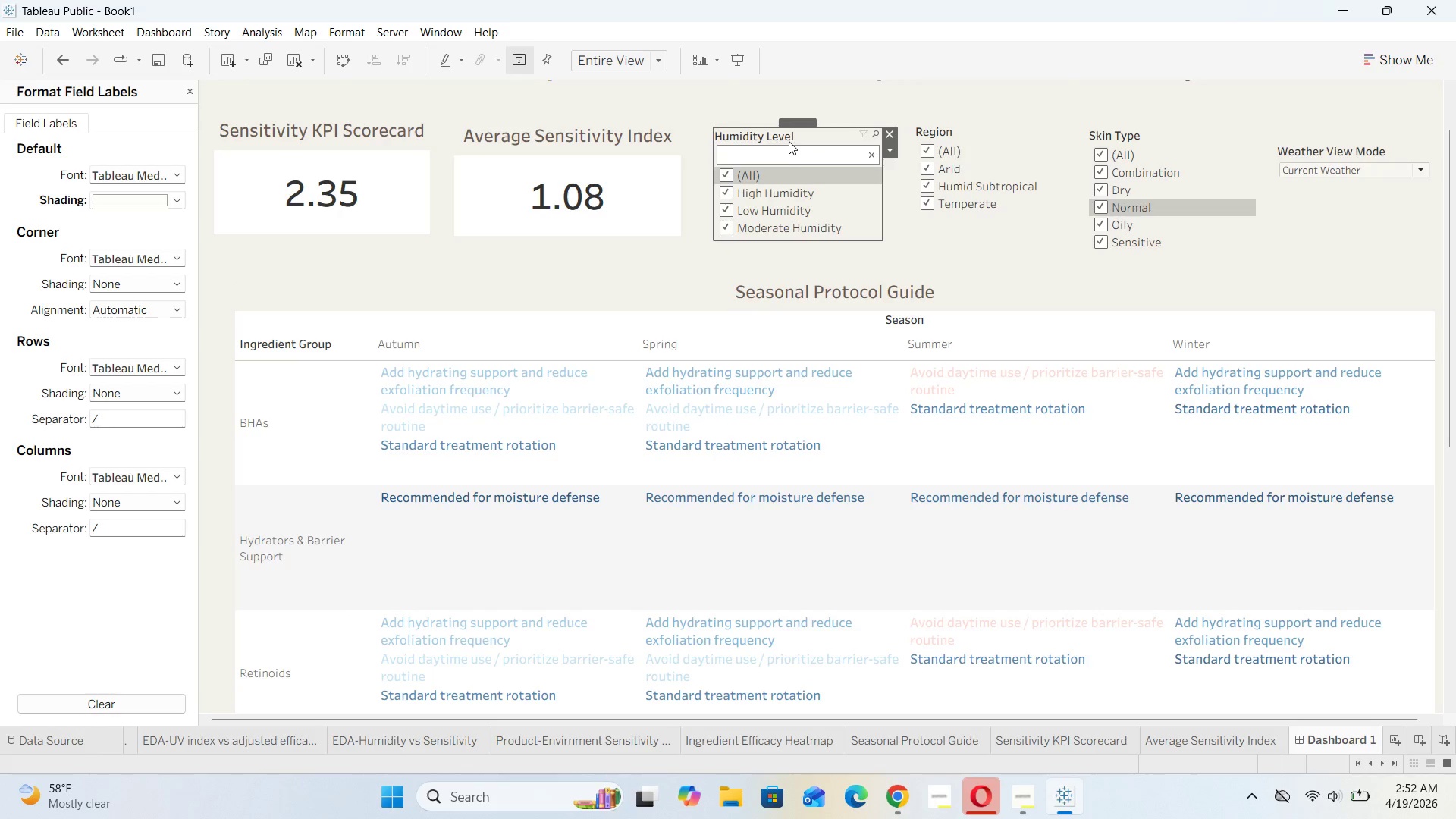 
double_click([789, 141])
 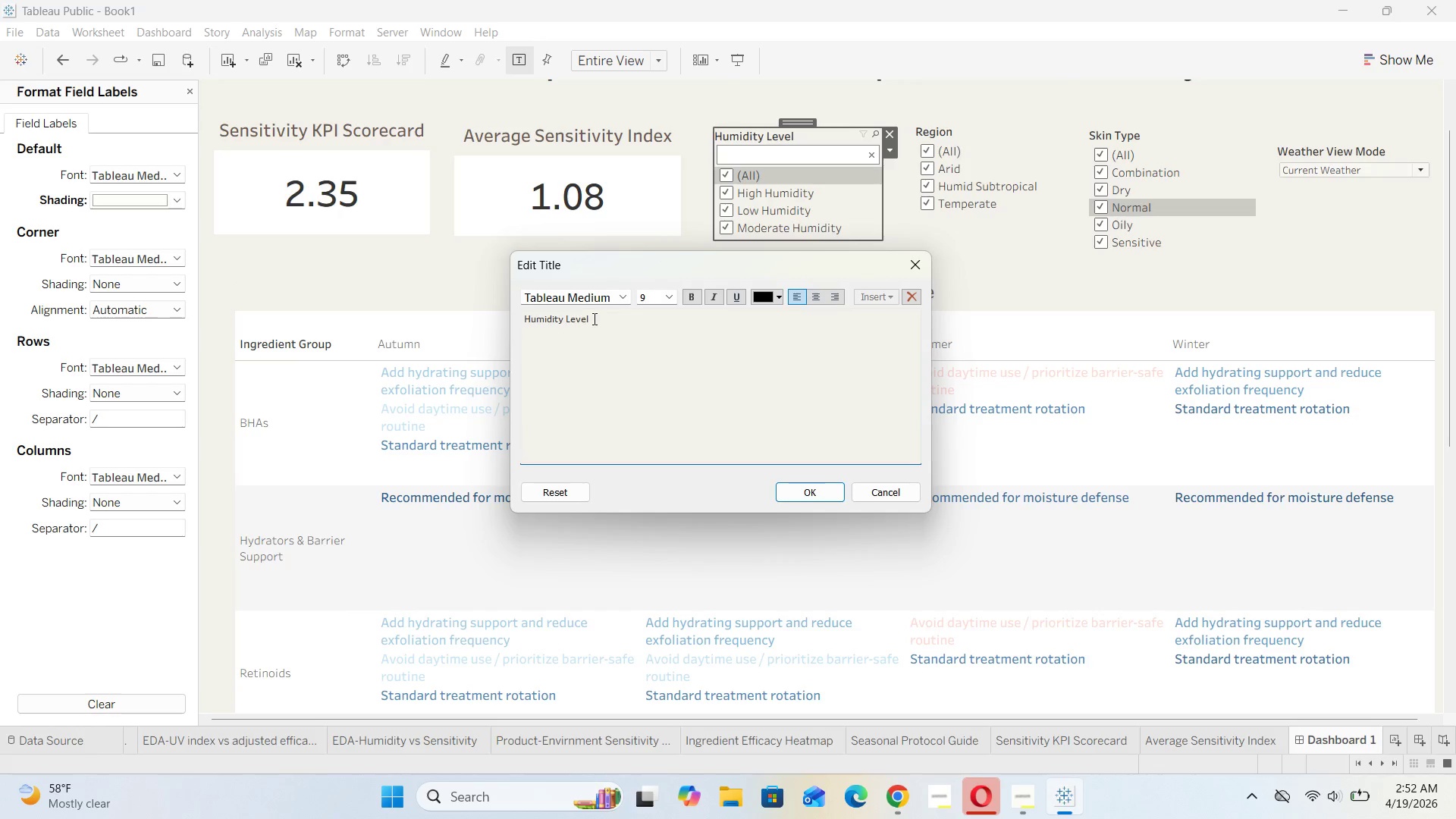 
left_click_drag(start_coordinate=[593, 318], to_coordinate=[512, 316])
 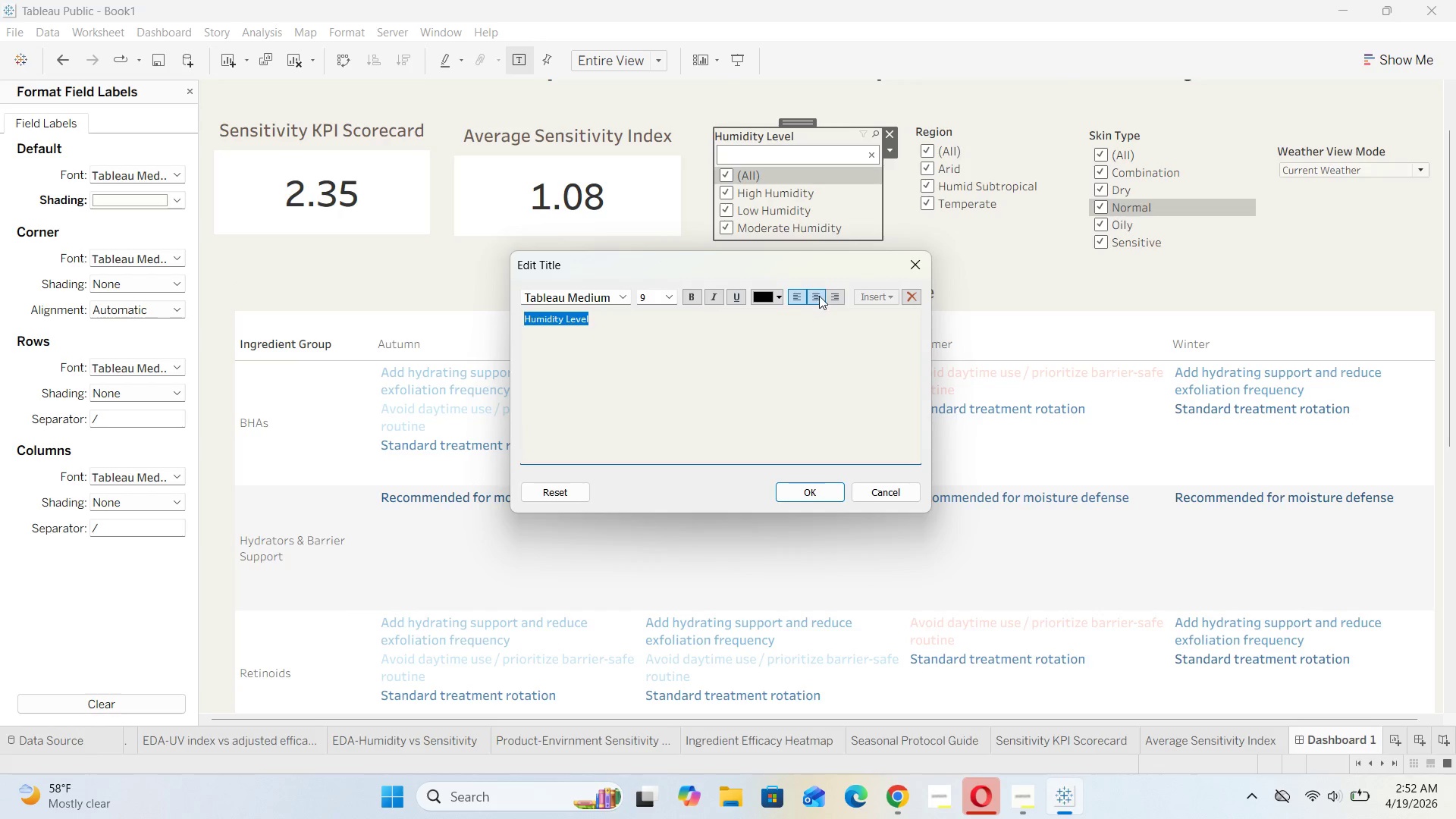 
left_click([817, 296])
 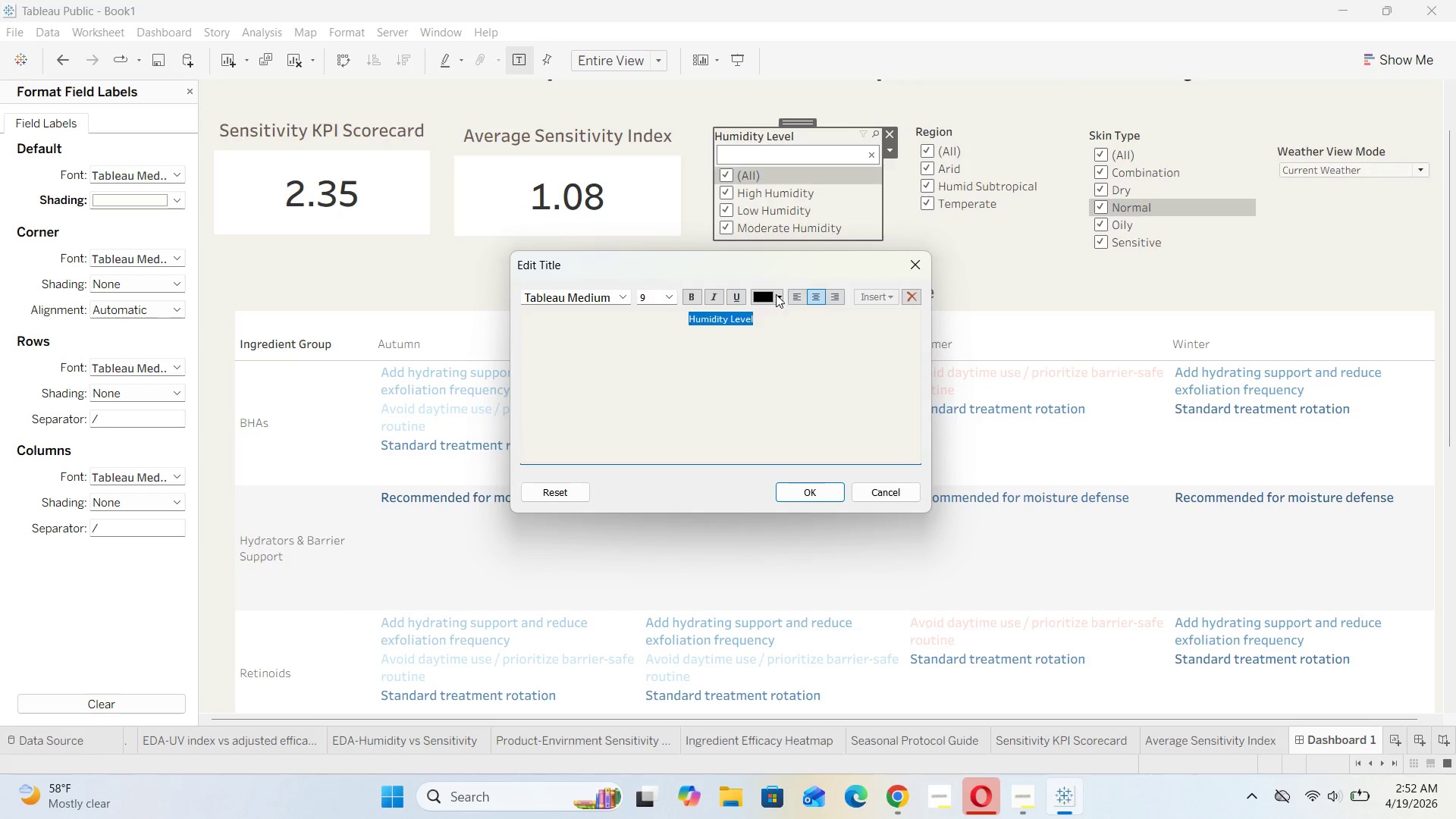 
left_click([778, 294])
 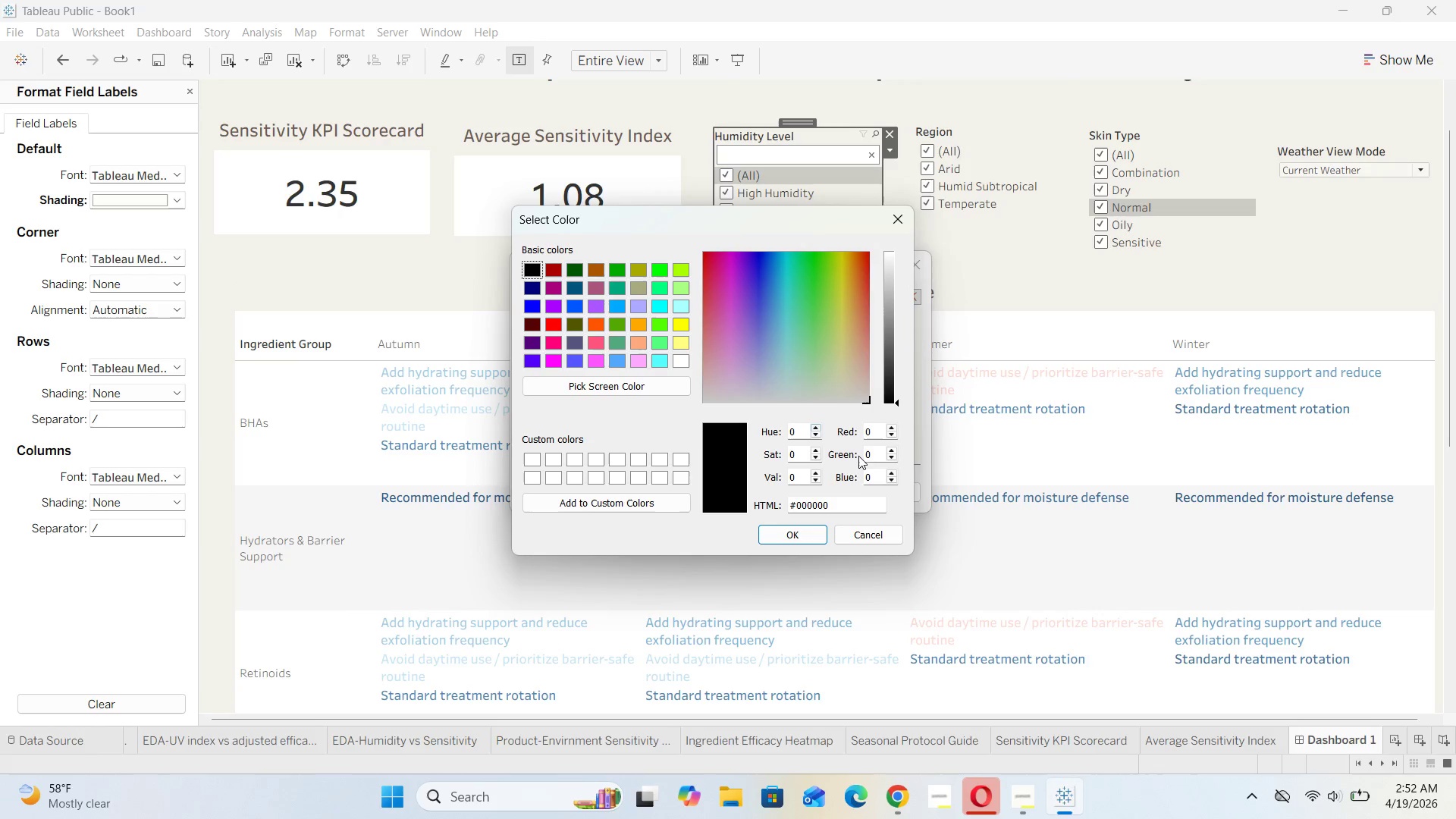 
left_click_drag(start_coordinate=[844, 497], to_coordinate=[797, 502])
 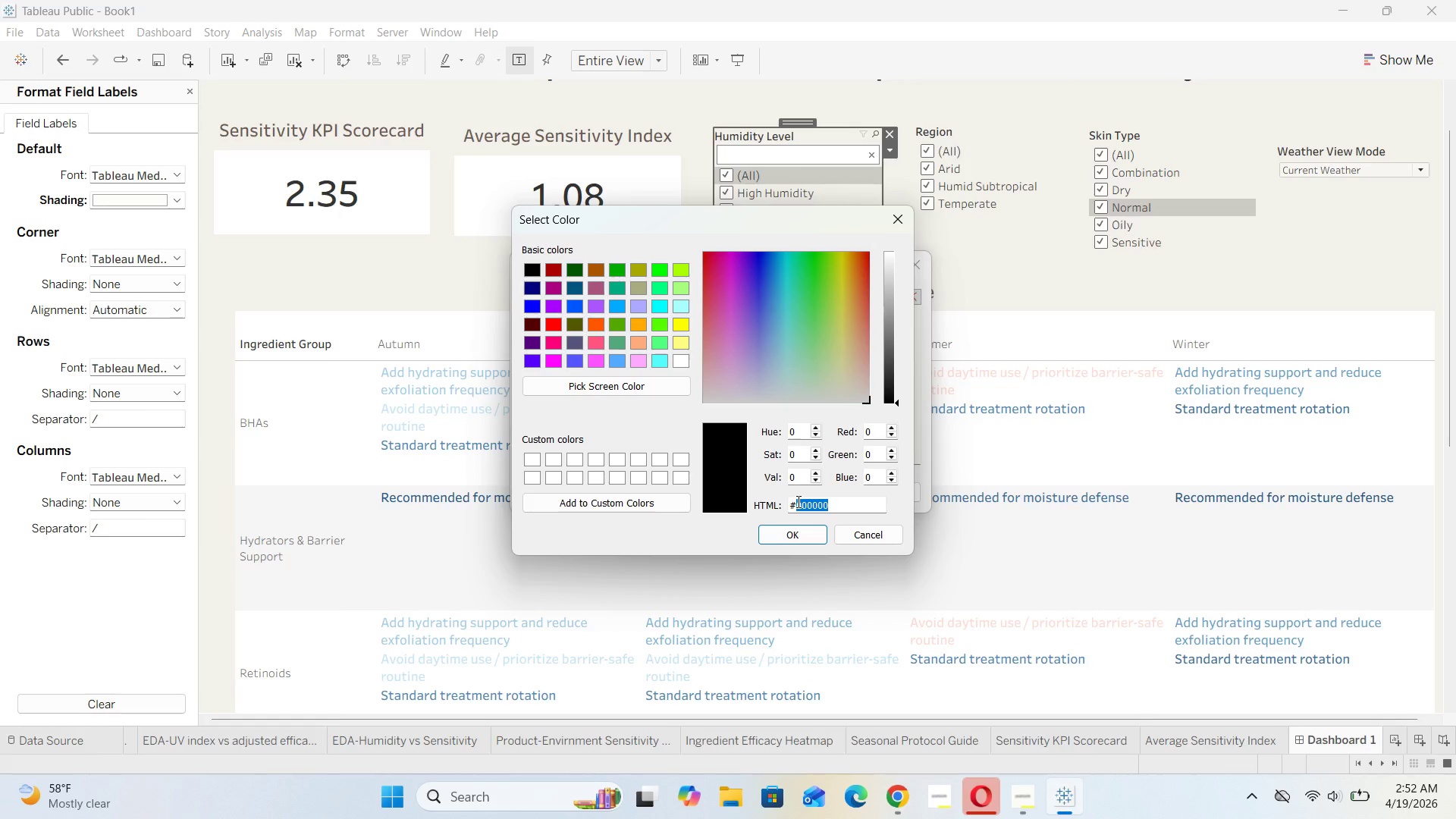 
key(Backspace)
type(6b5b53)
 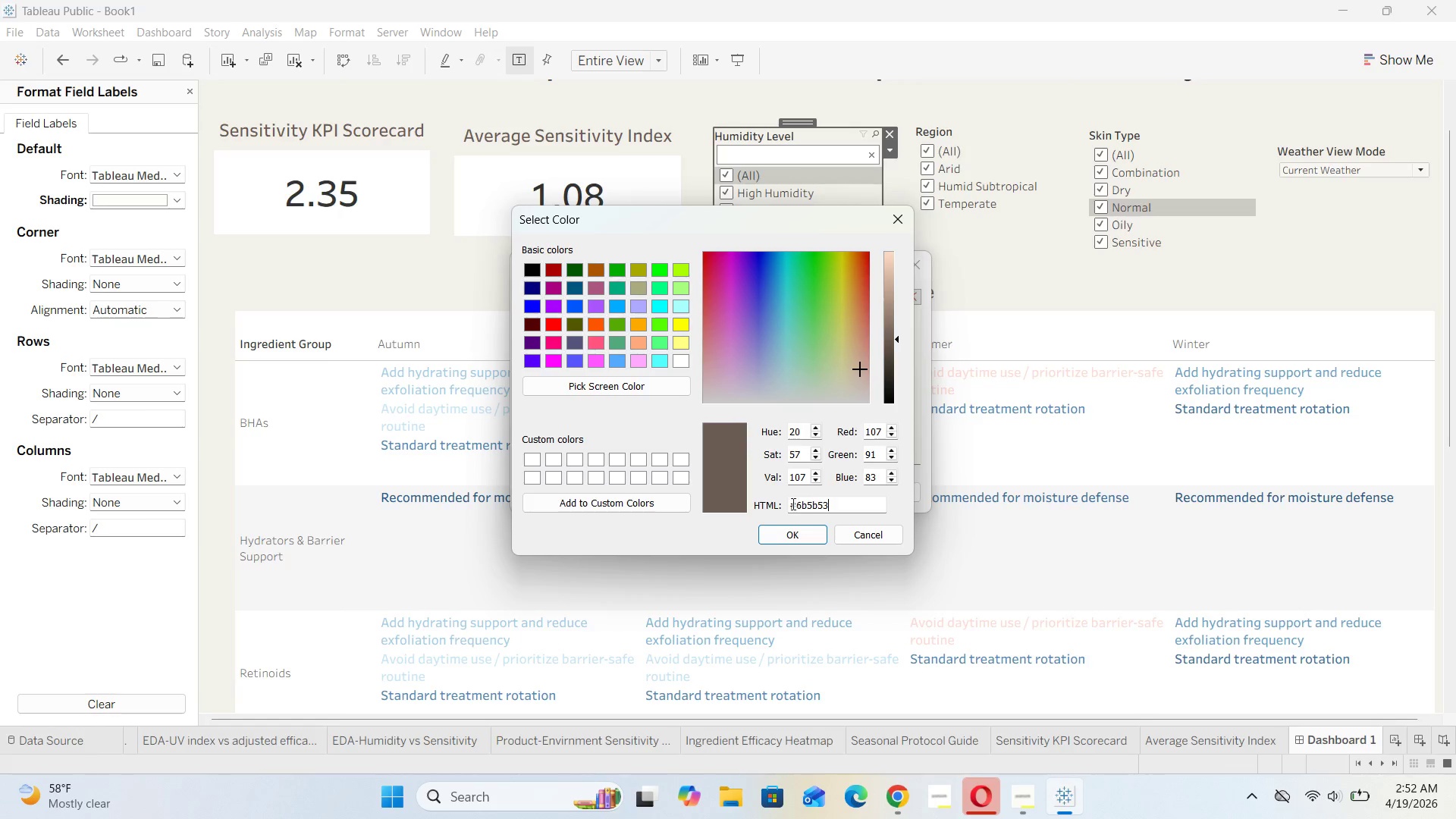 
left_click([769, 533])
 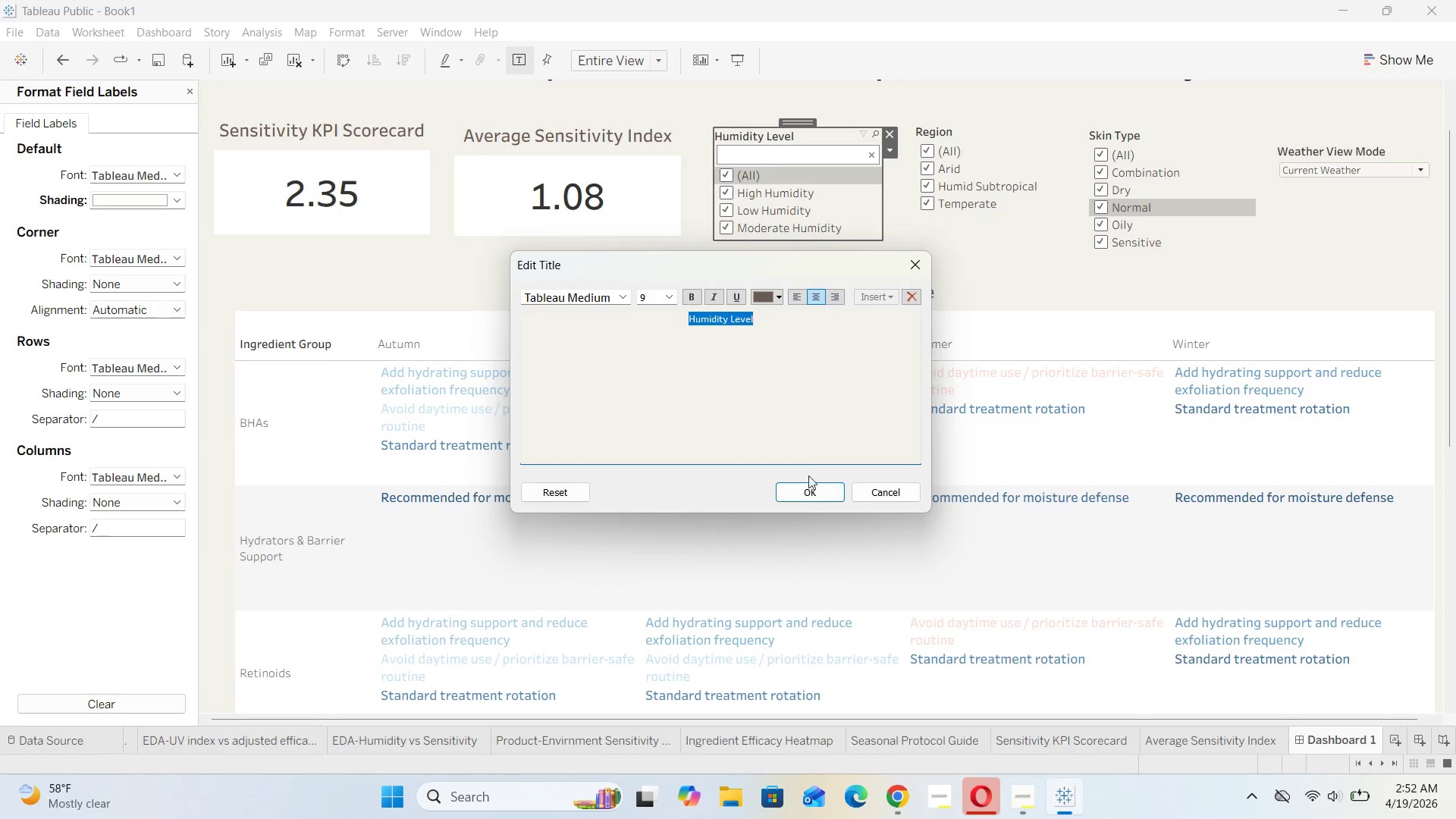 
left_click([805, 490])
 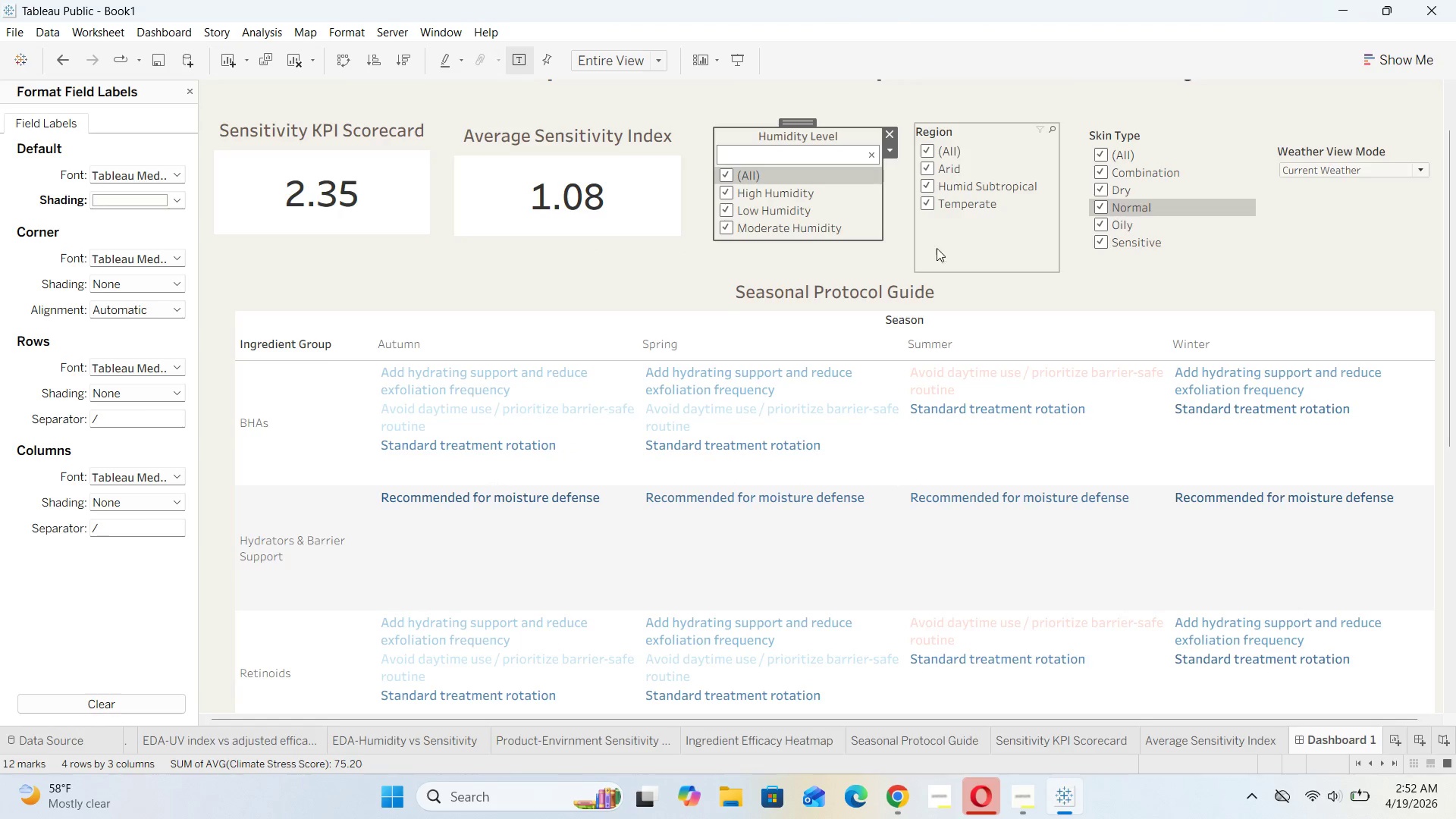 
left_click([875, 254])
 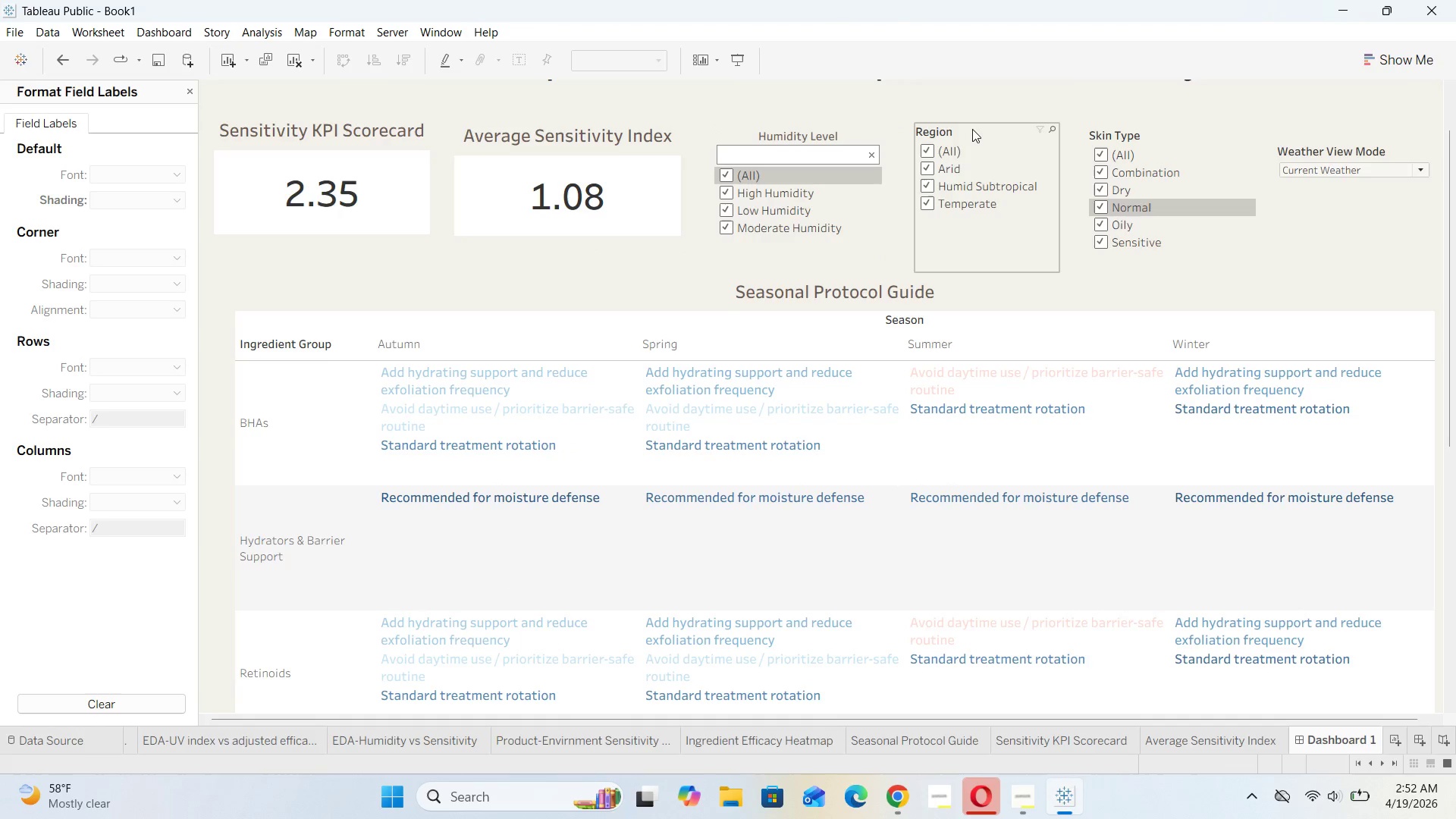 
double_click([972, 129])
 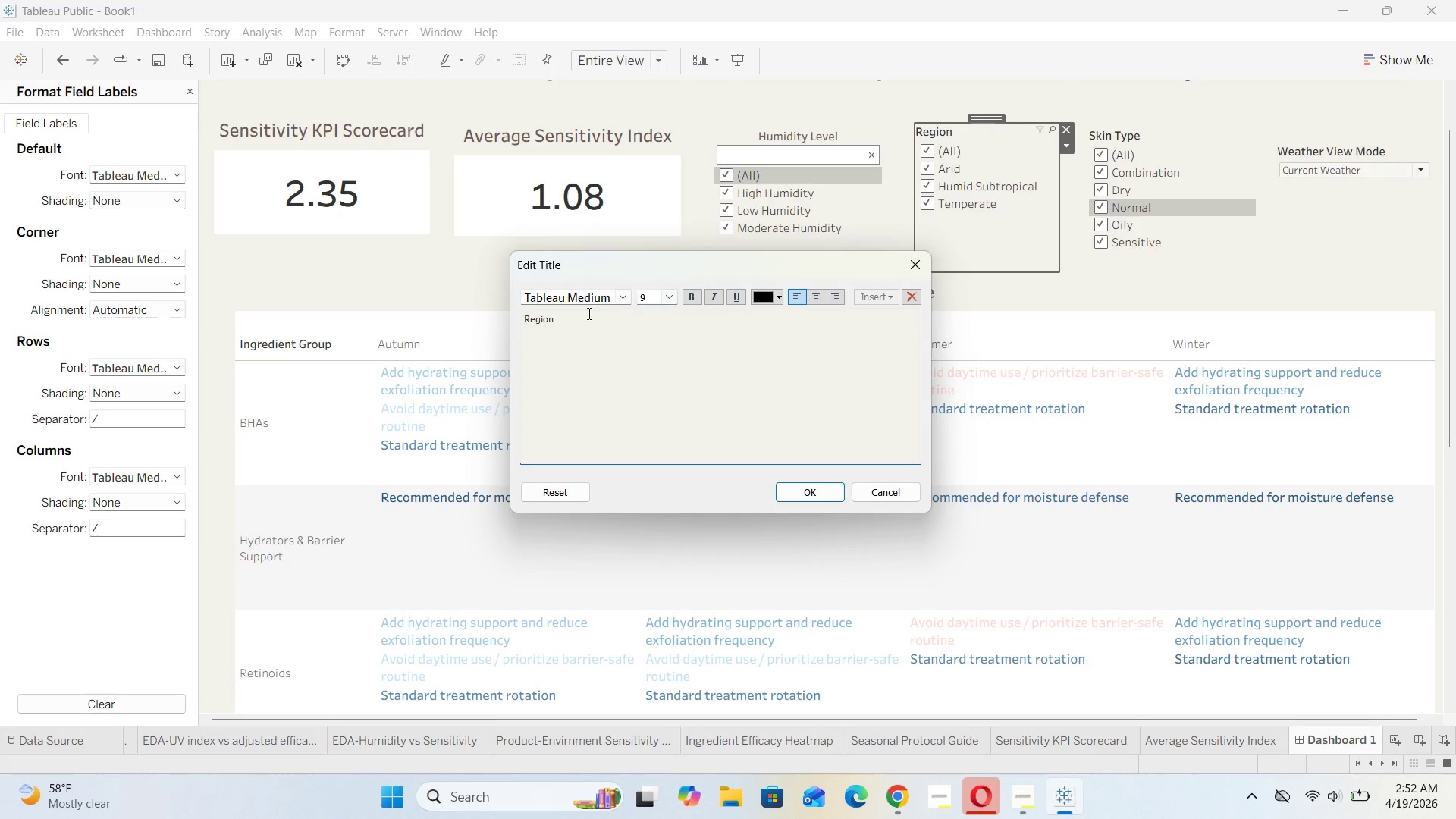 
left_click_drag(start_coordinate=[565, 322], to_coordinate=[499, 325])
 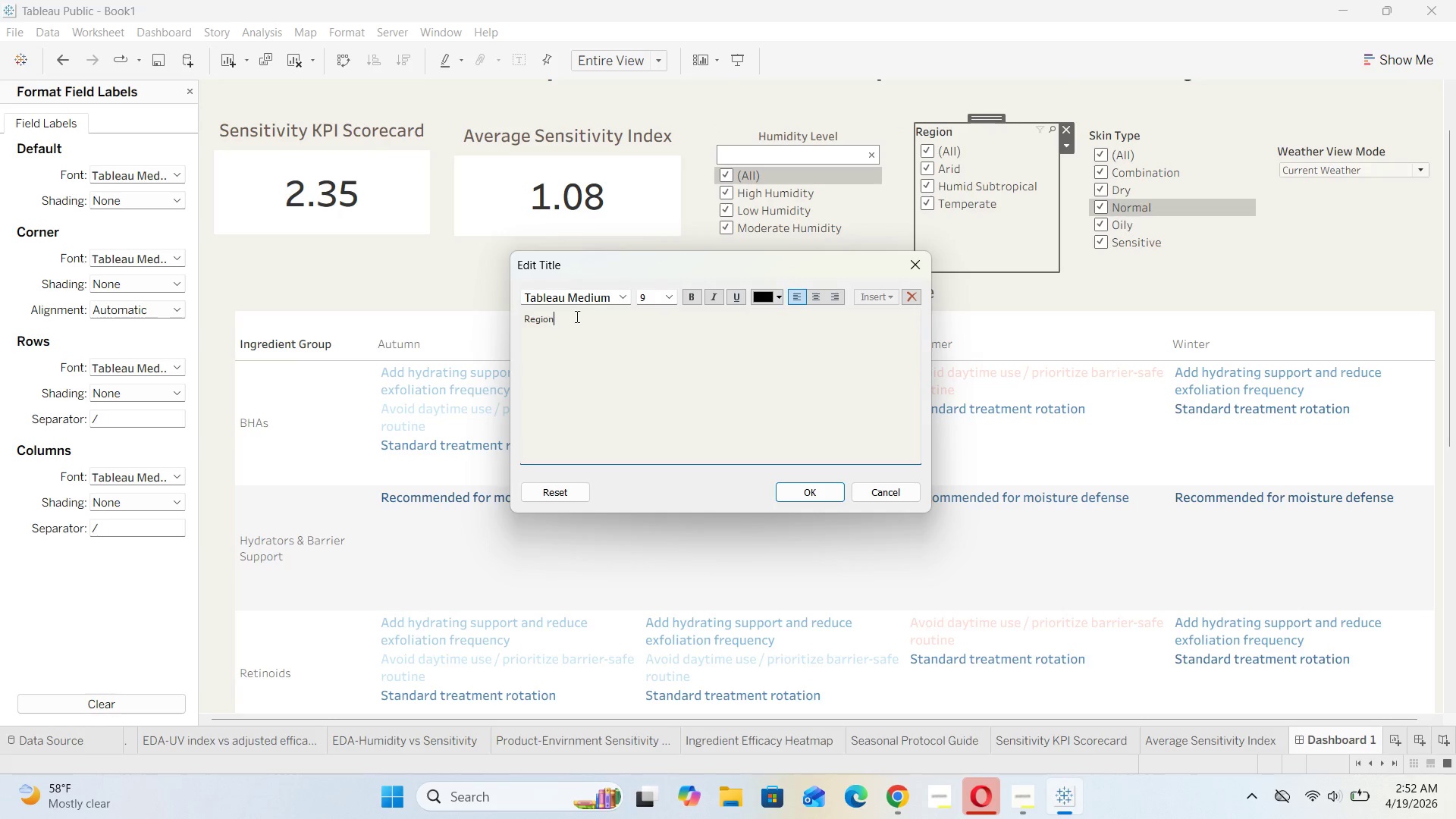 
left_click_drag(start_coordinate=[576, 316], to_coordinate=[512, 323])
 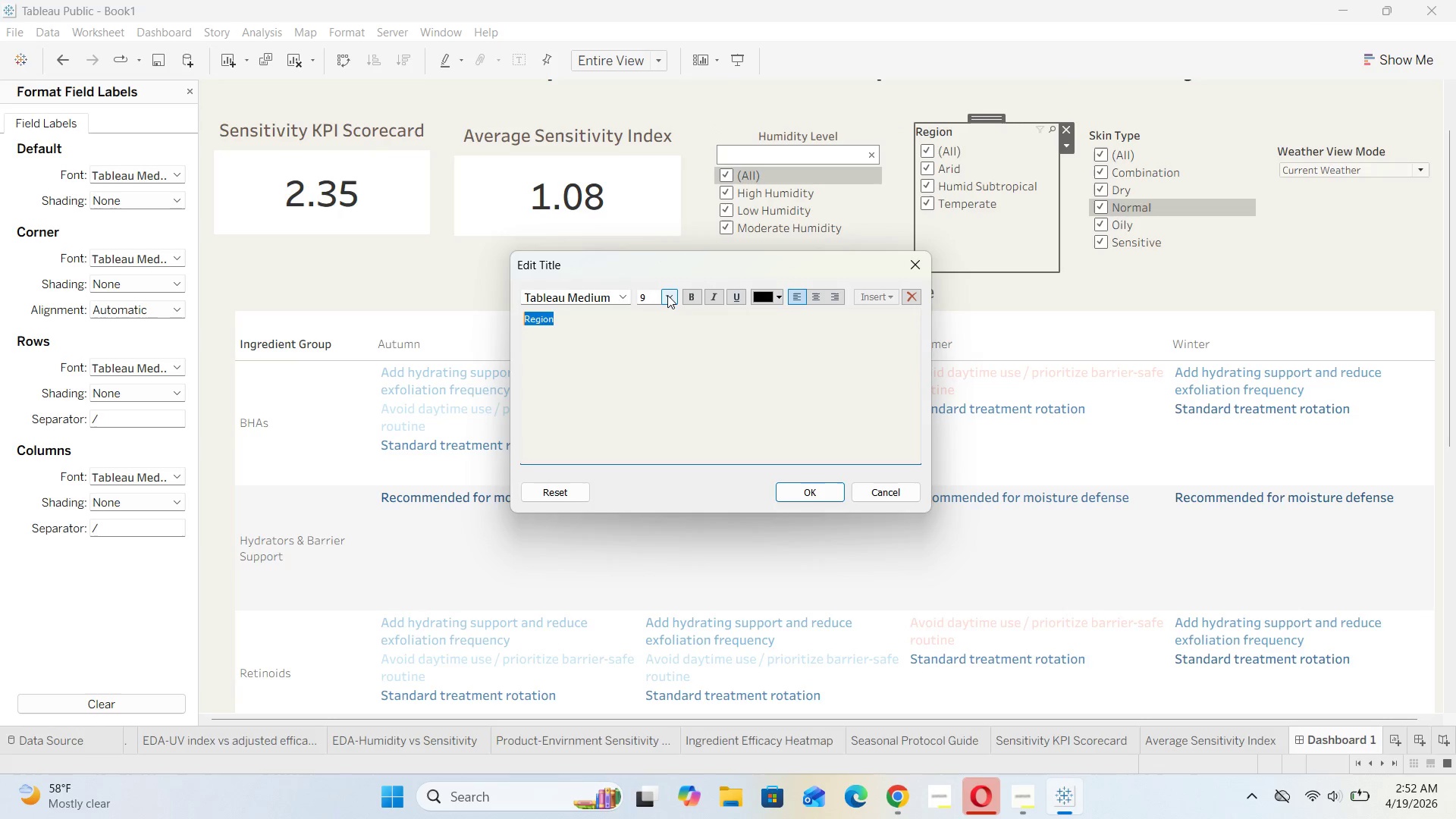 
left_click([667, 295])
 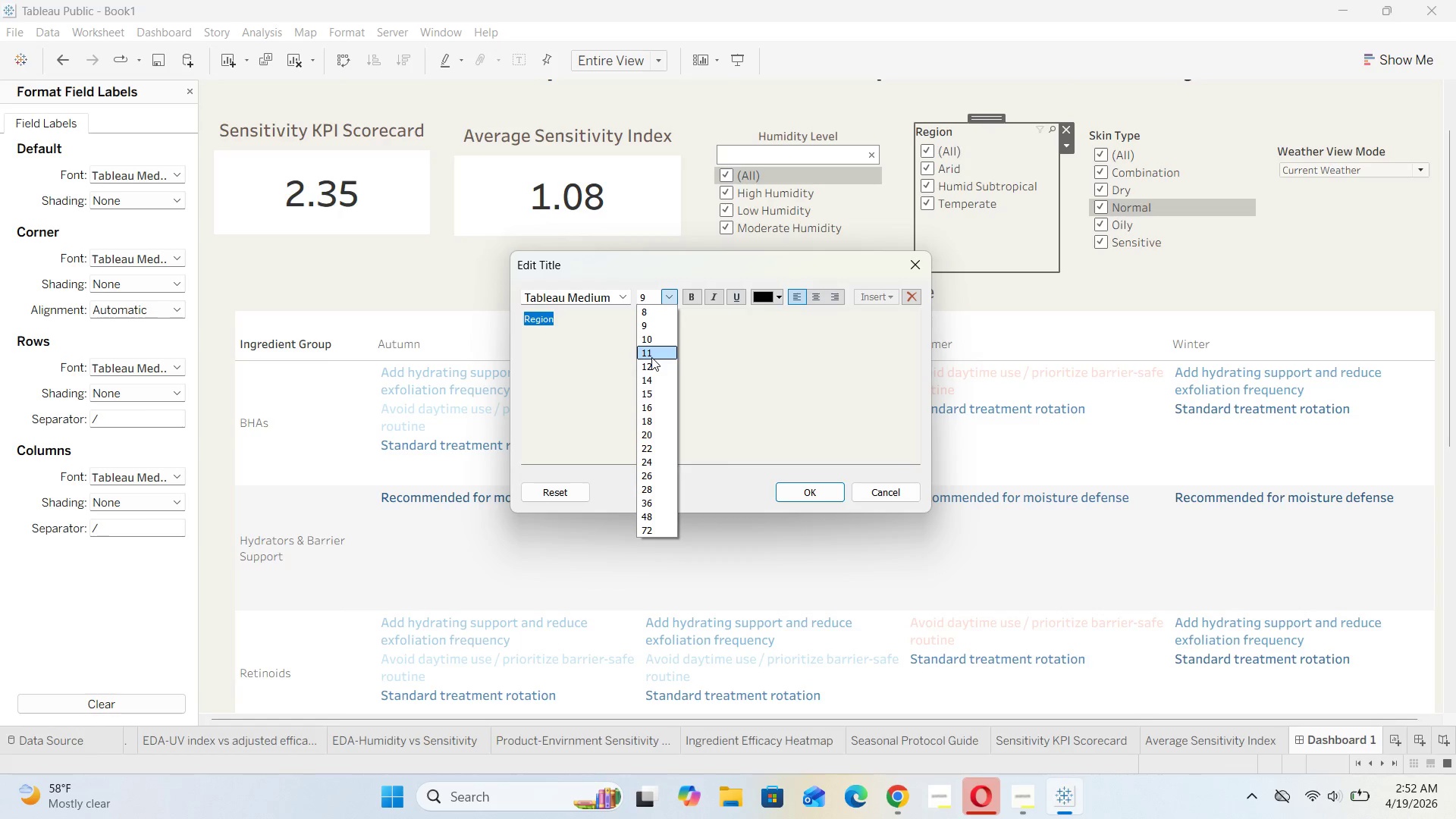 
wait(6.36)
 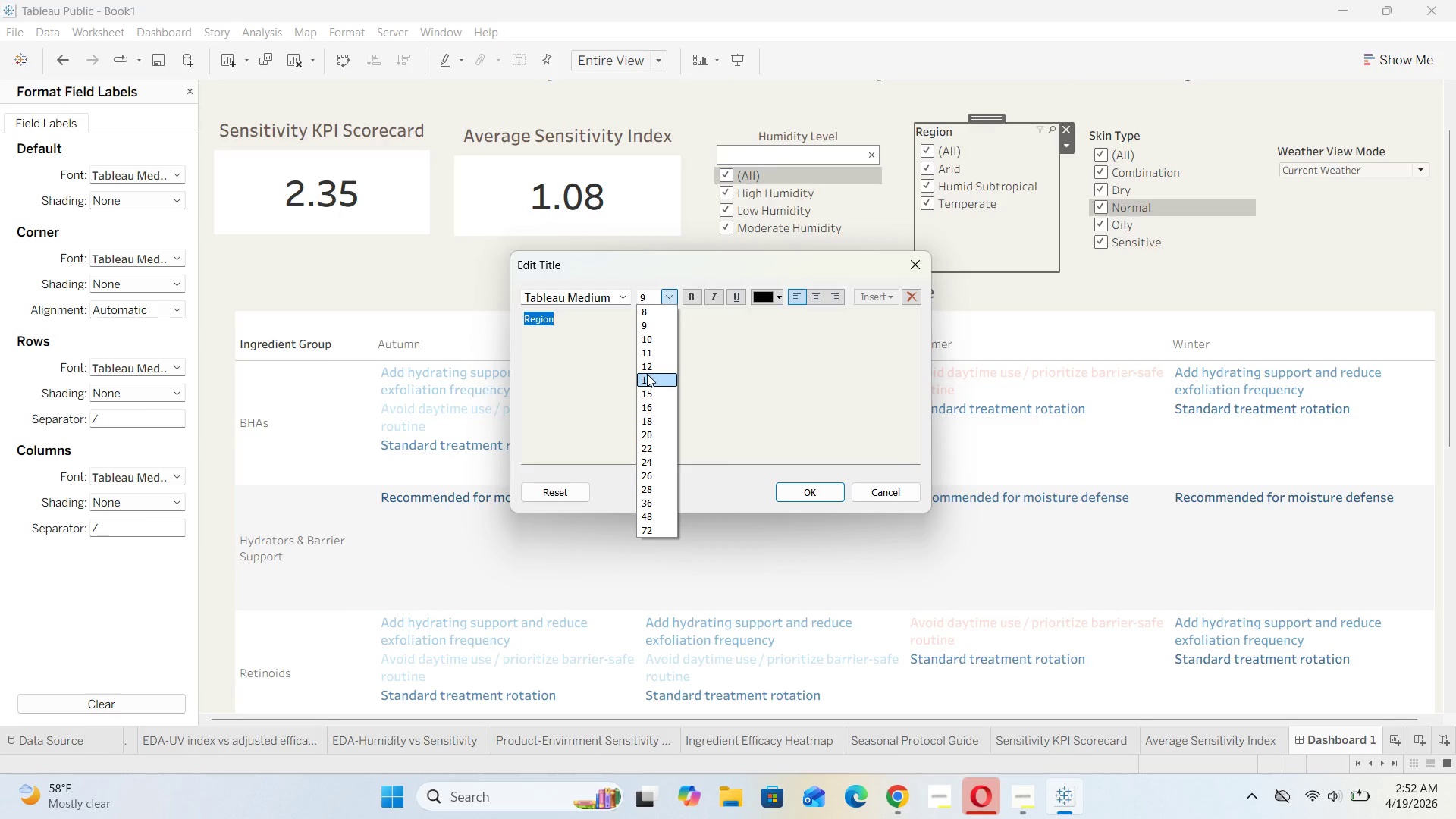 
left_click([648, 381])
 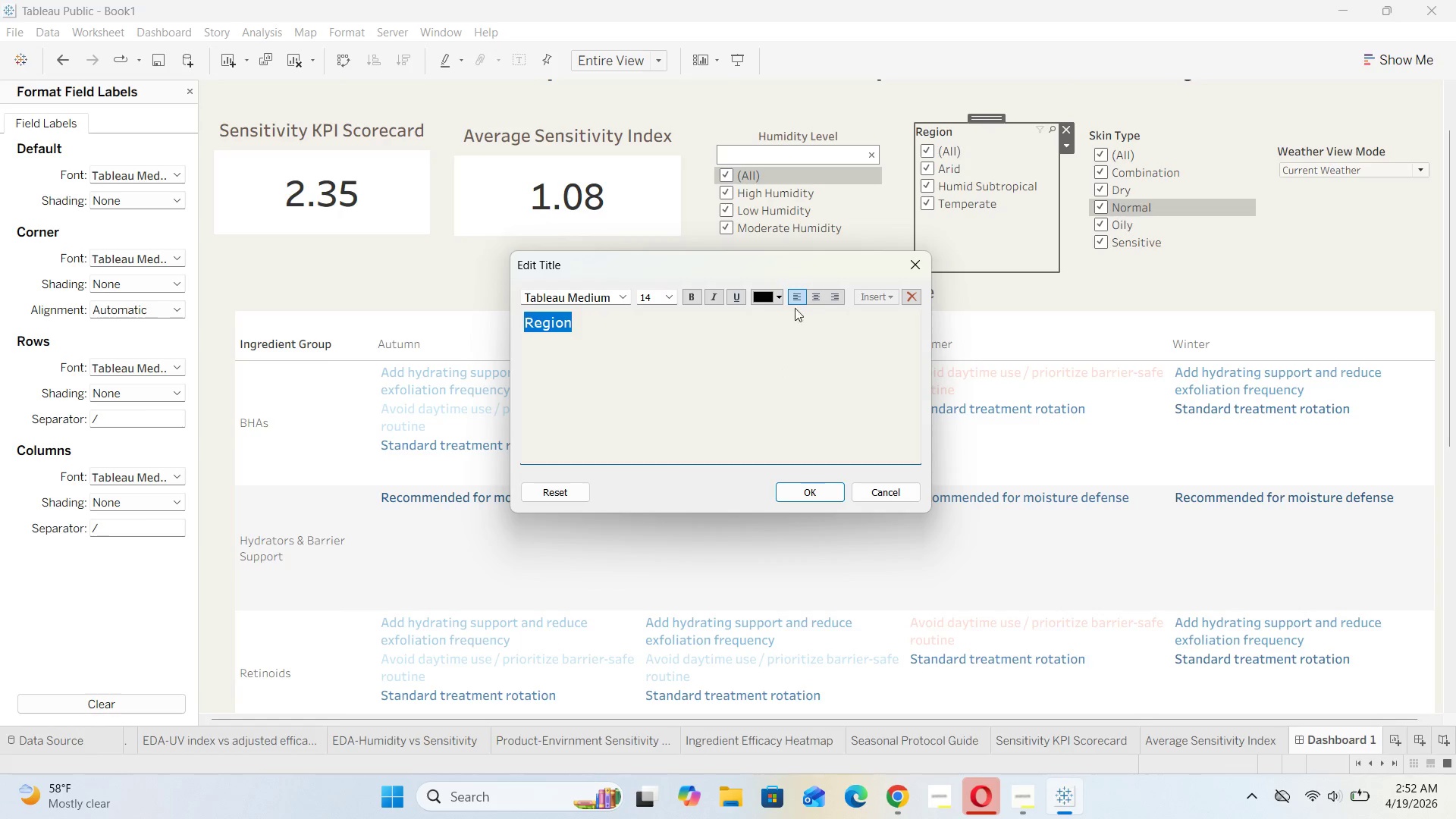 
left_click([814, 290])
 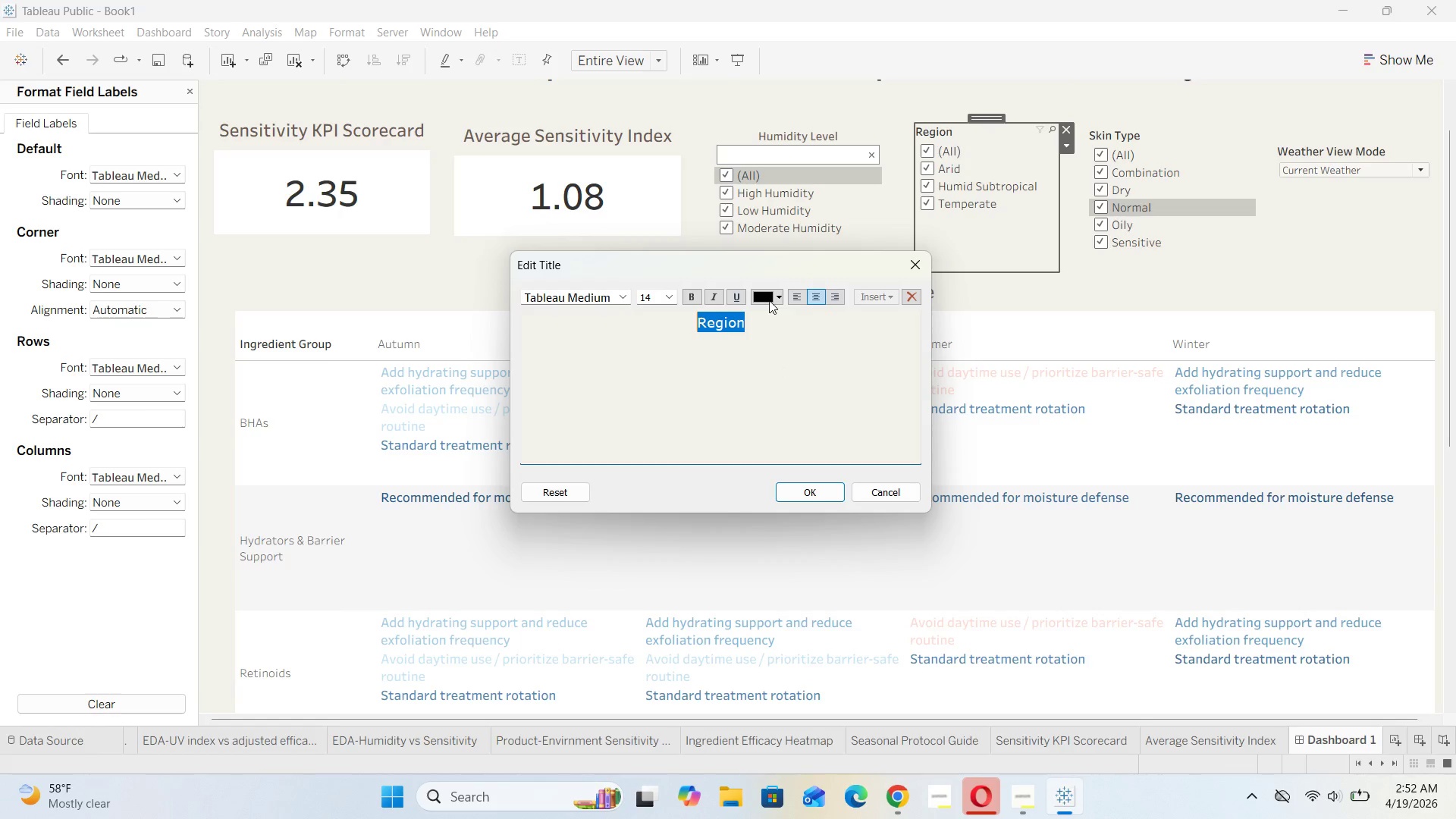 
left_click([777, 297])
 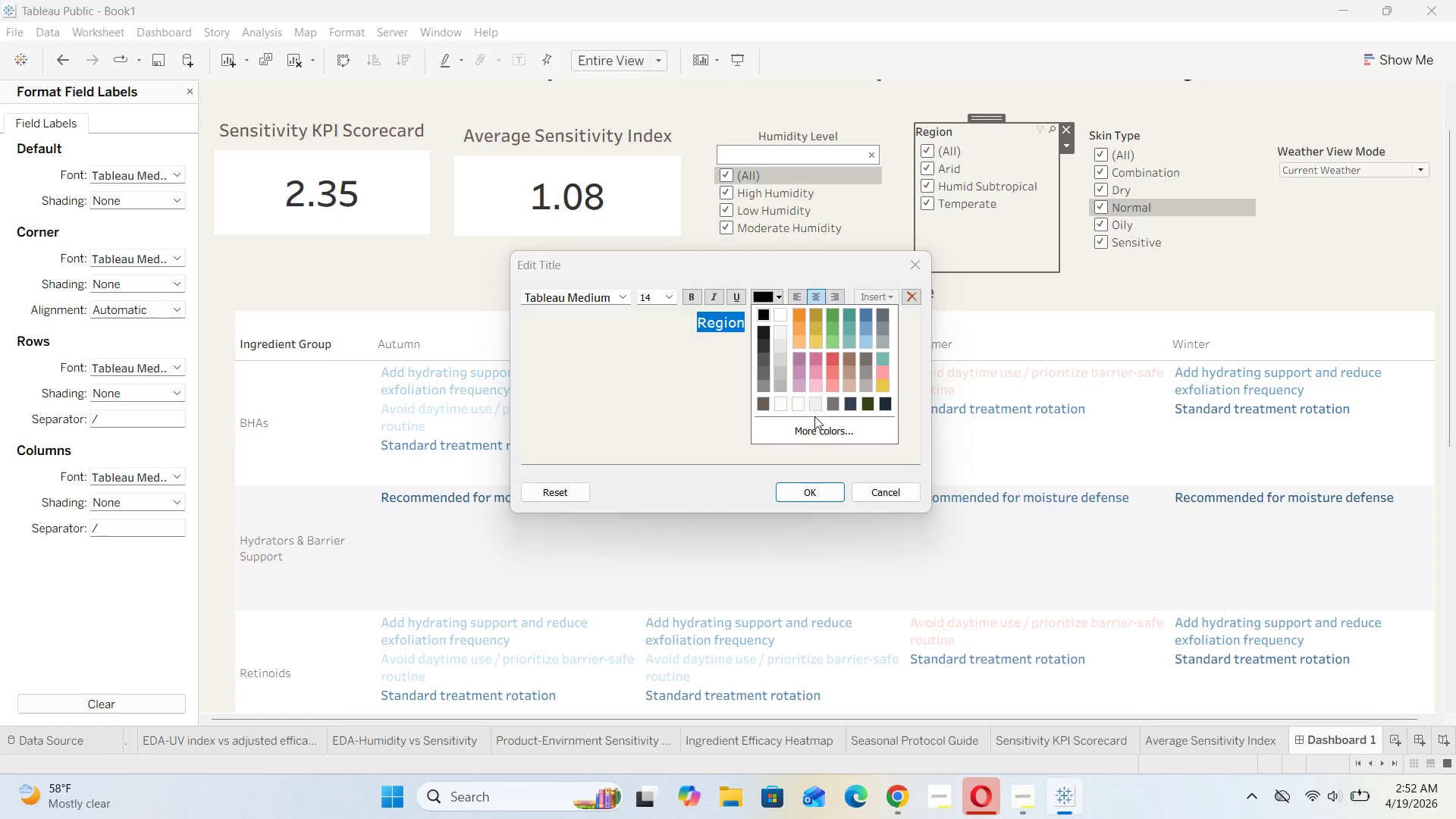 
left_click([820, 431])
 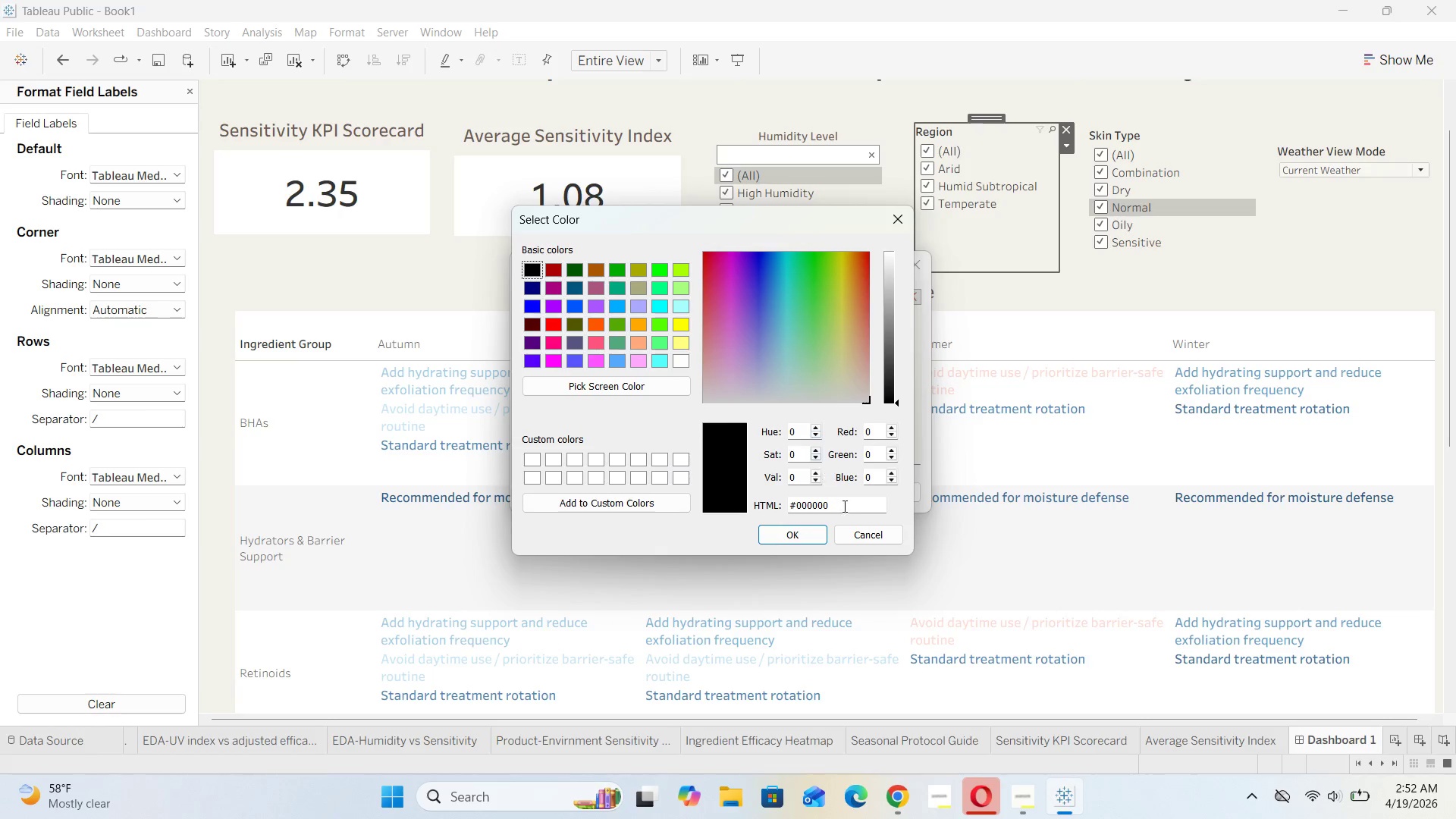 
left_click_drag(start_coordinate=[844, 505], to_coordinate=[796, 502])
 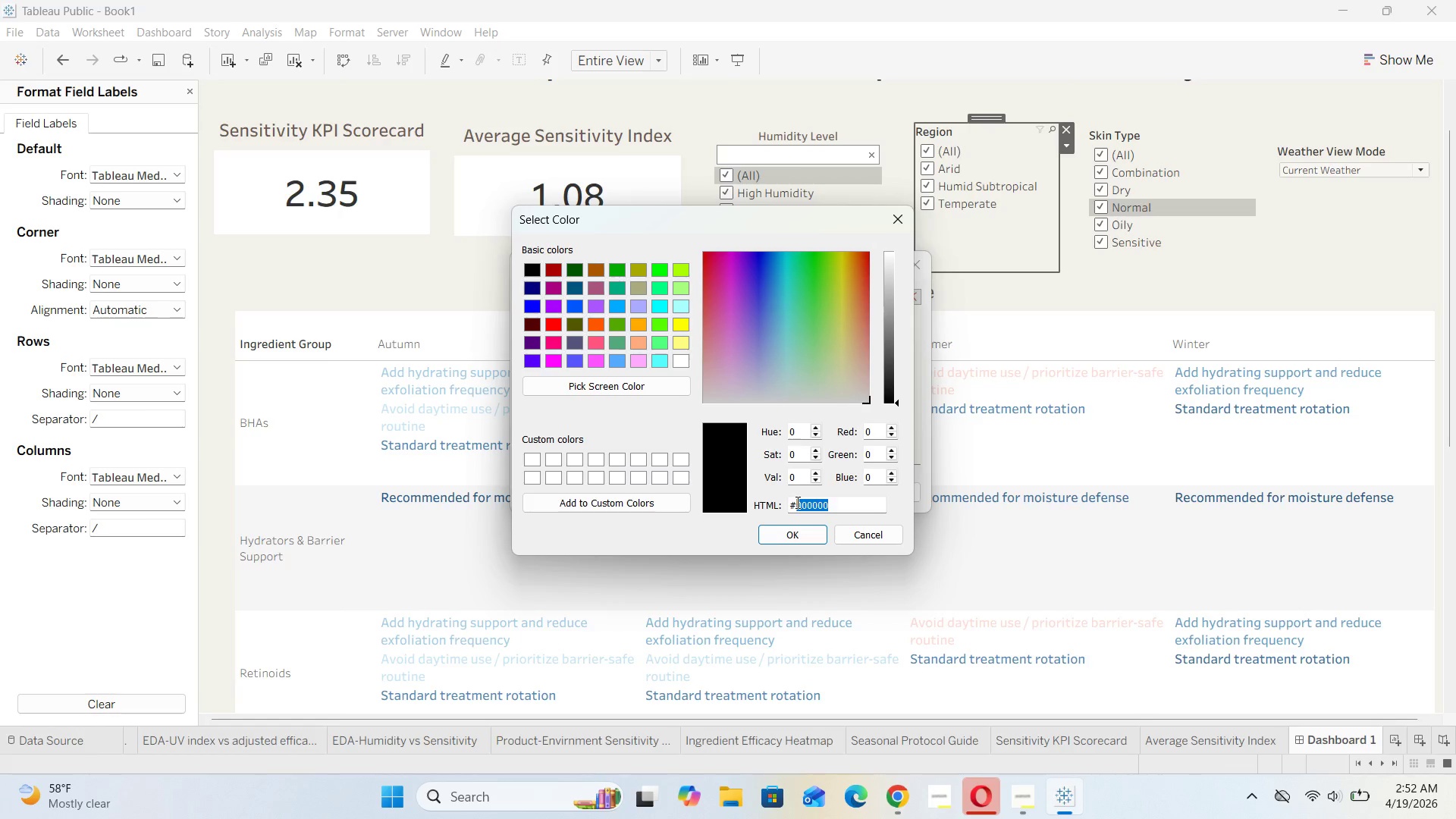 
type(6b5b53)
 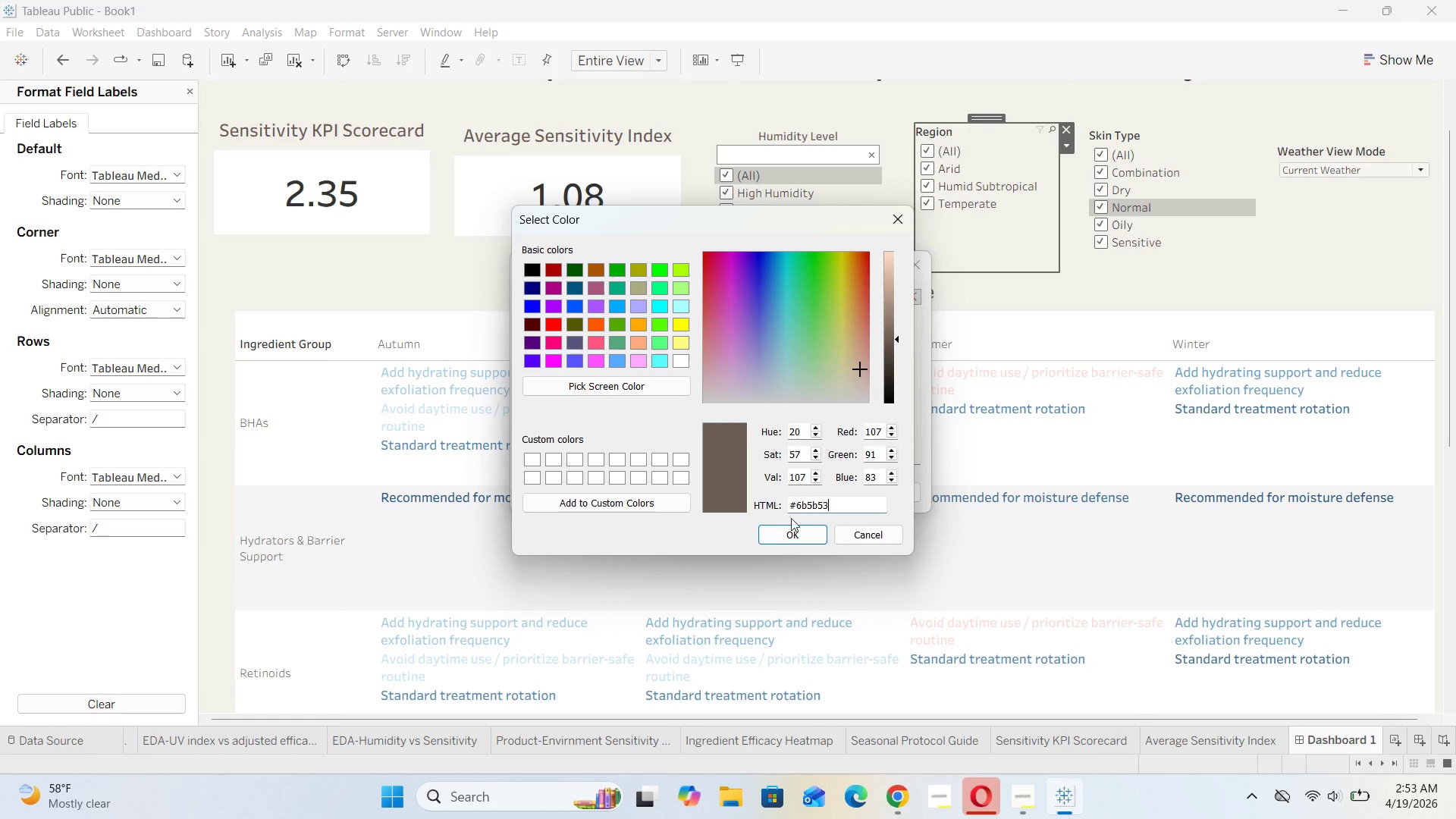 
left_click([792, 532])
 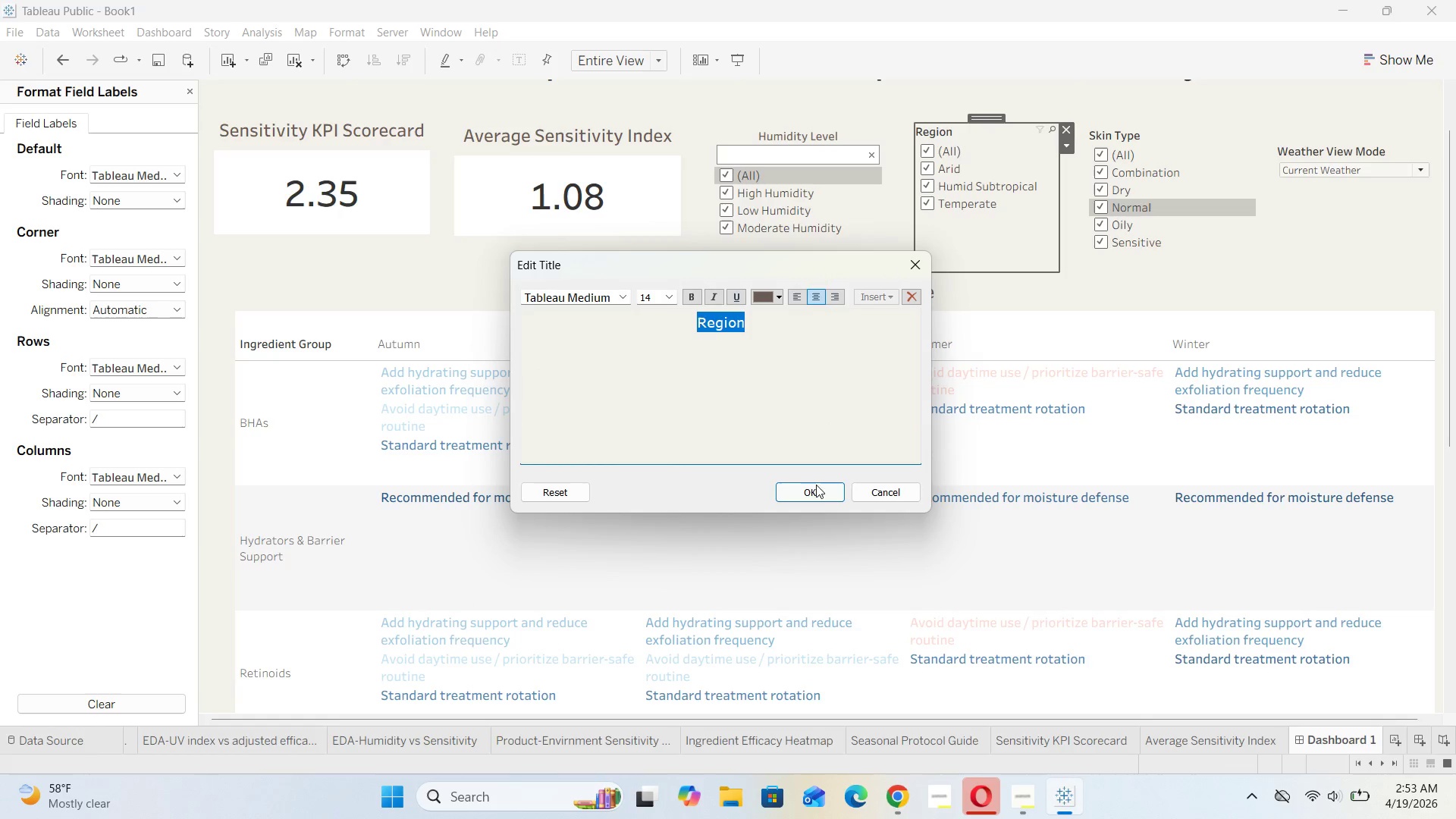 
left_click([812, 494])
 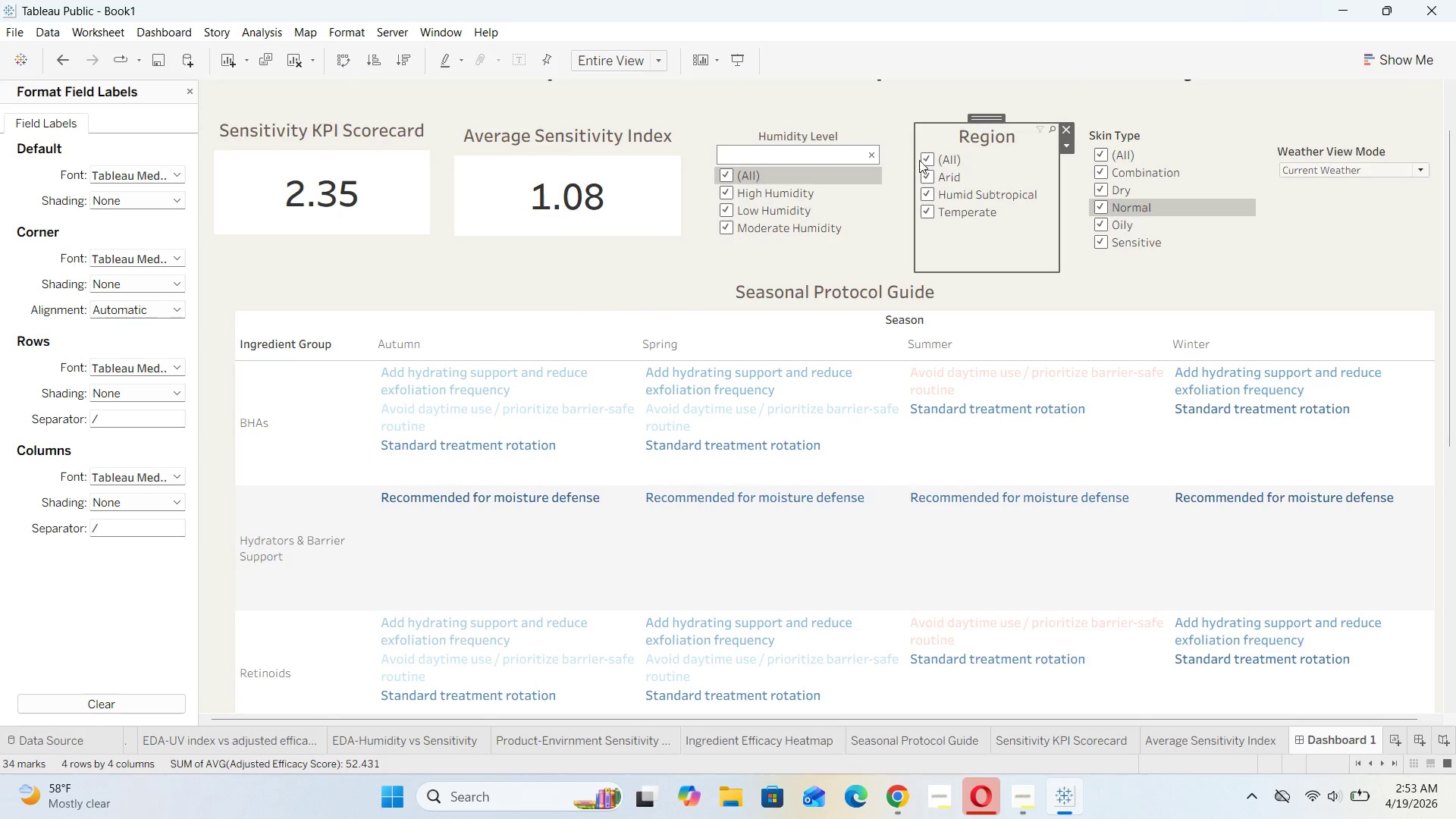 
left_click([890, 127])
 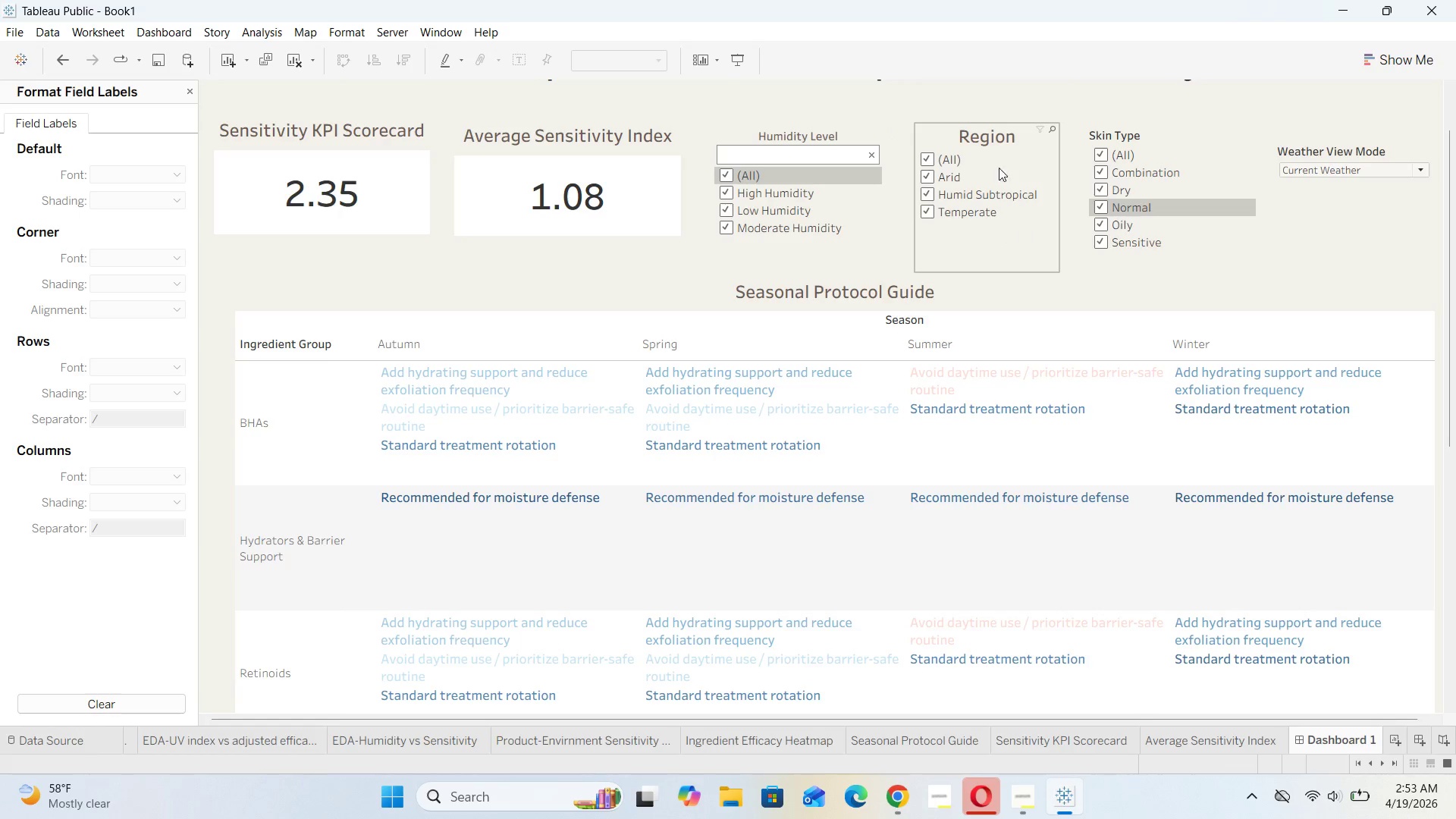 
double_click([991, 134])
 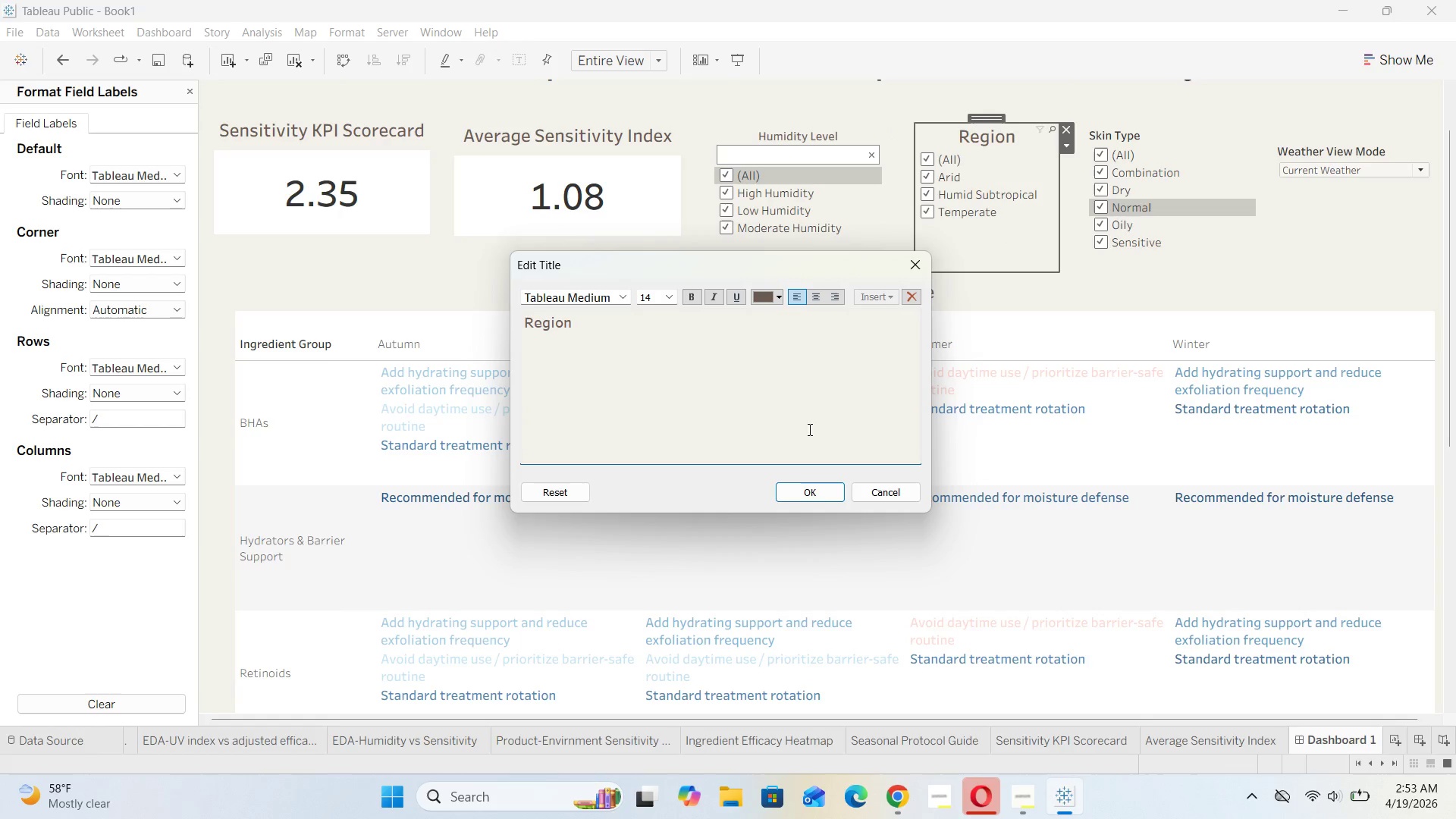 
left_click([810, 496])
 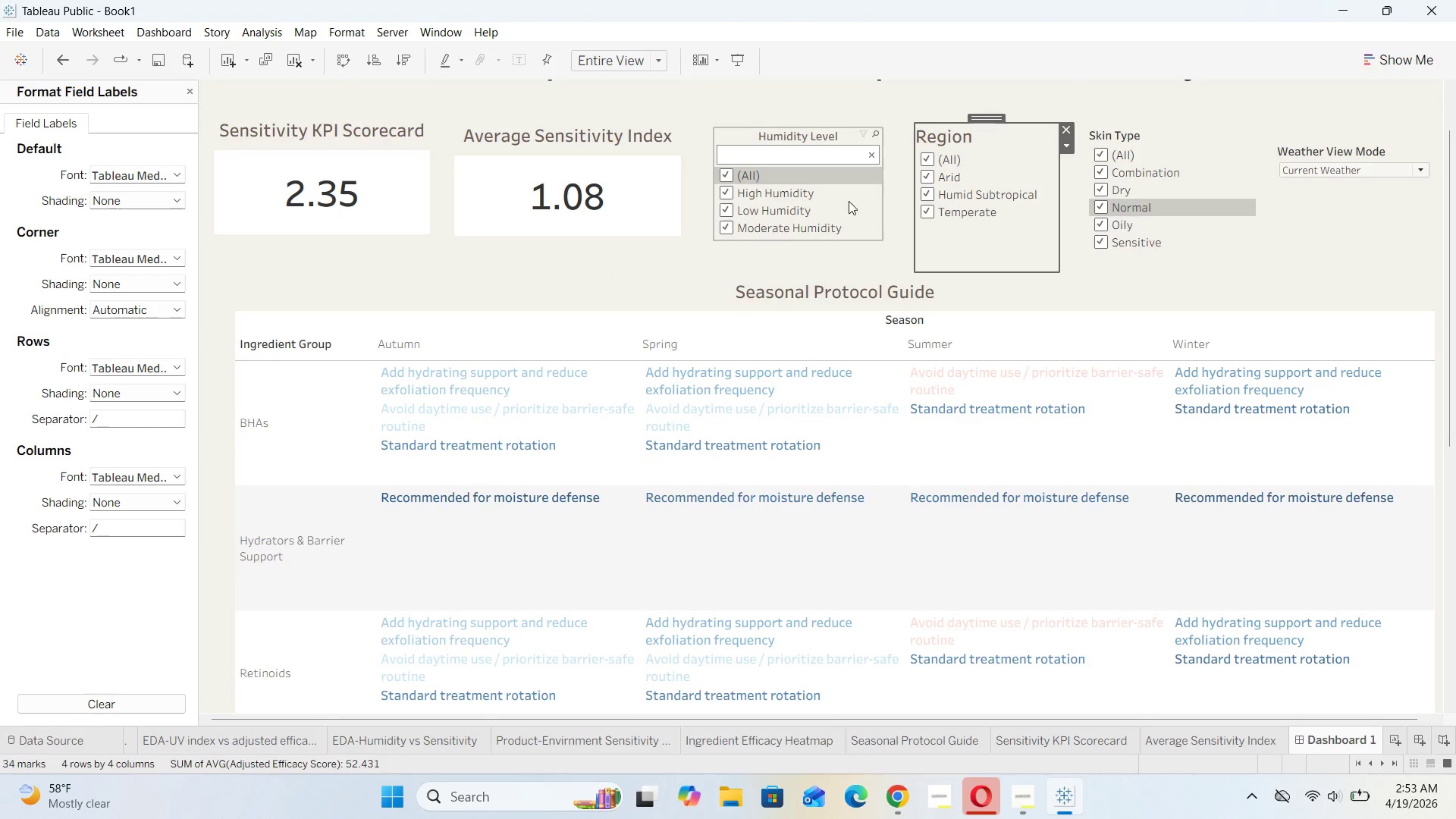 
double_click([988, 138])
 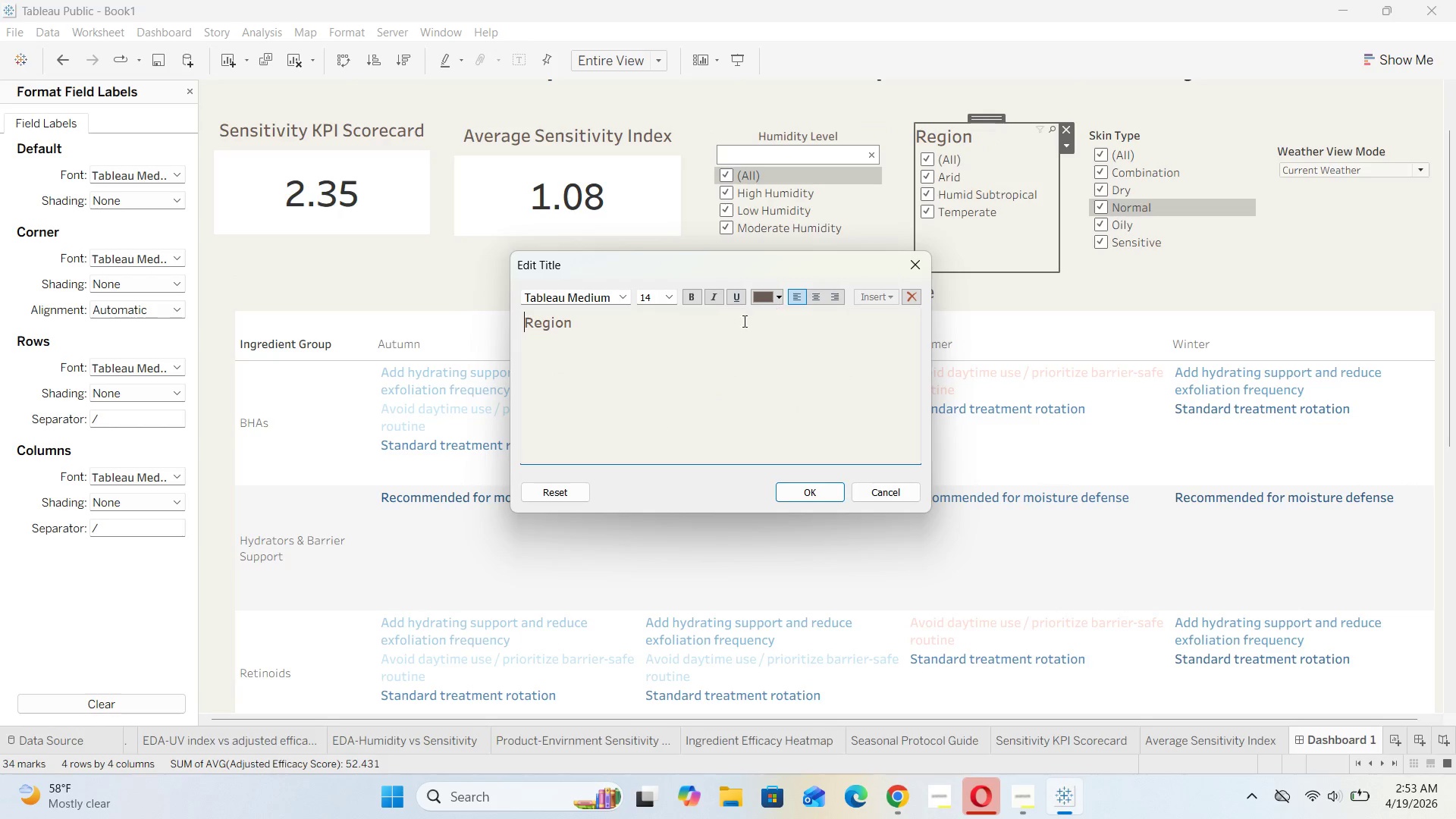 
left_click_drag(start_coordinate=[583, 326], to_coordinate=[501, 324])
 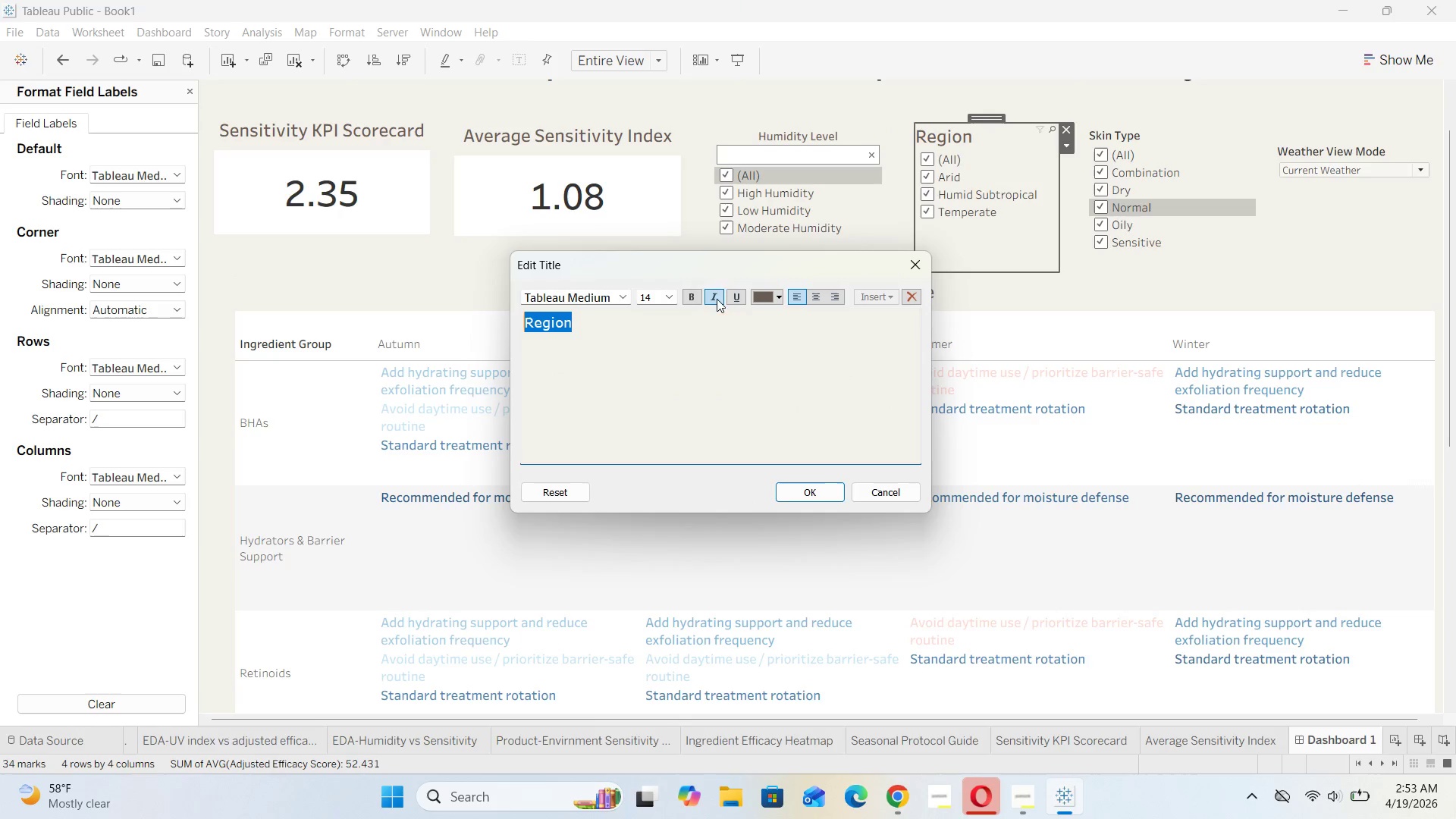 
left_click([670, 296])
 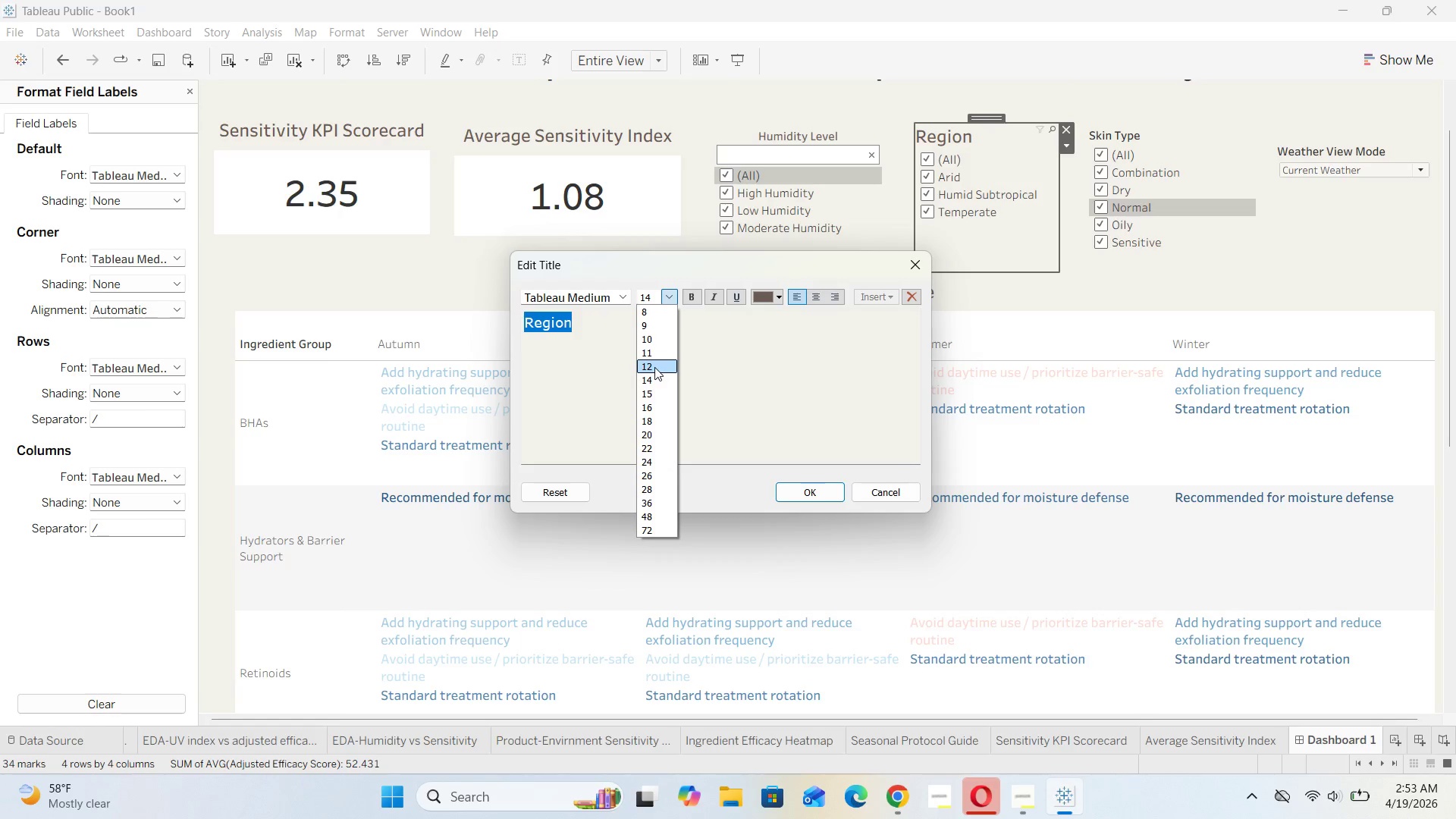 
left_click([654, 367])
 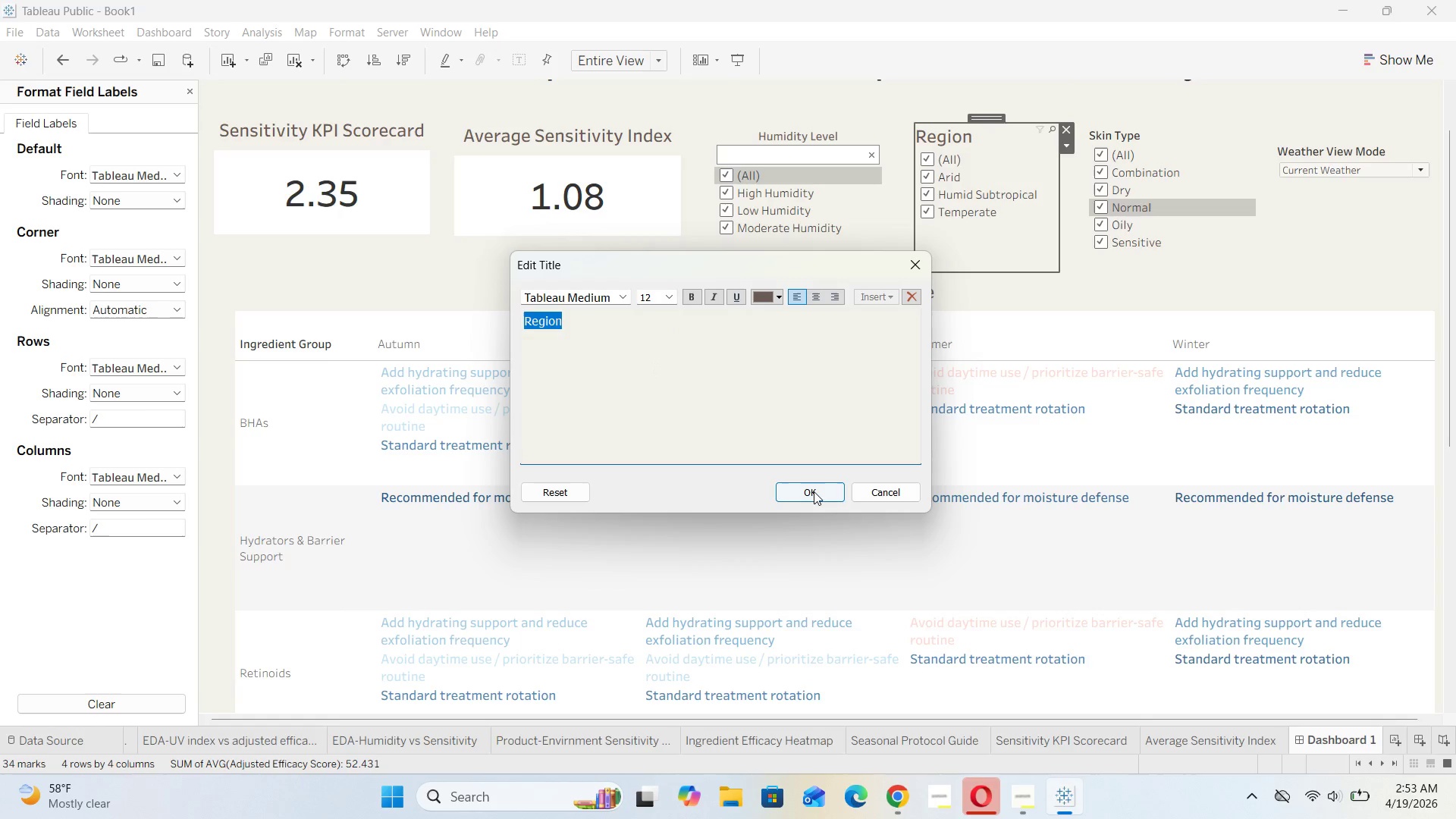 
left_click([812, 492])
 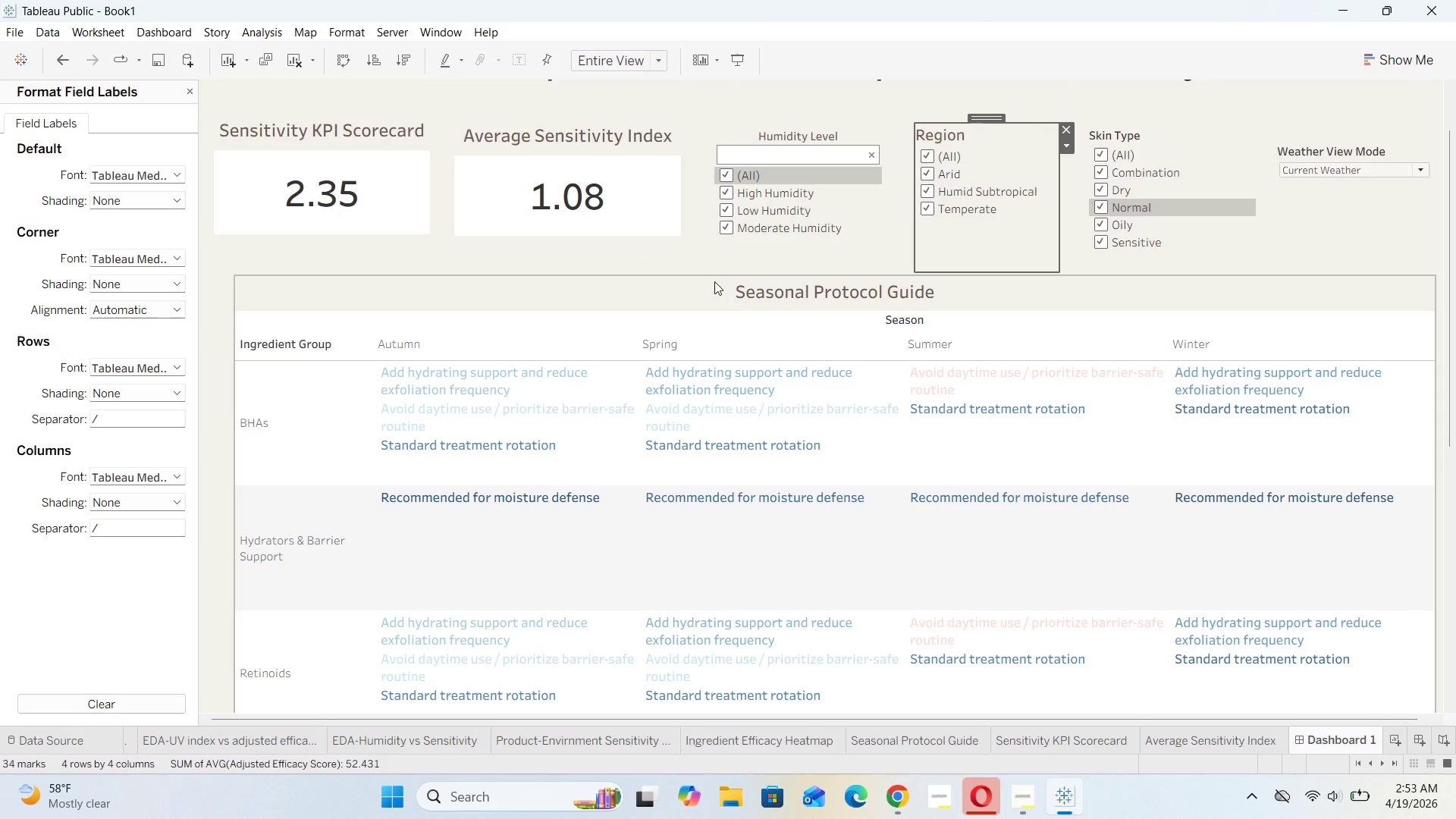 
left_click([698, 258])
 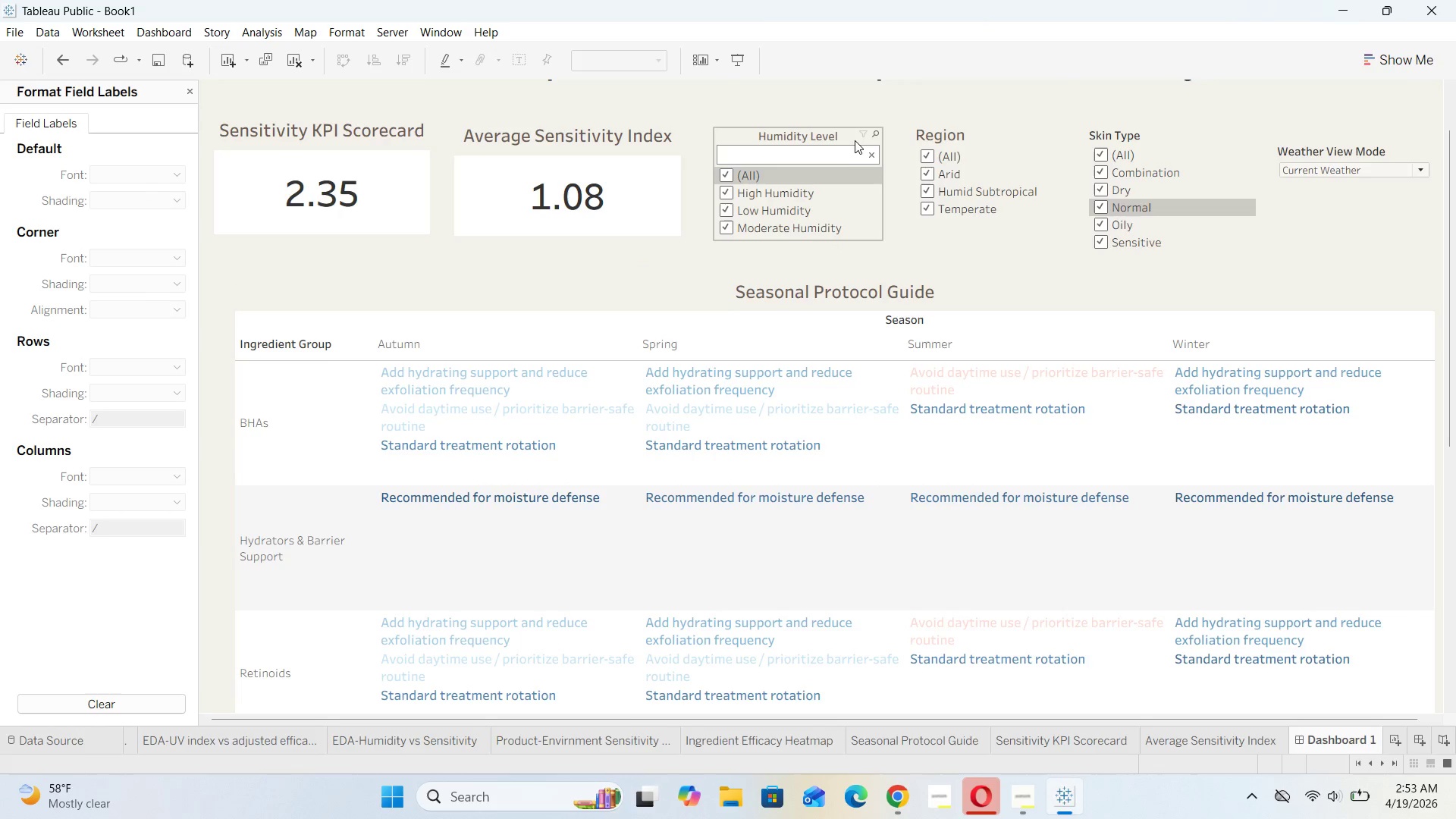 
double_click([834, 133])
 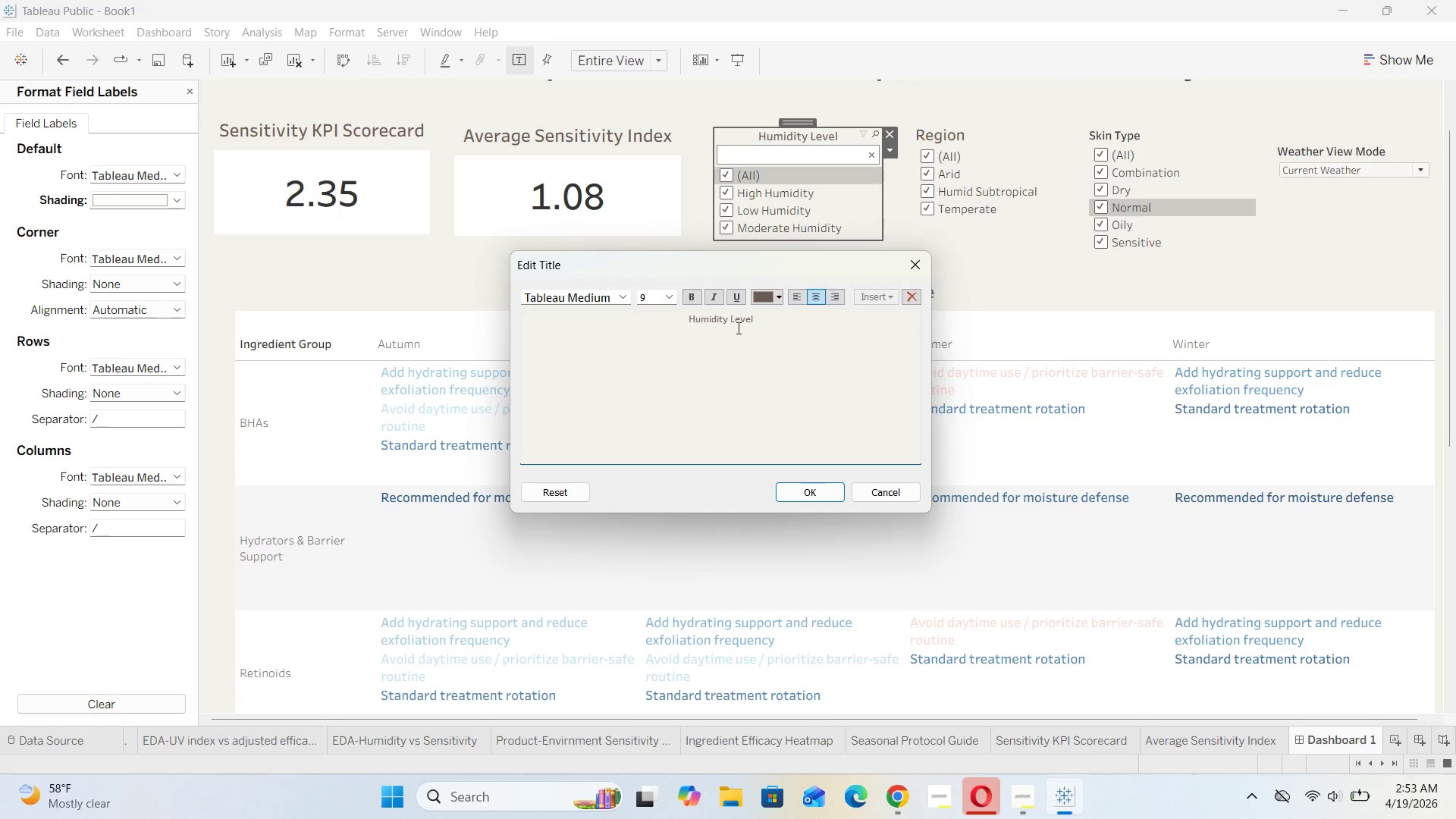 
left_click_drag(start_coordinate=[766, 321], to_coordinate=[653, 324])
 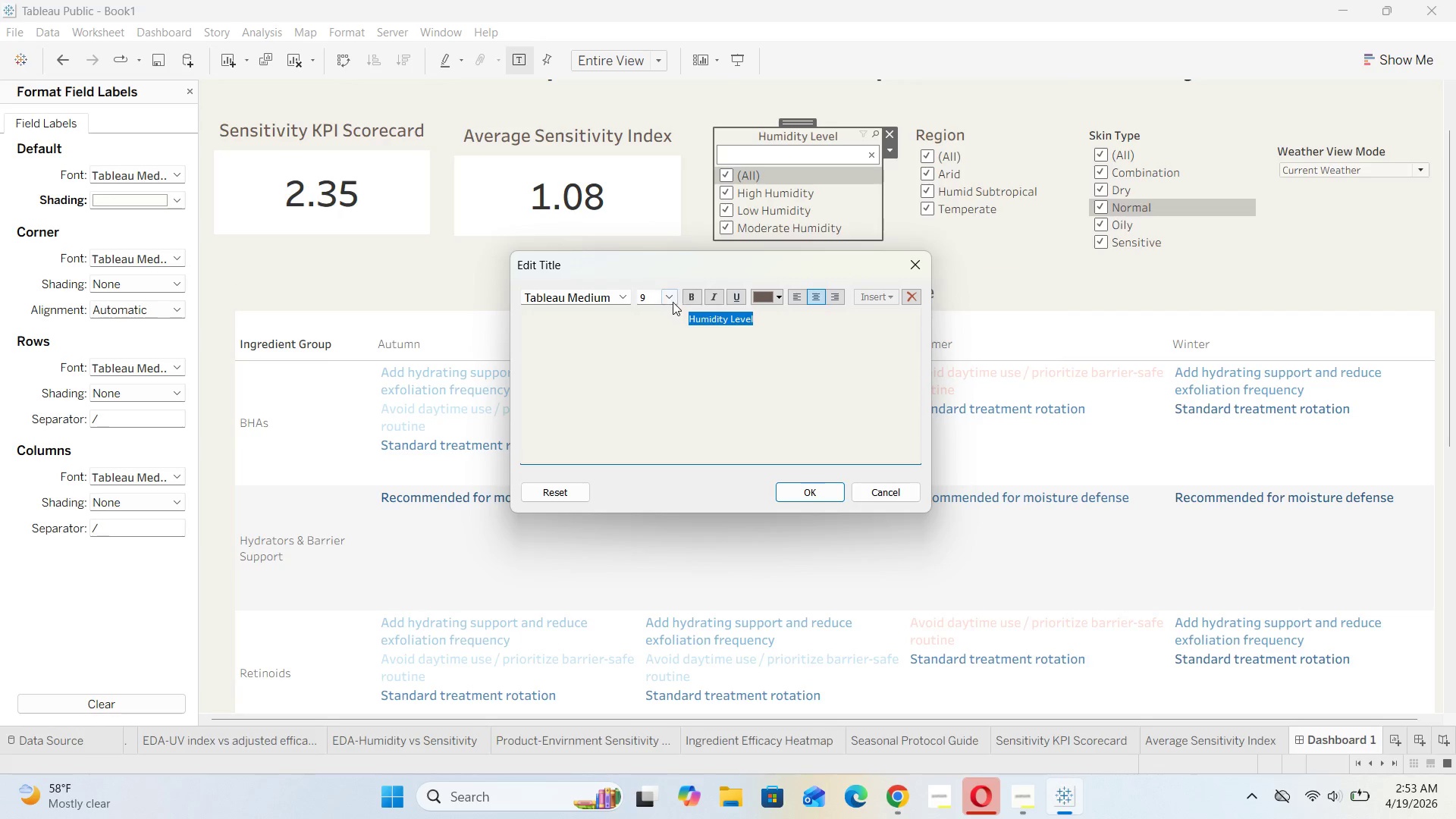 
left_click([671, 296])
 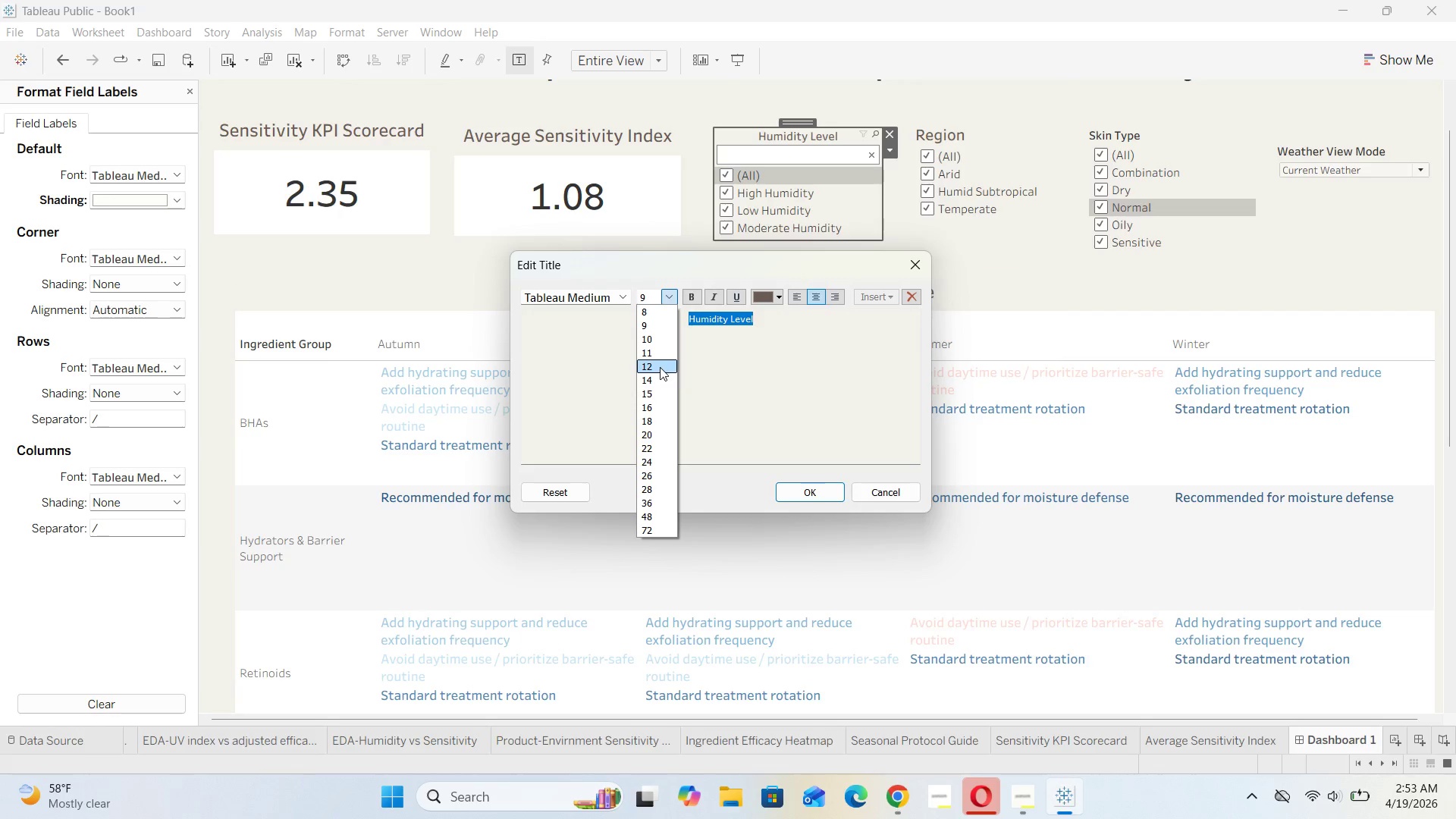 
left_click([657, 368])
 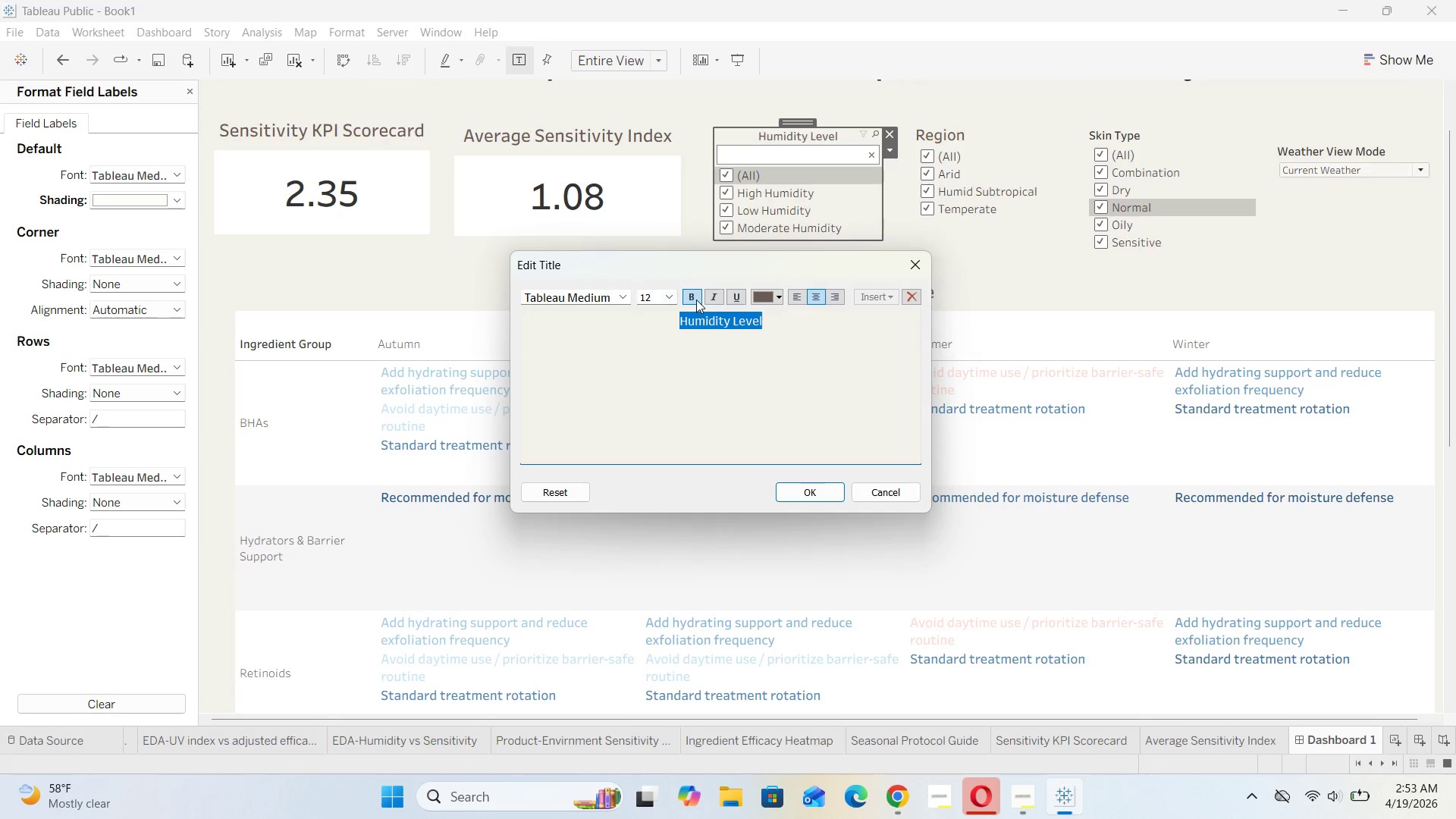 
left_click([693, 297])
 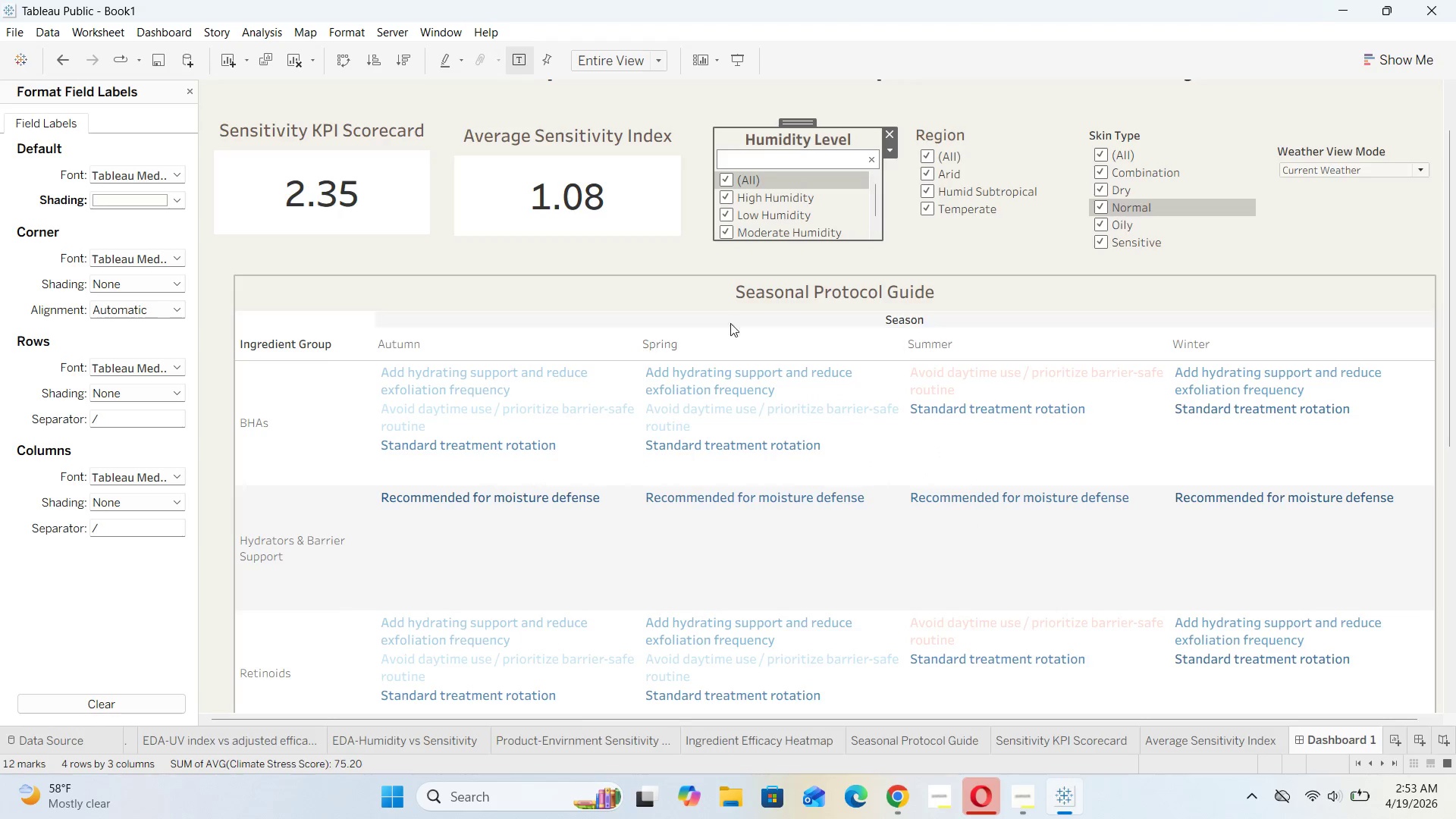 
left_click([694, 254])
 